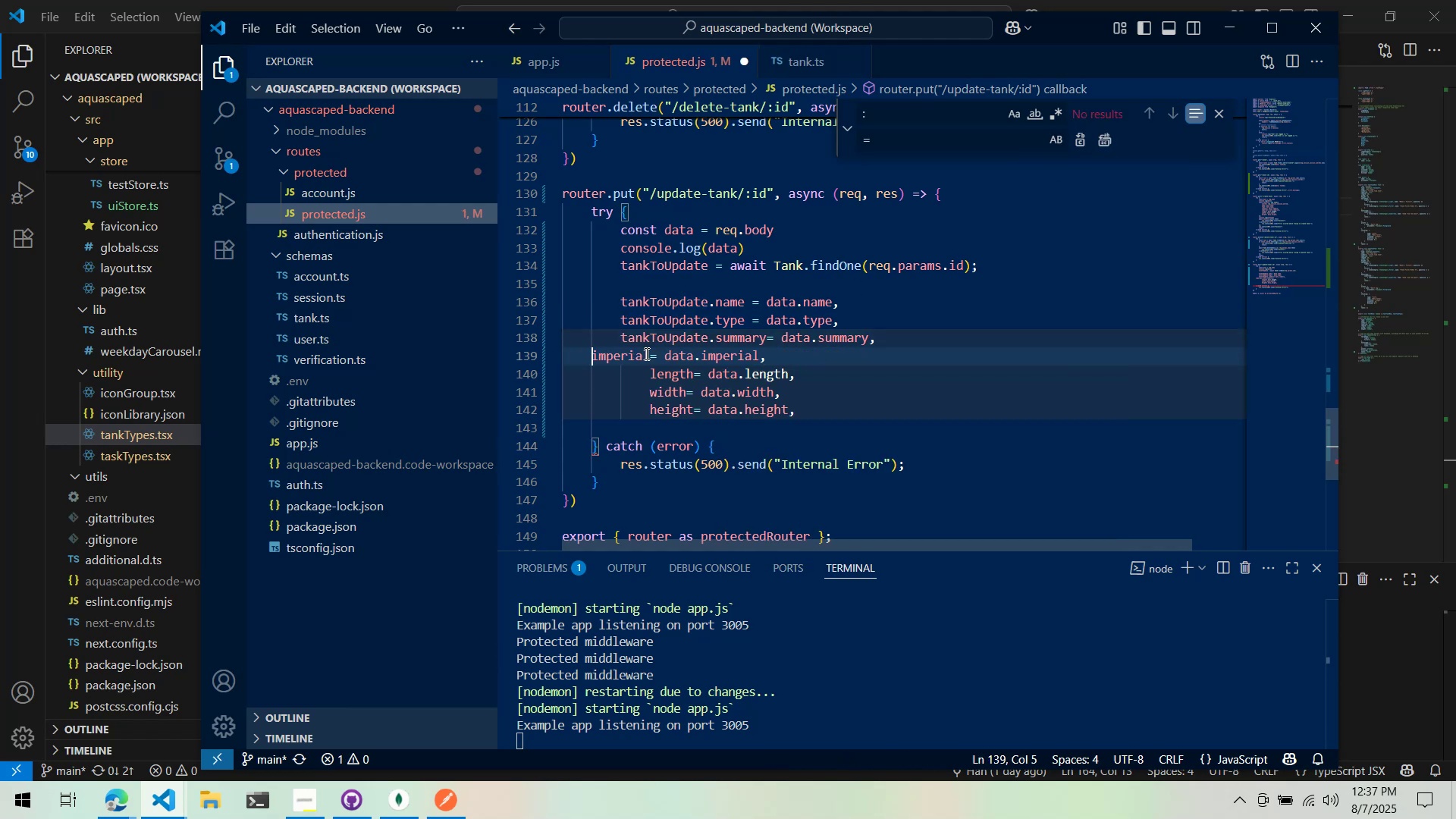 
key(Tab)
 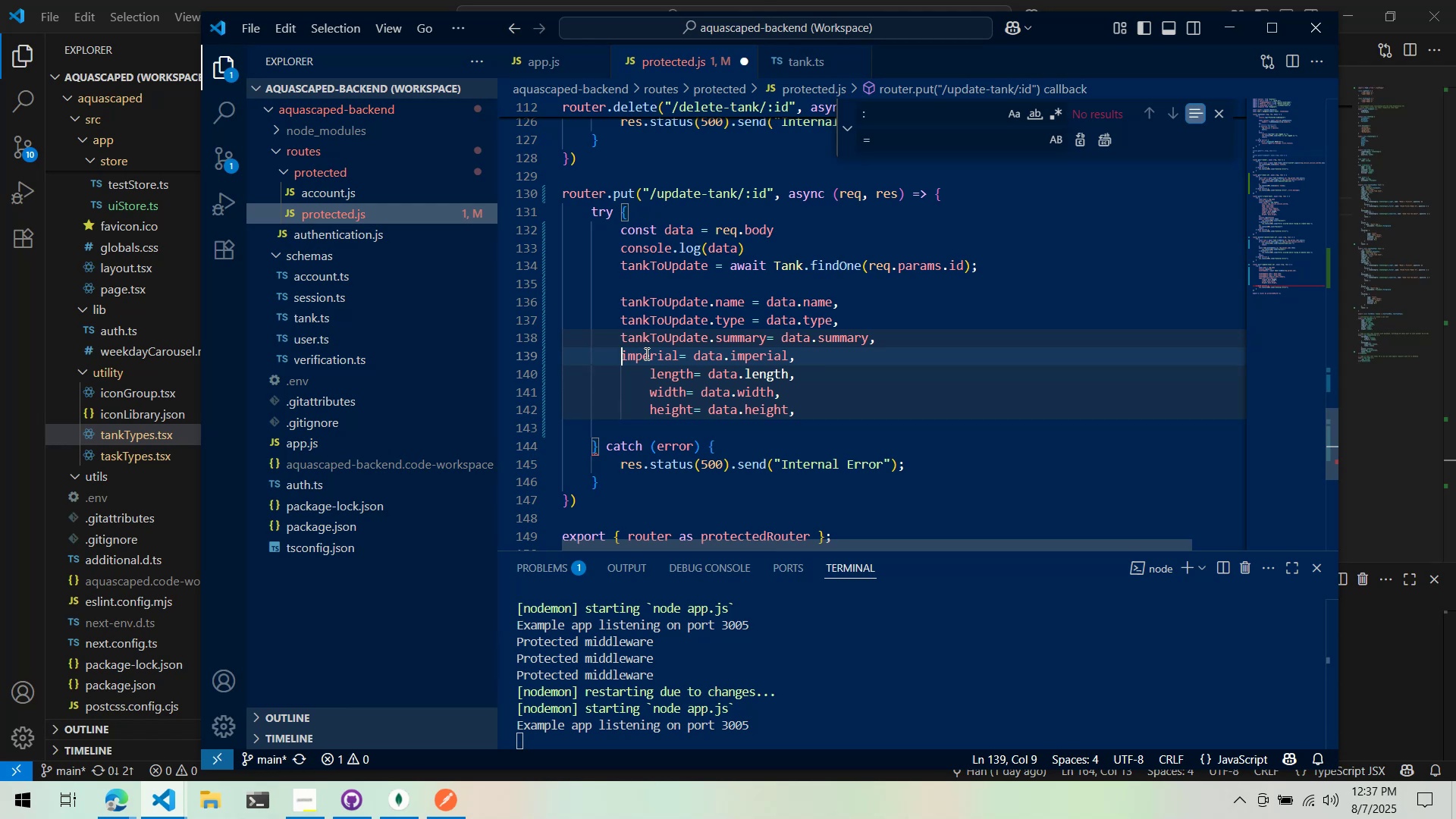 
key(Control+ControlLeft)
 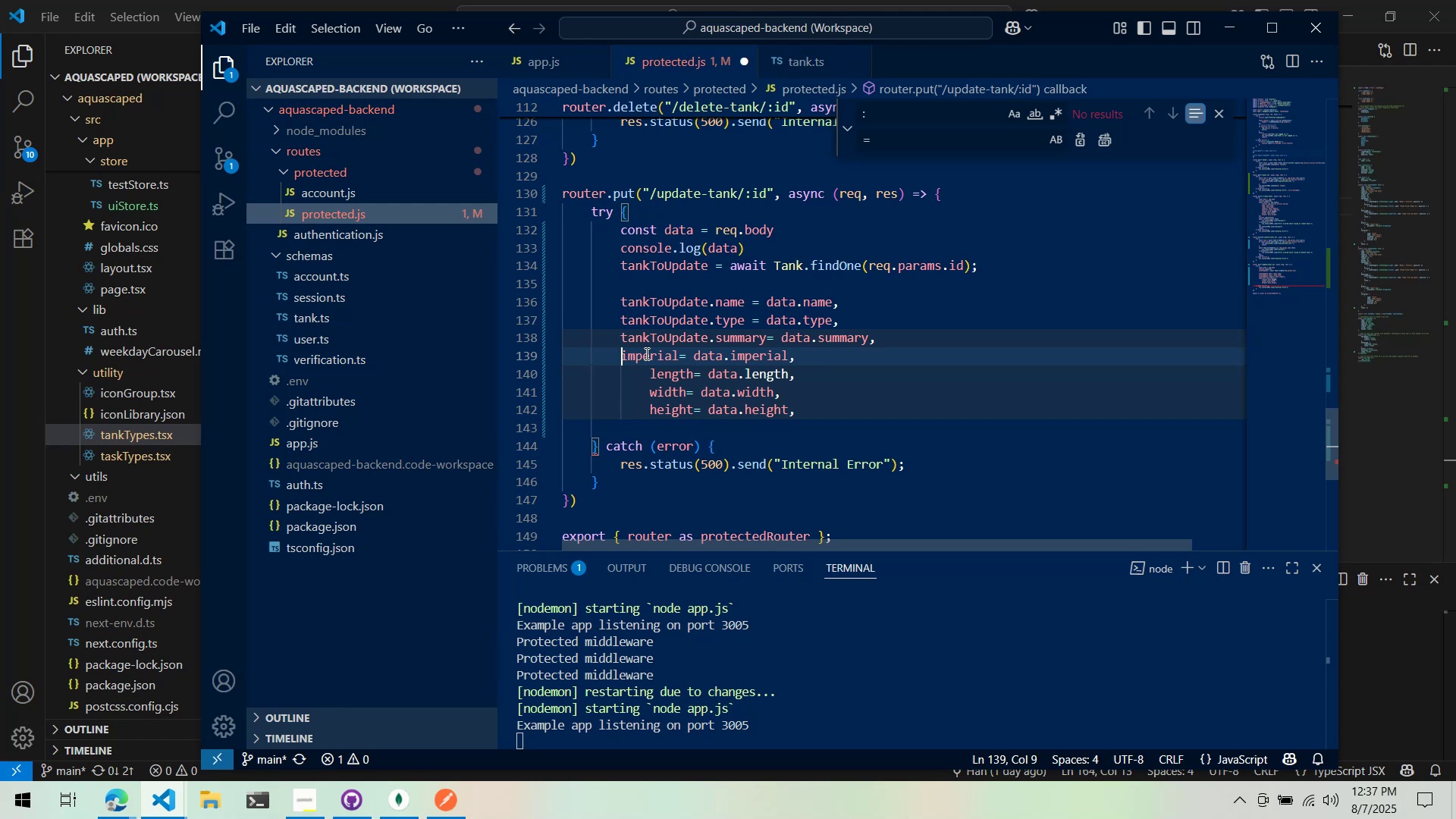 
key(Control+V)
 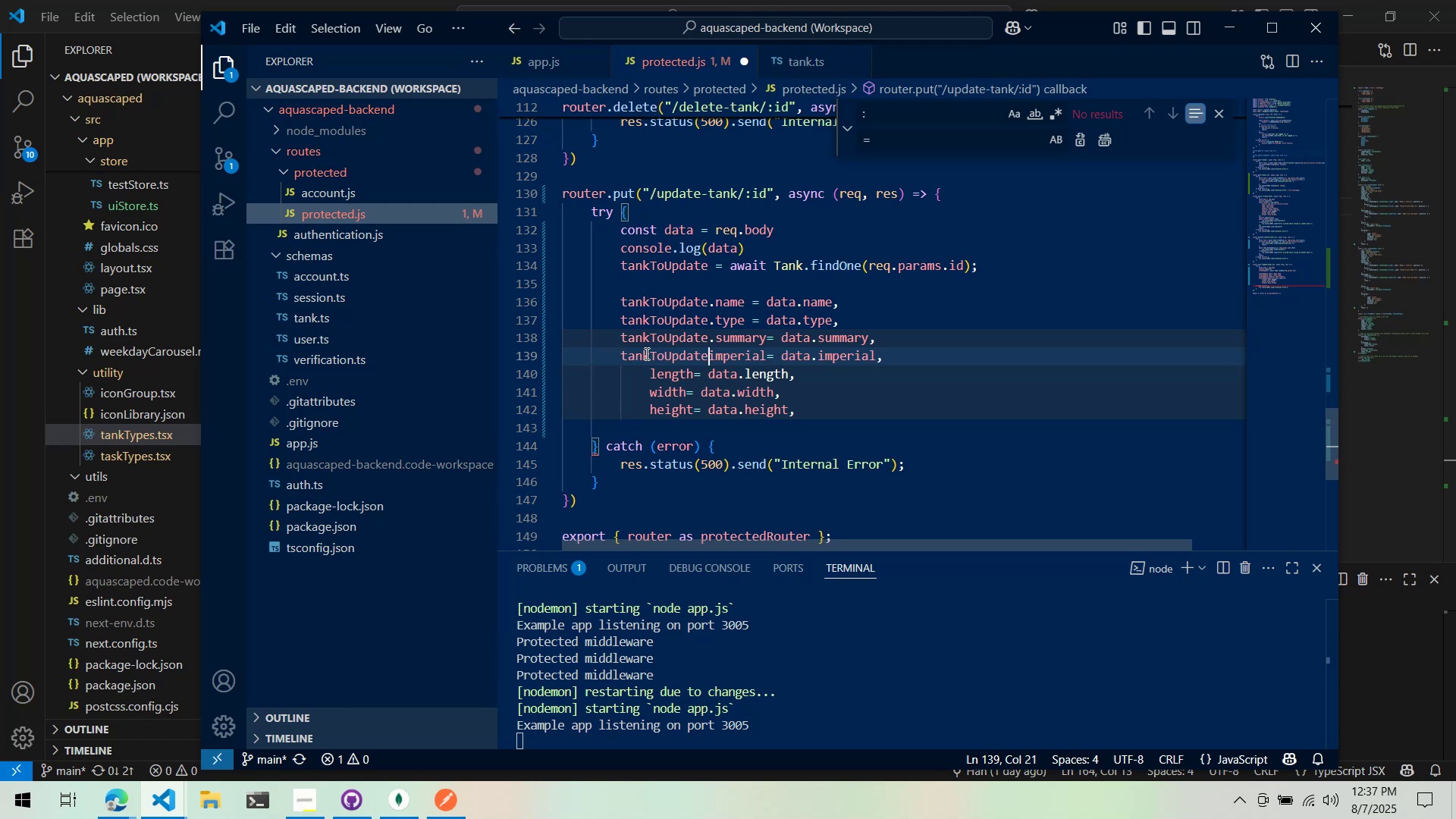 
key(Period)
 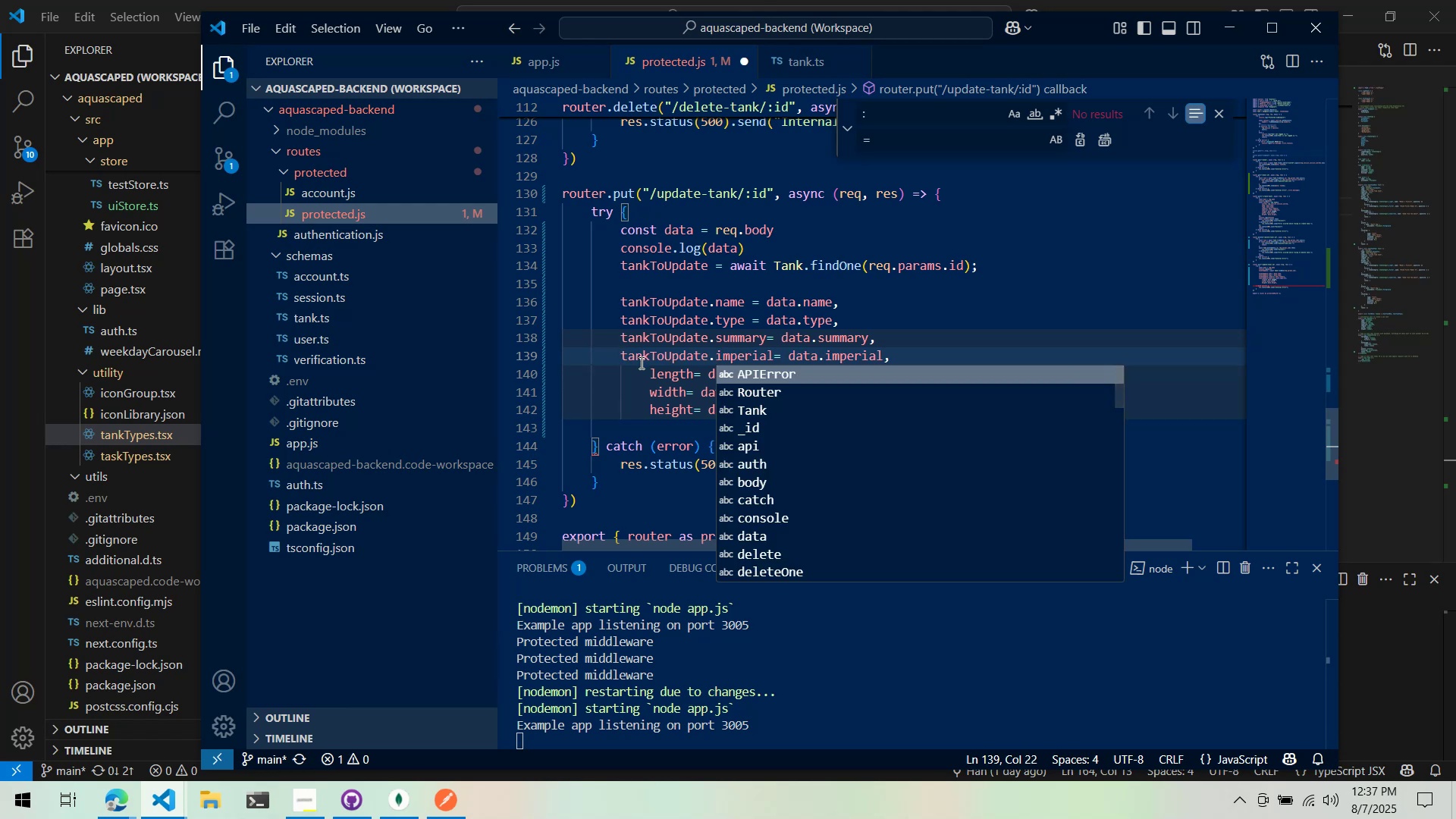 
left_click([649, 369])
 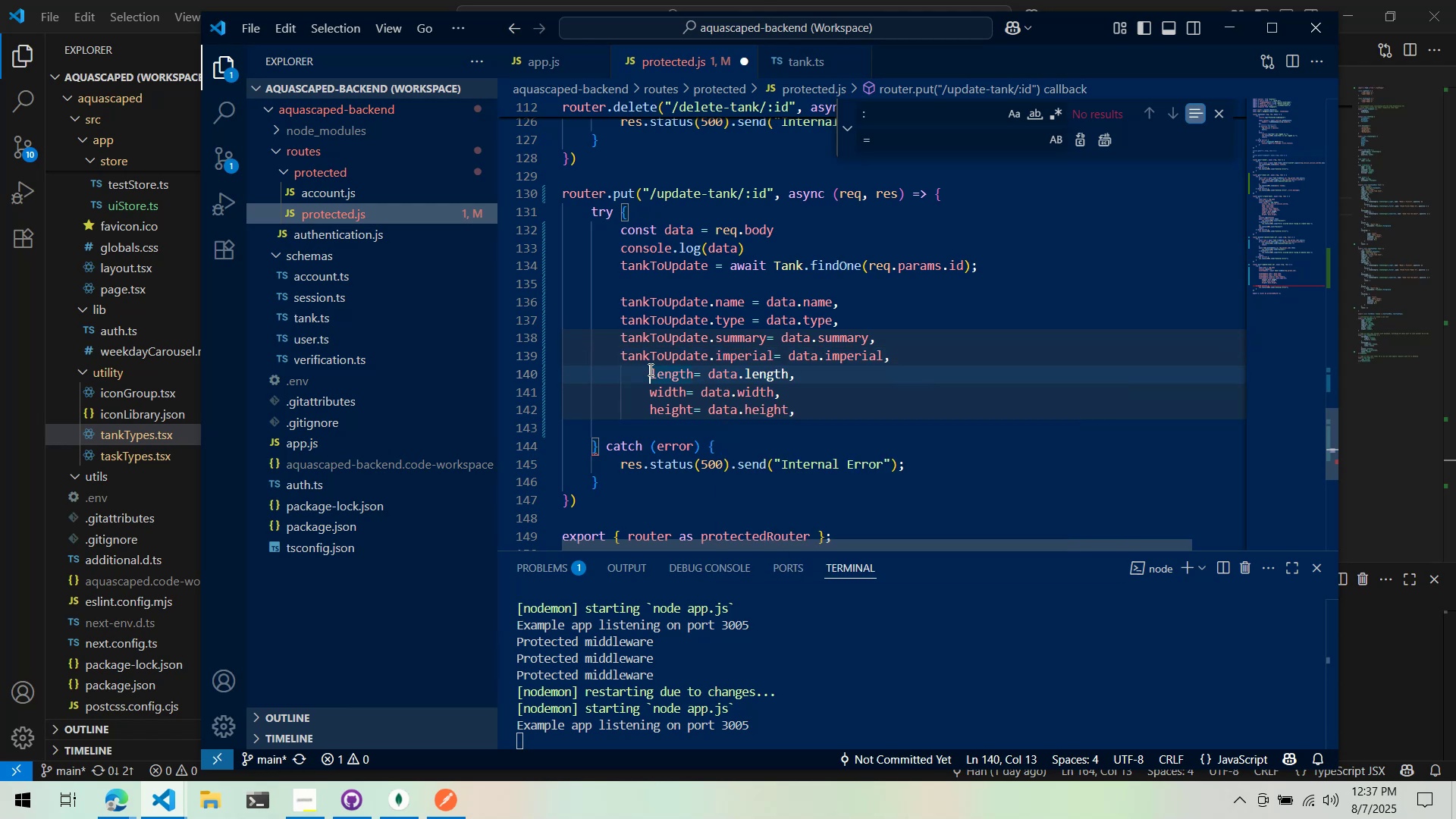 
key(Backspace)
 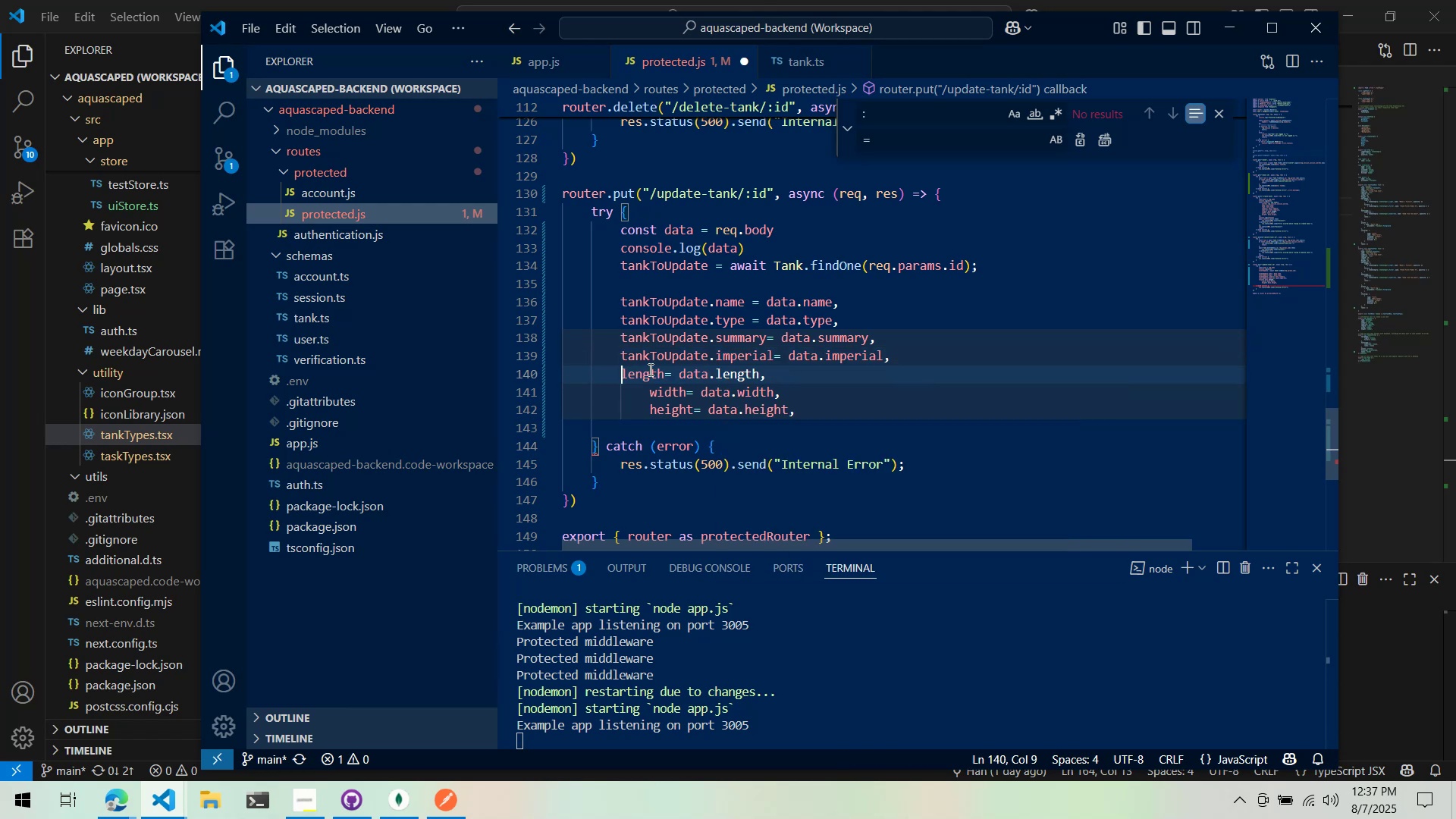 
key(Control+ControlLeft)
 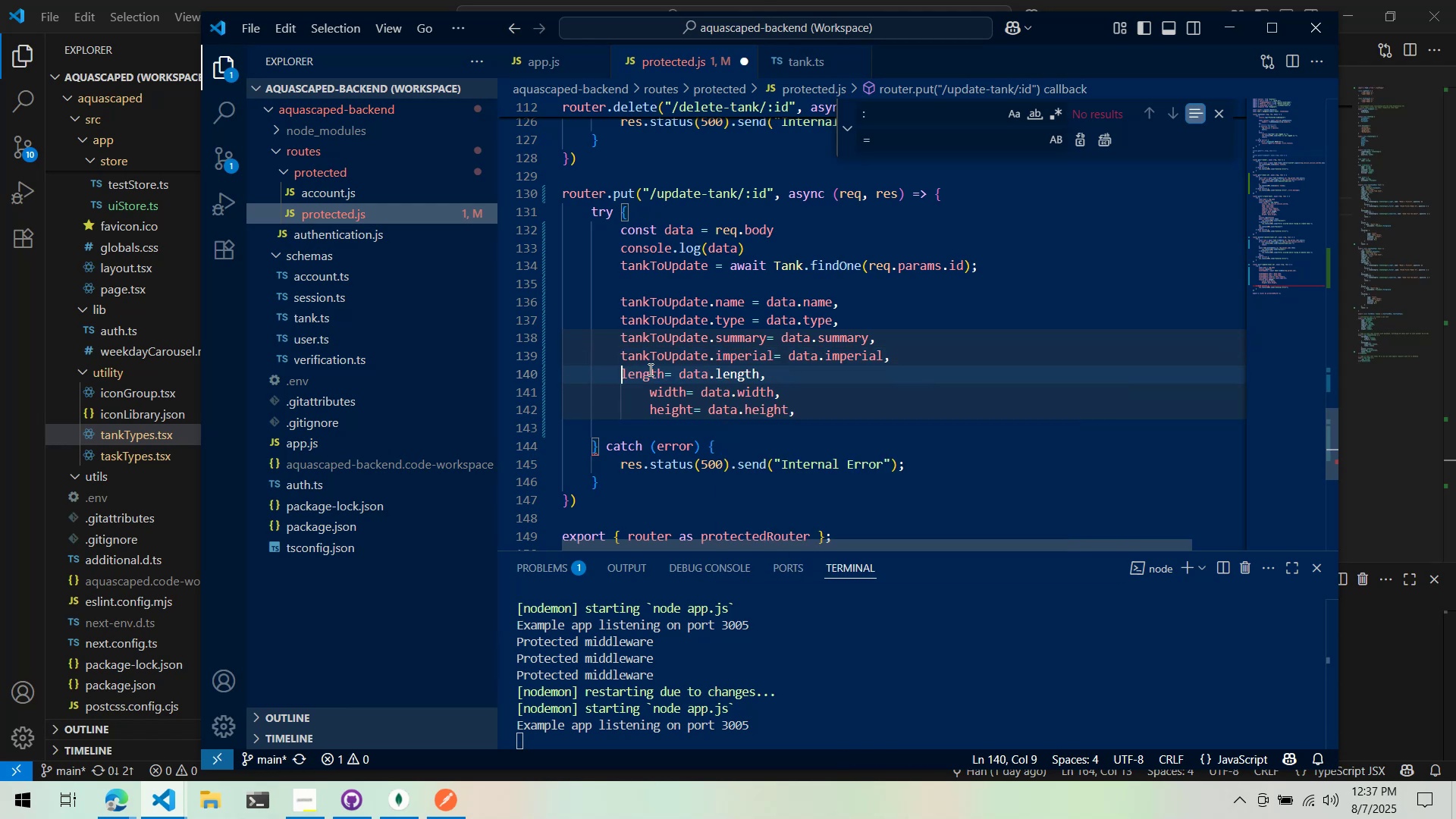 
key(Control+V)
 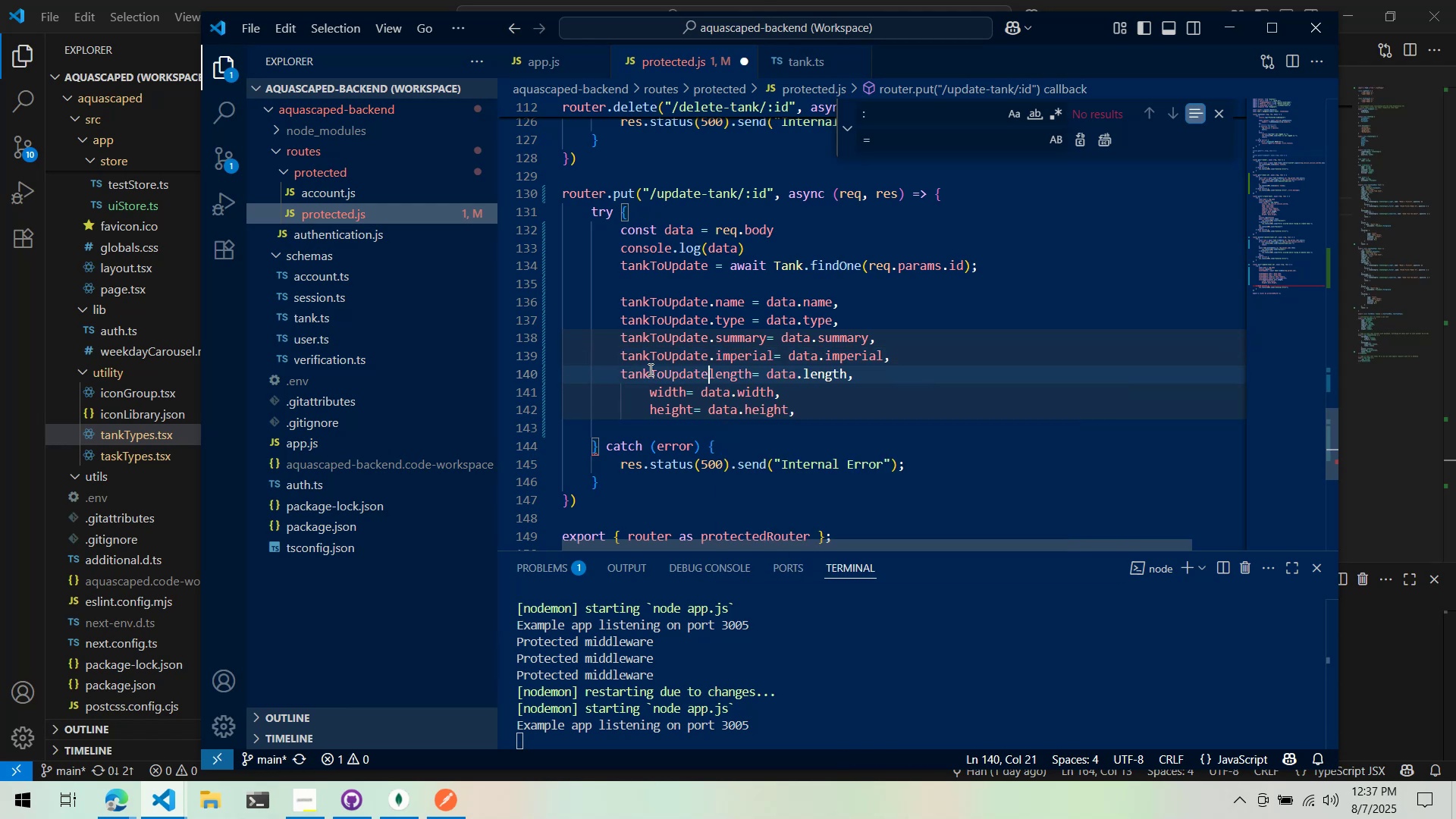 
key(Period)
 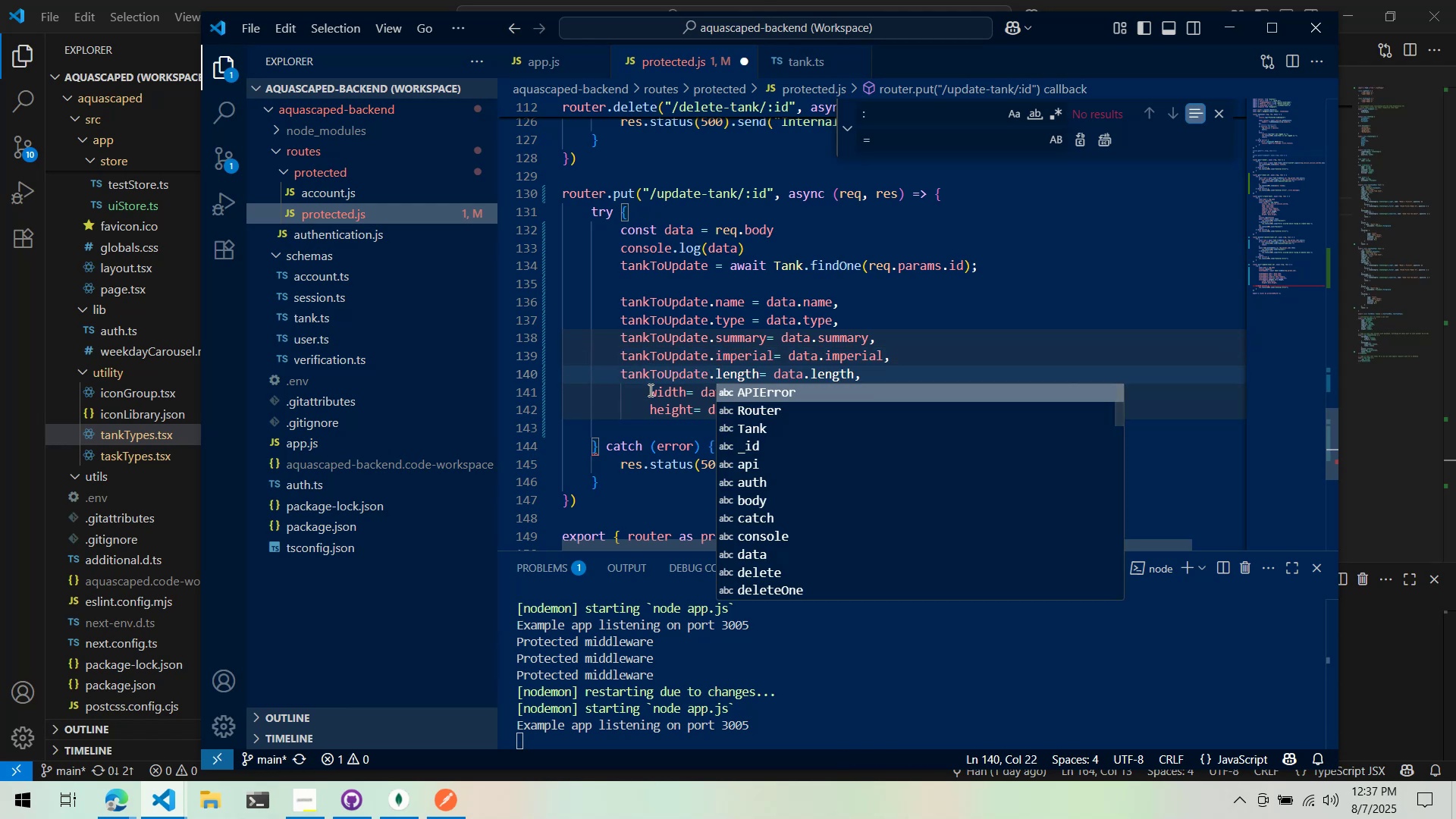 
left_click([650, 391])
 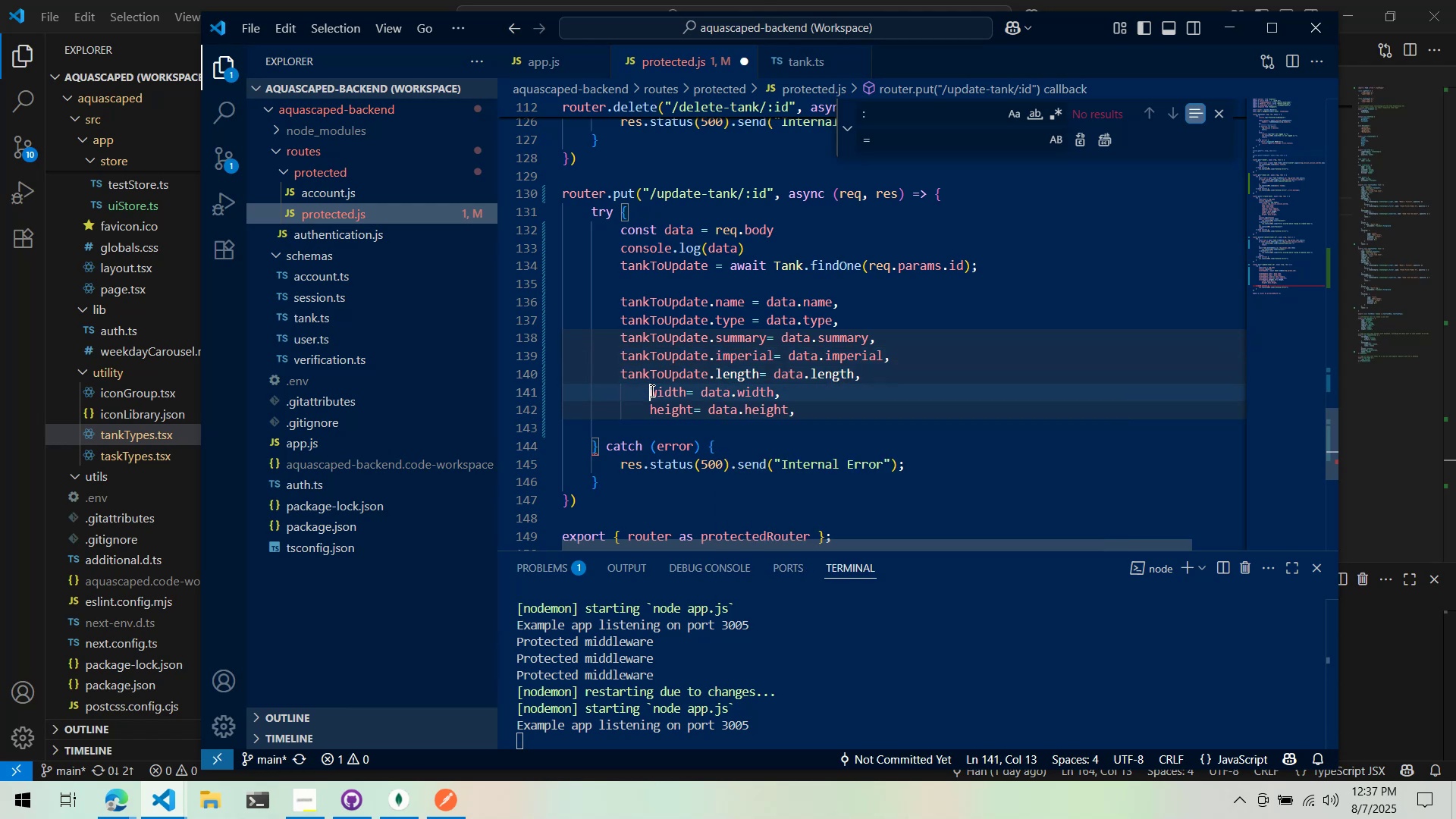 
key(Backspace)
 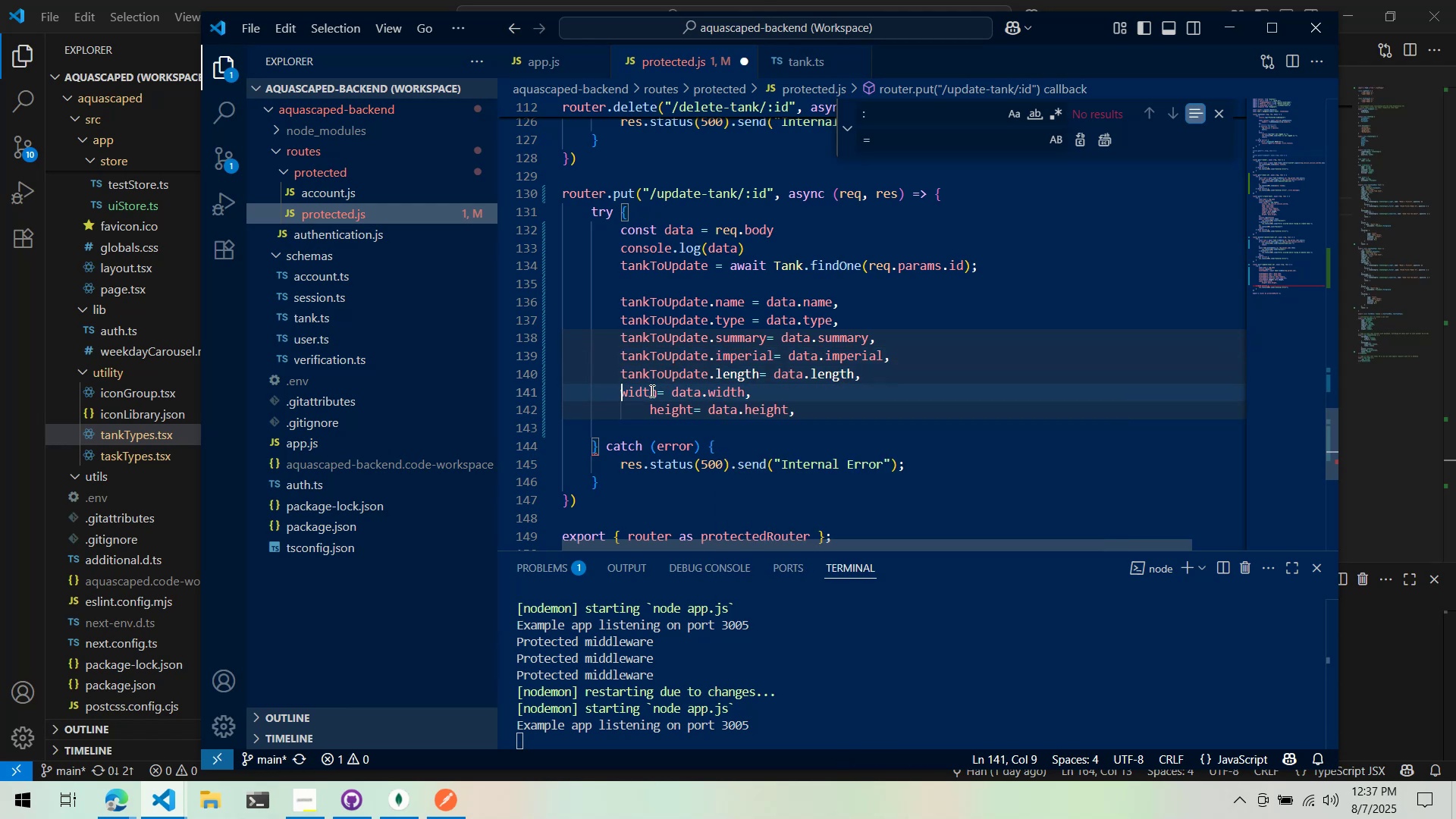 
key(Control+ControlLeft)
 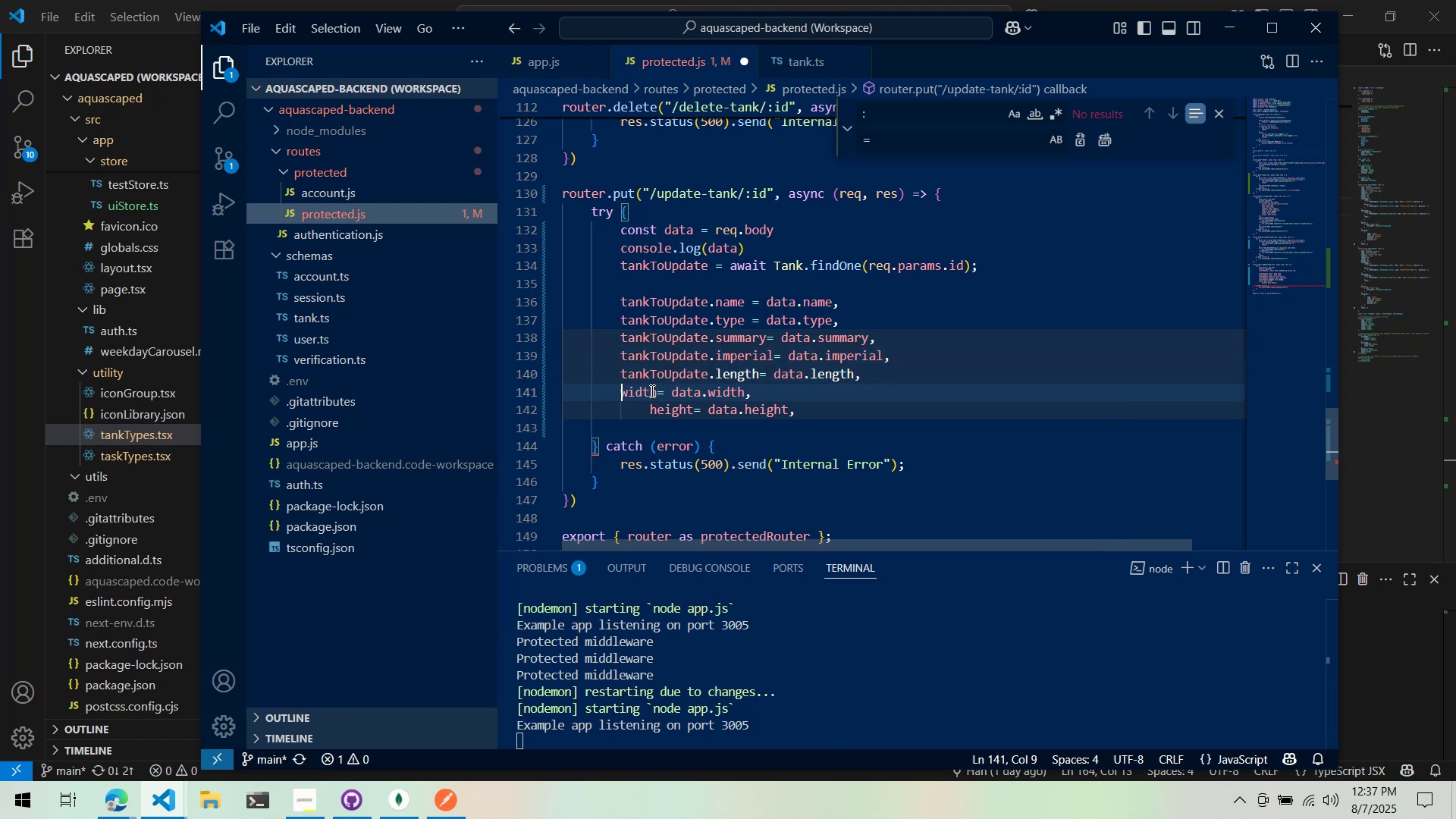 
key(Control+V)
 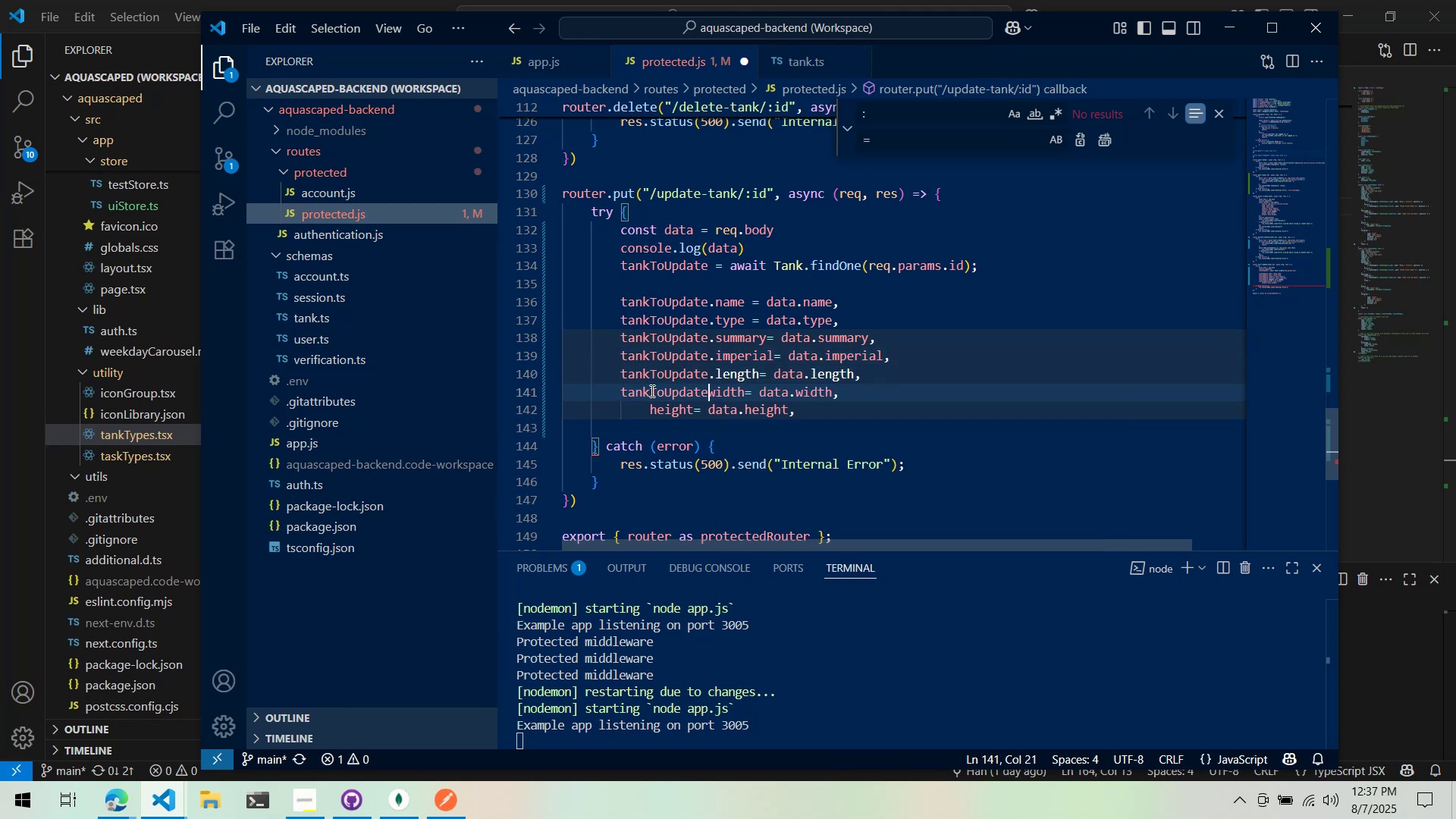 
key(Period)
 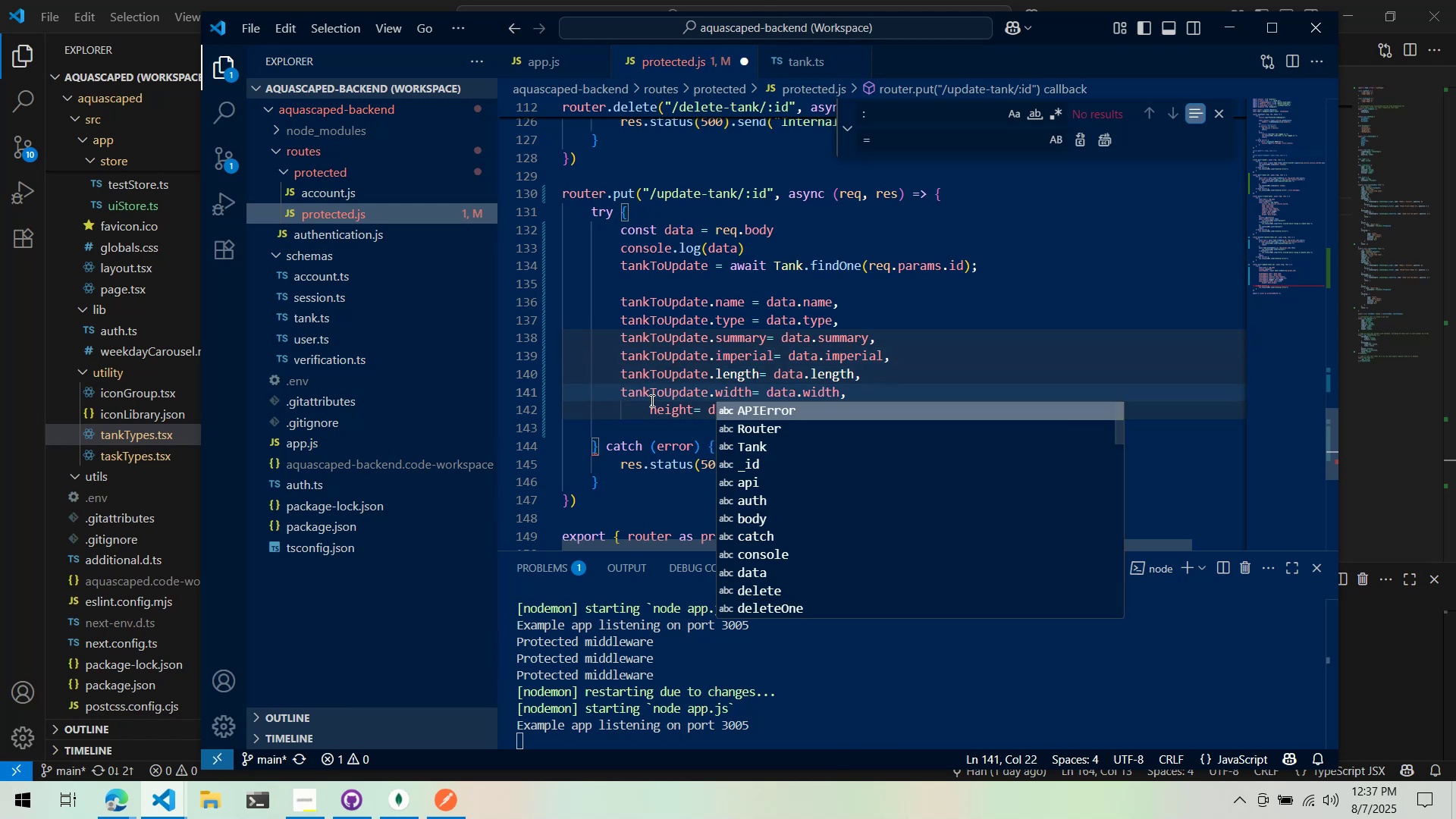 
left_click([649, 406])
 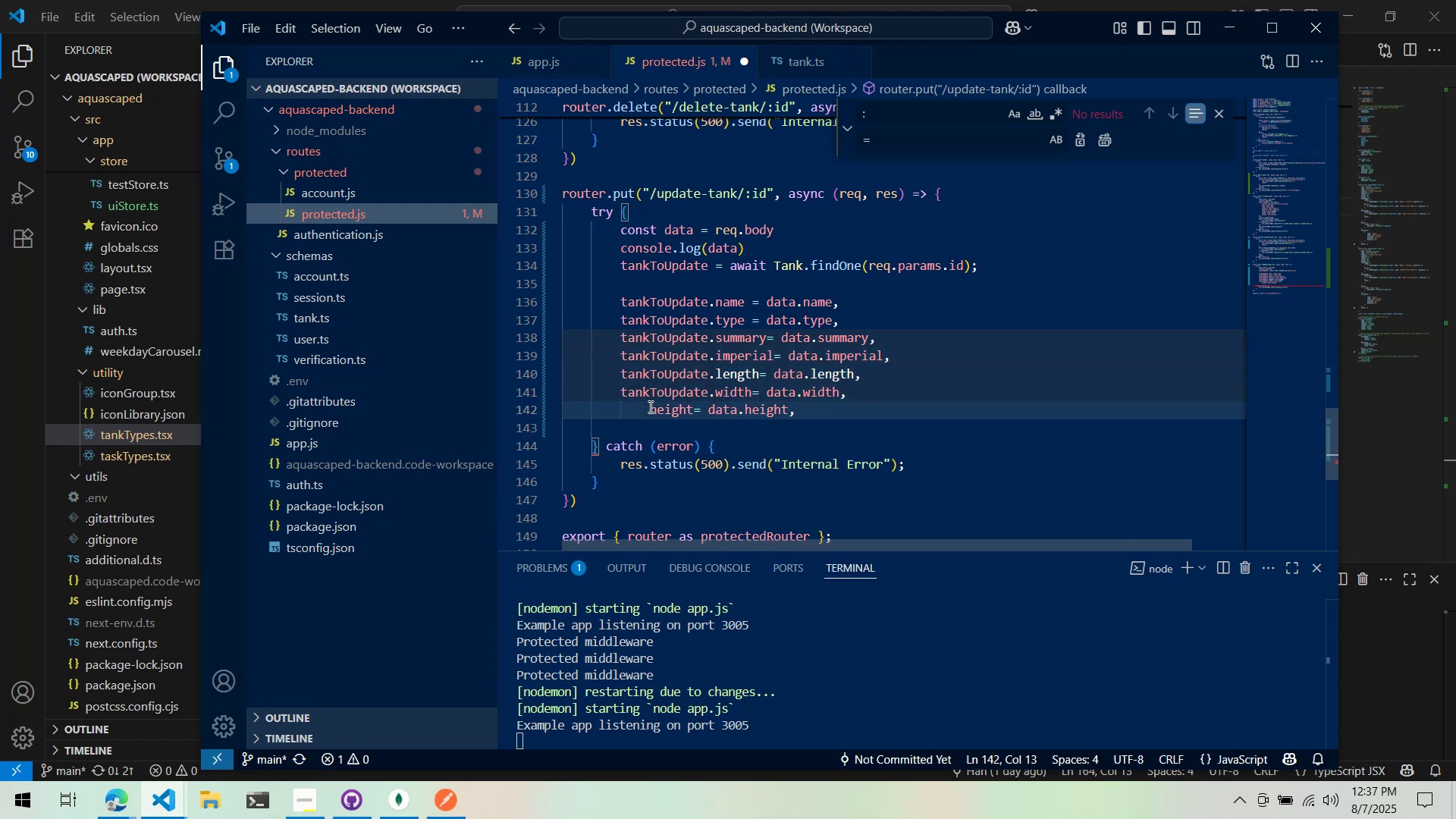 
key(Backspace)
 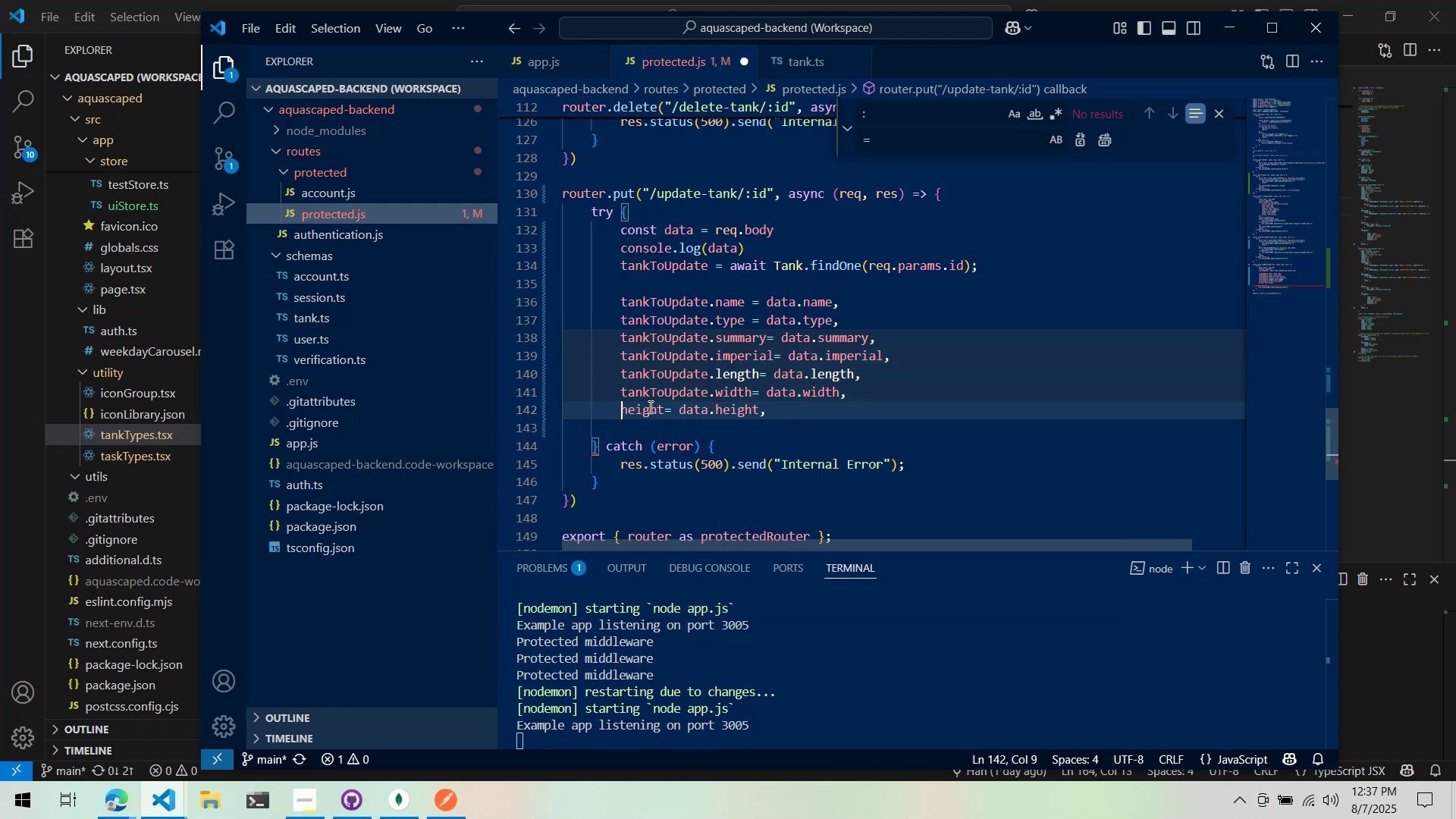 
key(Control+ControlLeft)
 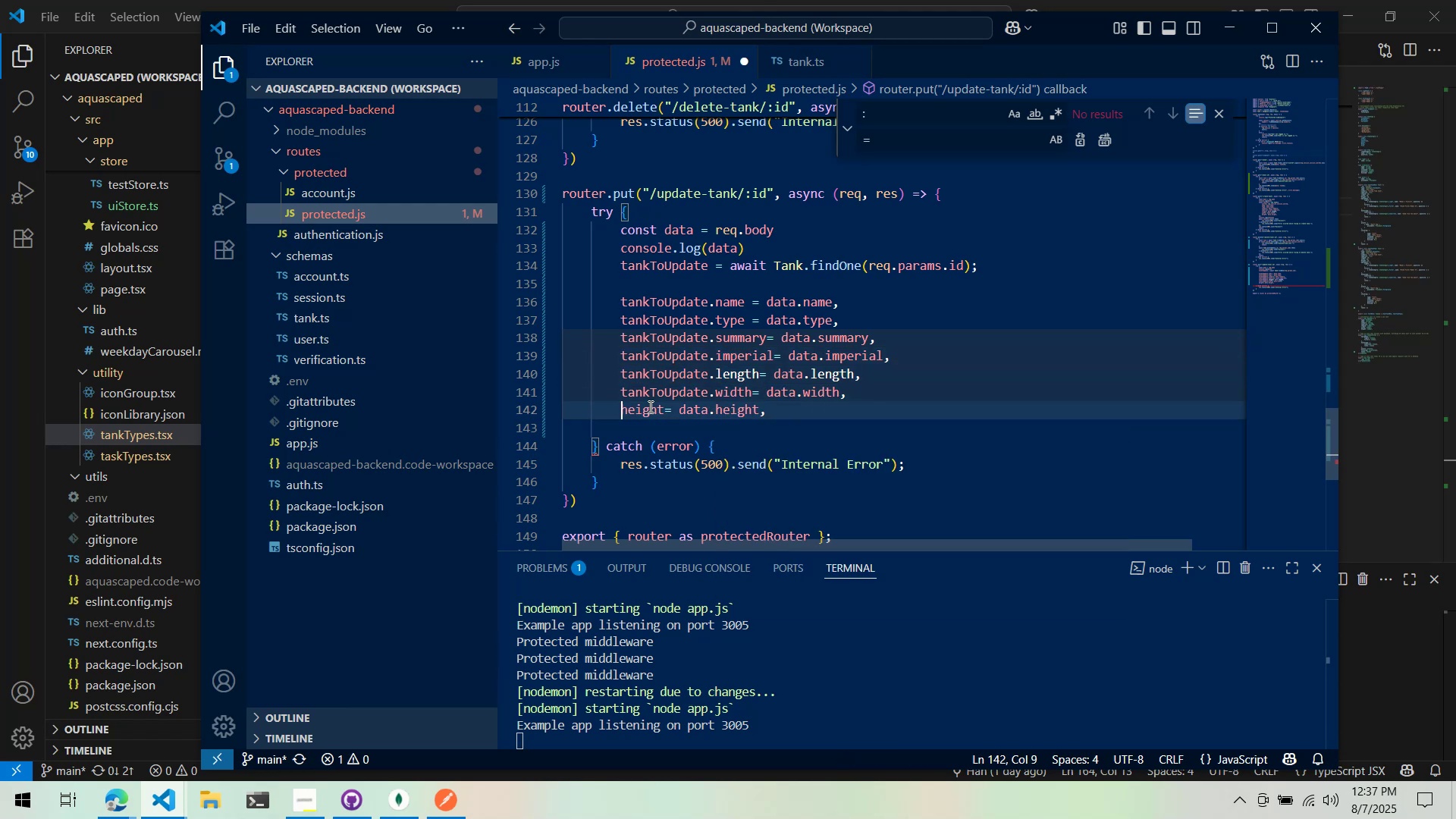 
key(Control+V)
 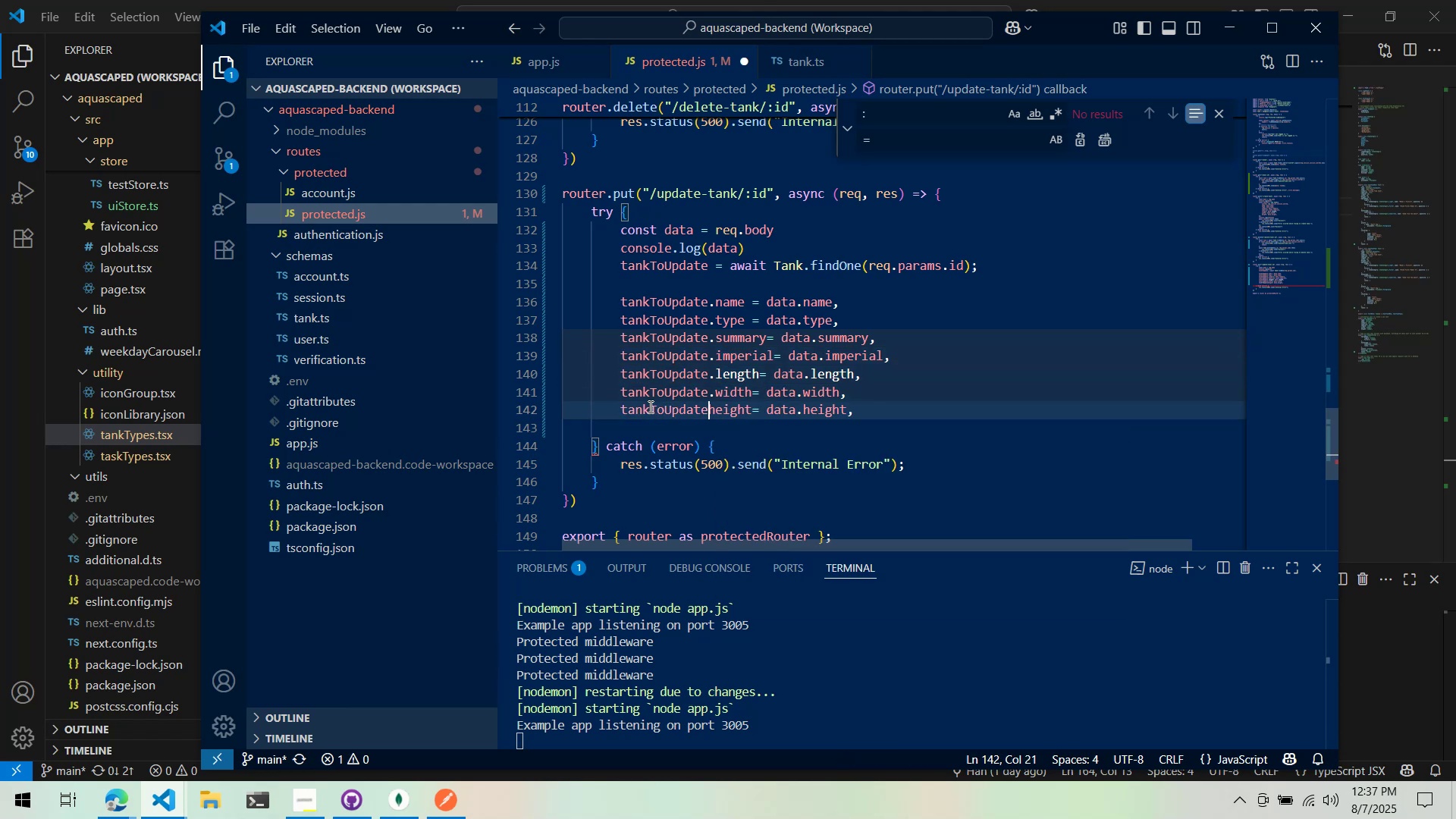 
key(Period)
 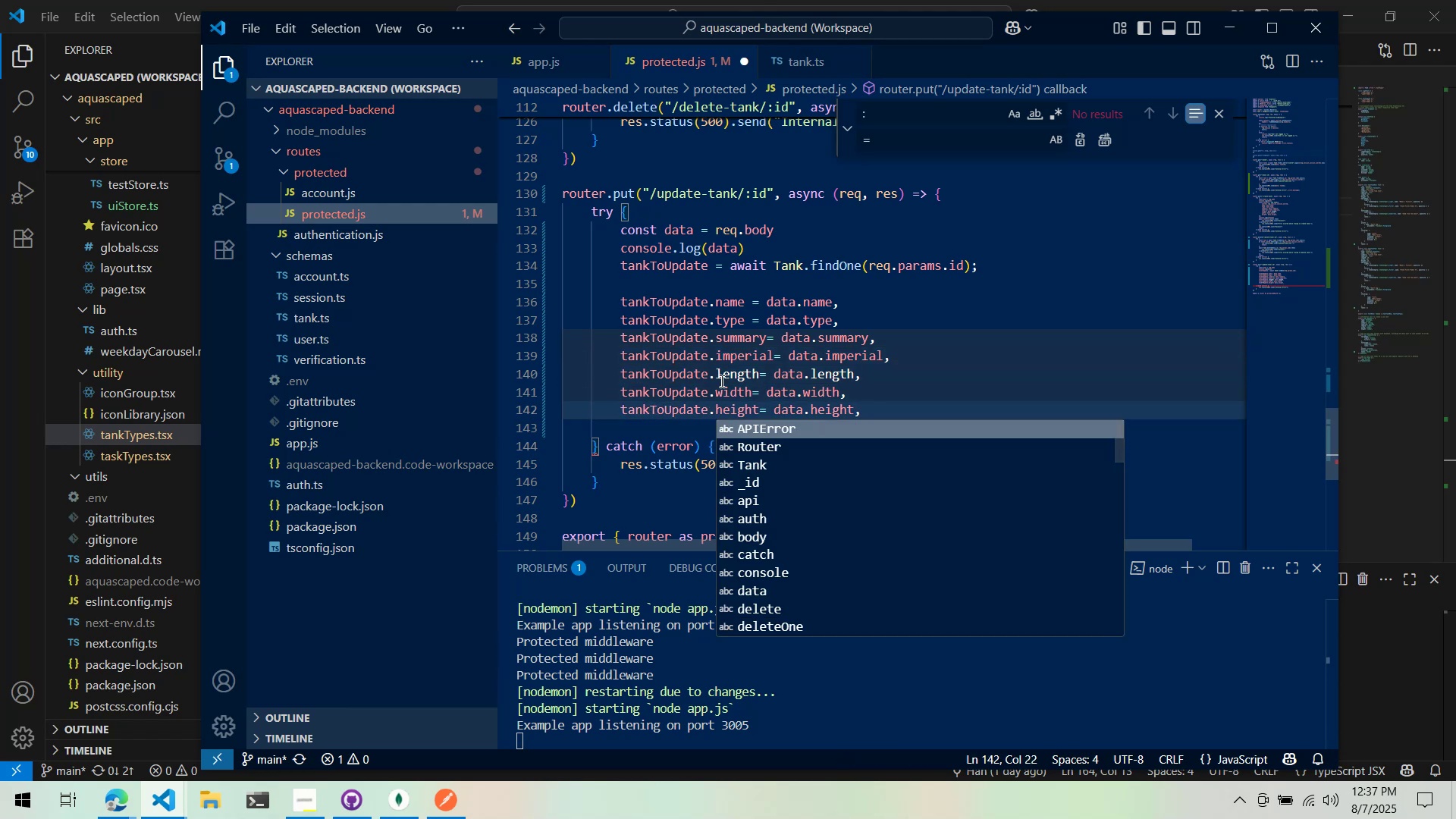 
left_click([817, 373])
 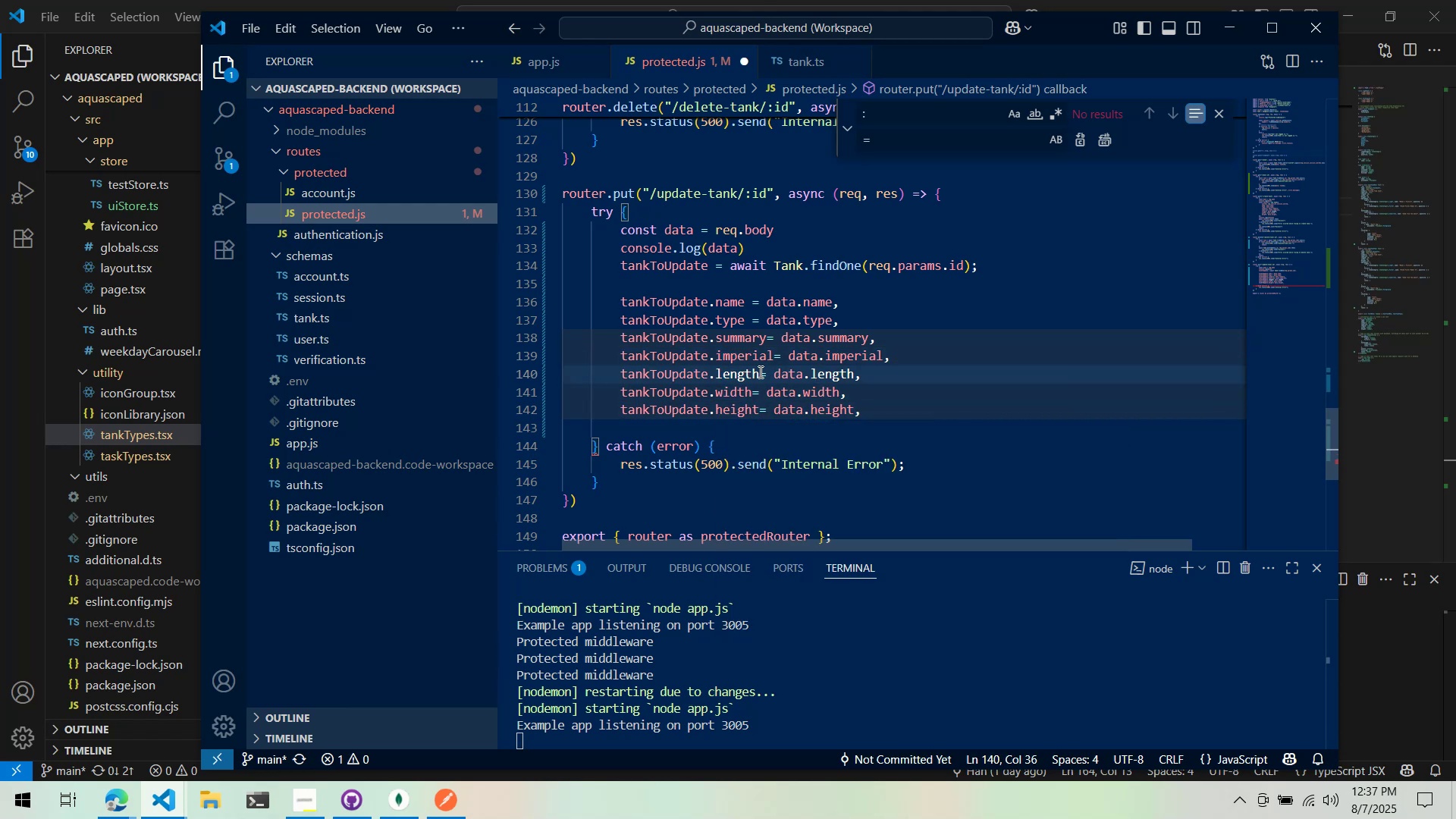 
left_click([759, 373])
 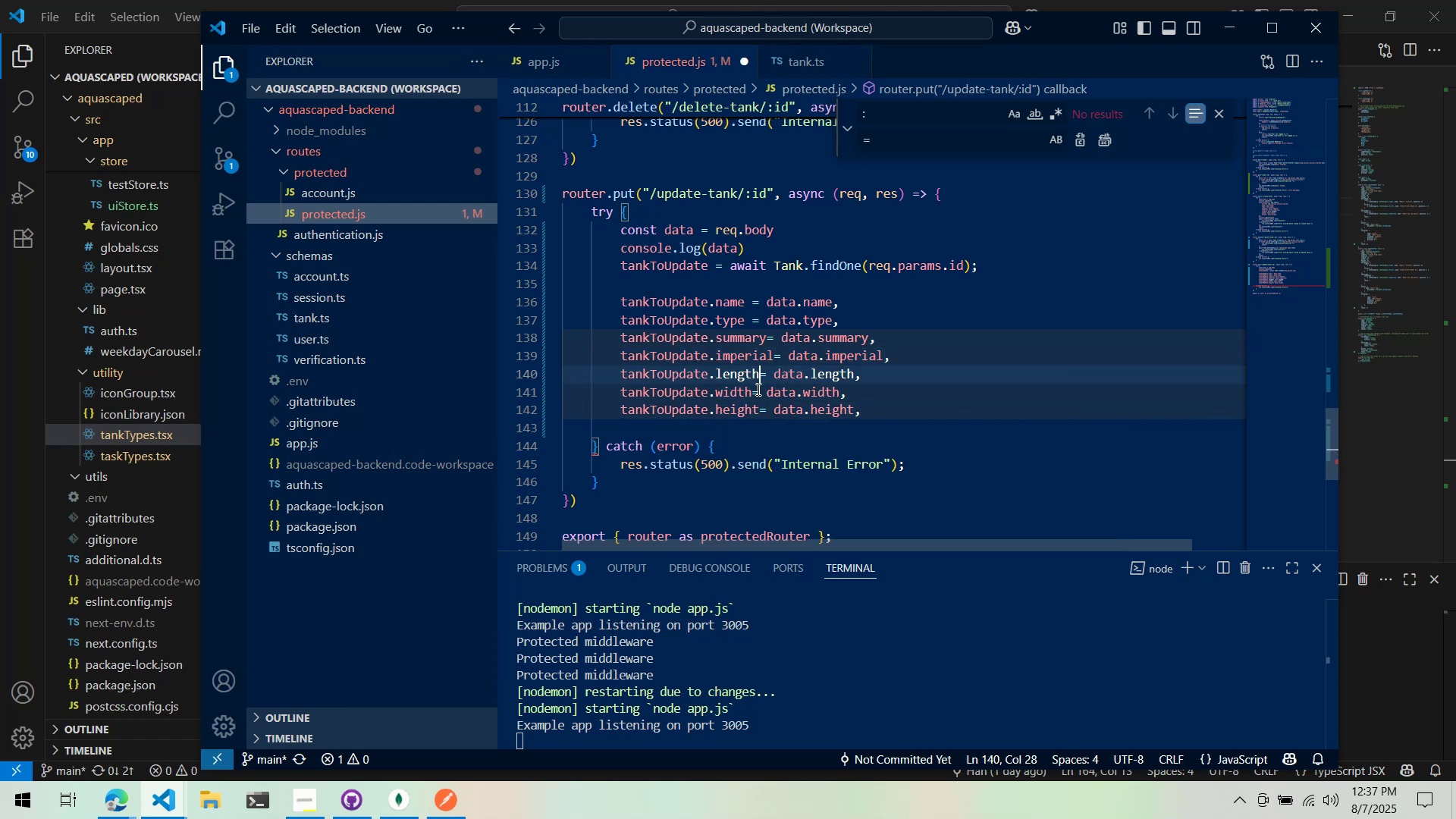 
key(Space)
 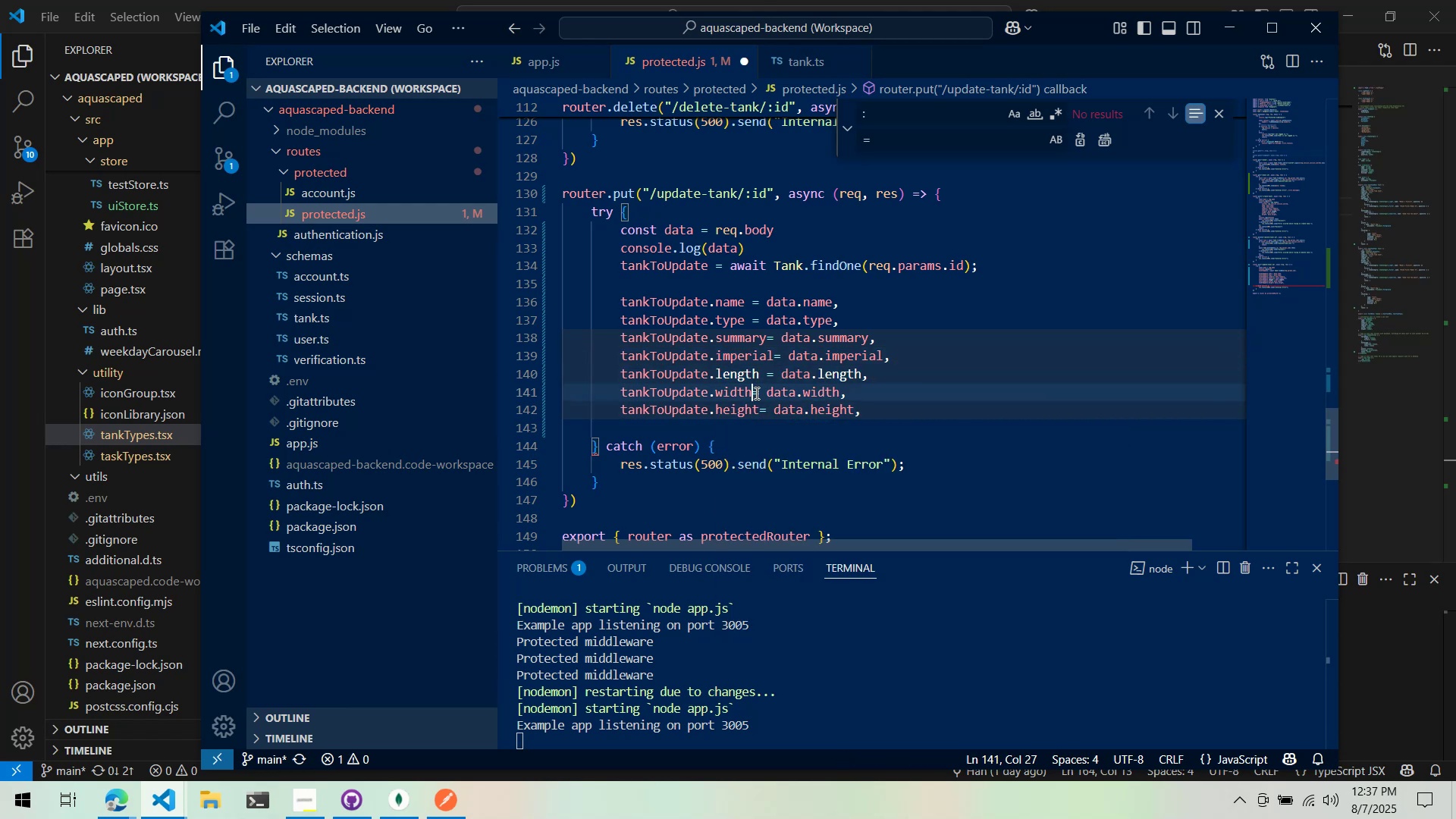 
left_click([755, 393])
 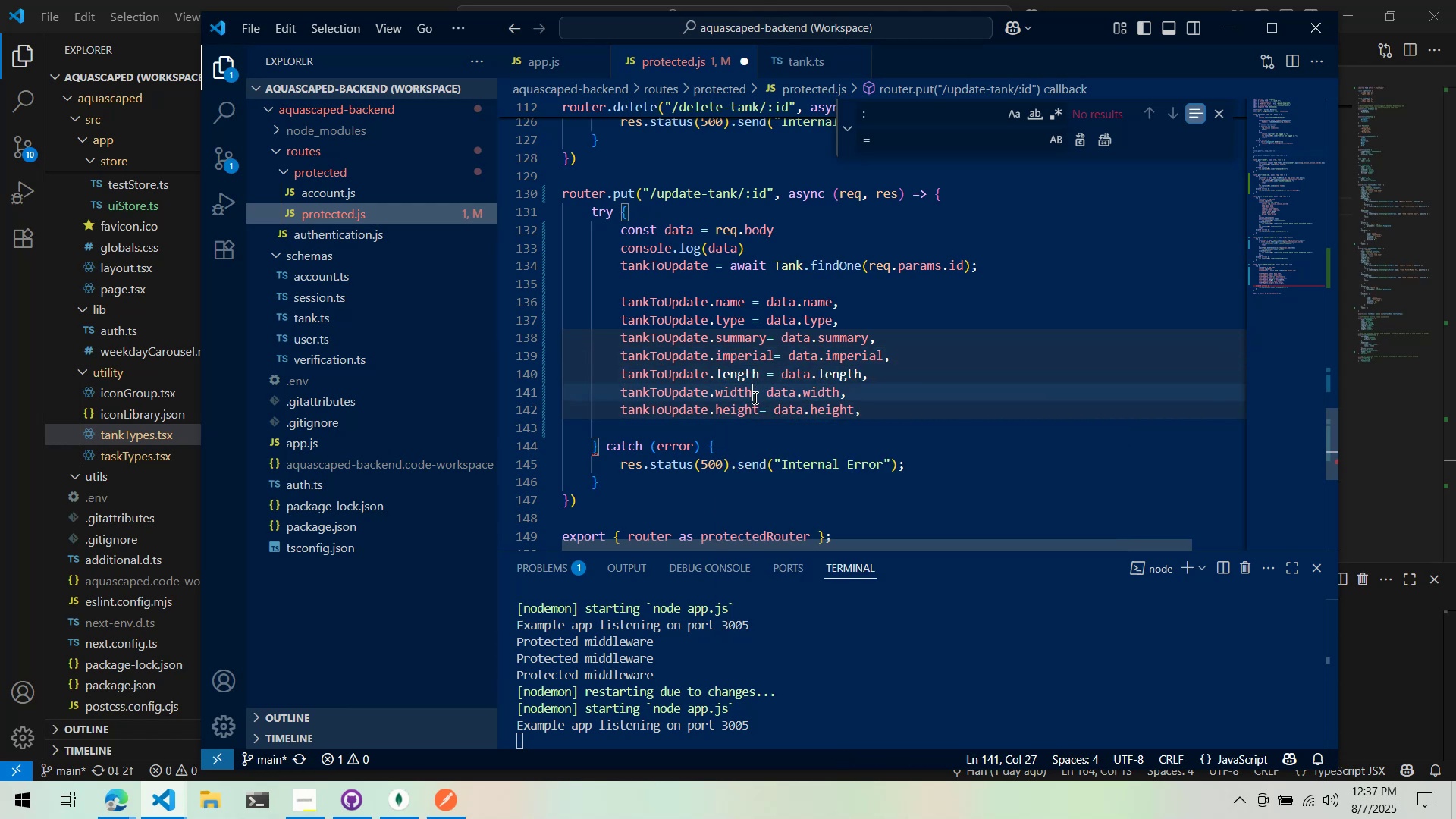 
key(Space)
 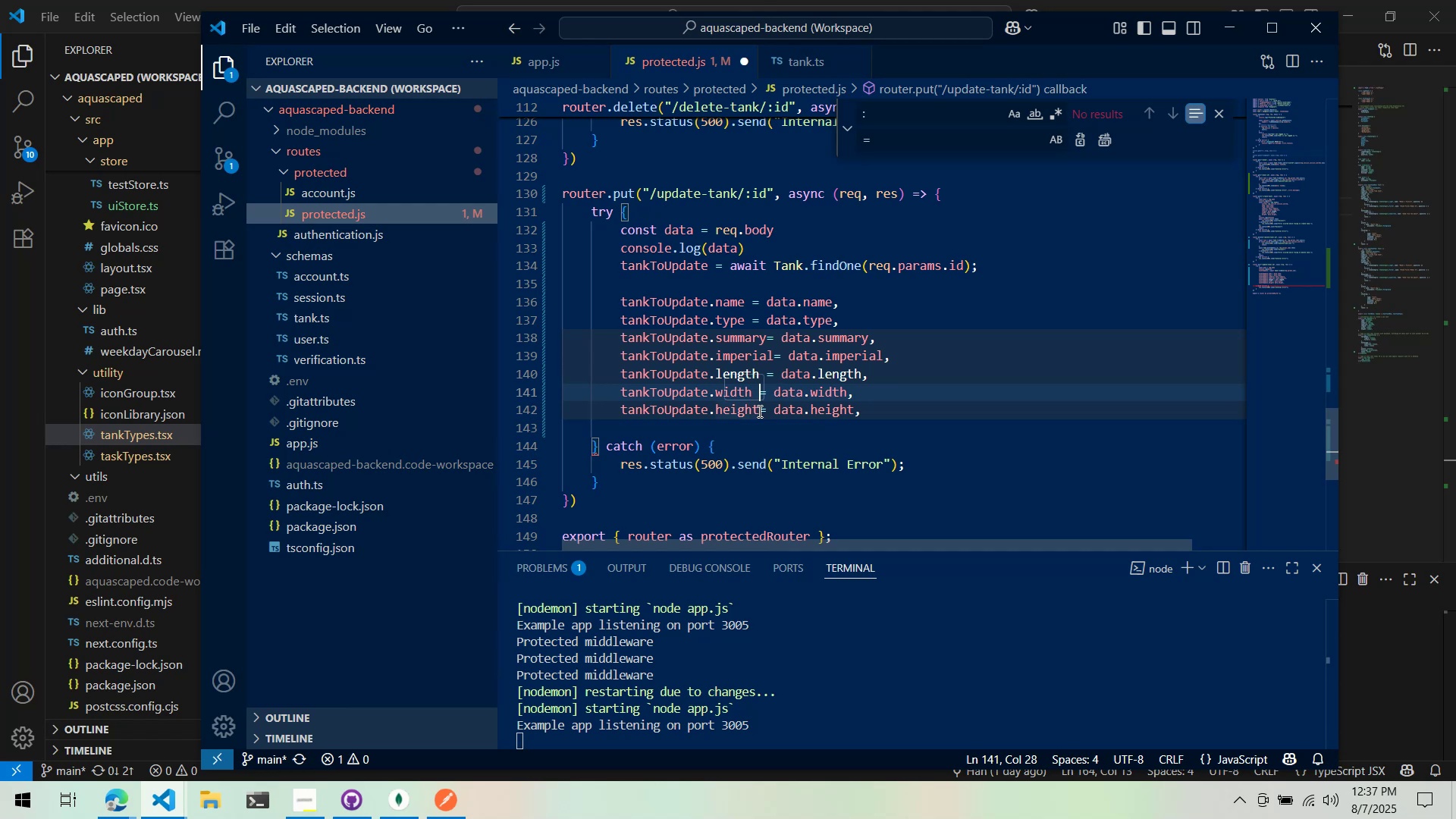 
left_click([758, 411])
 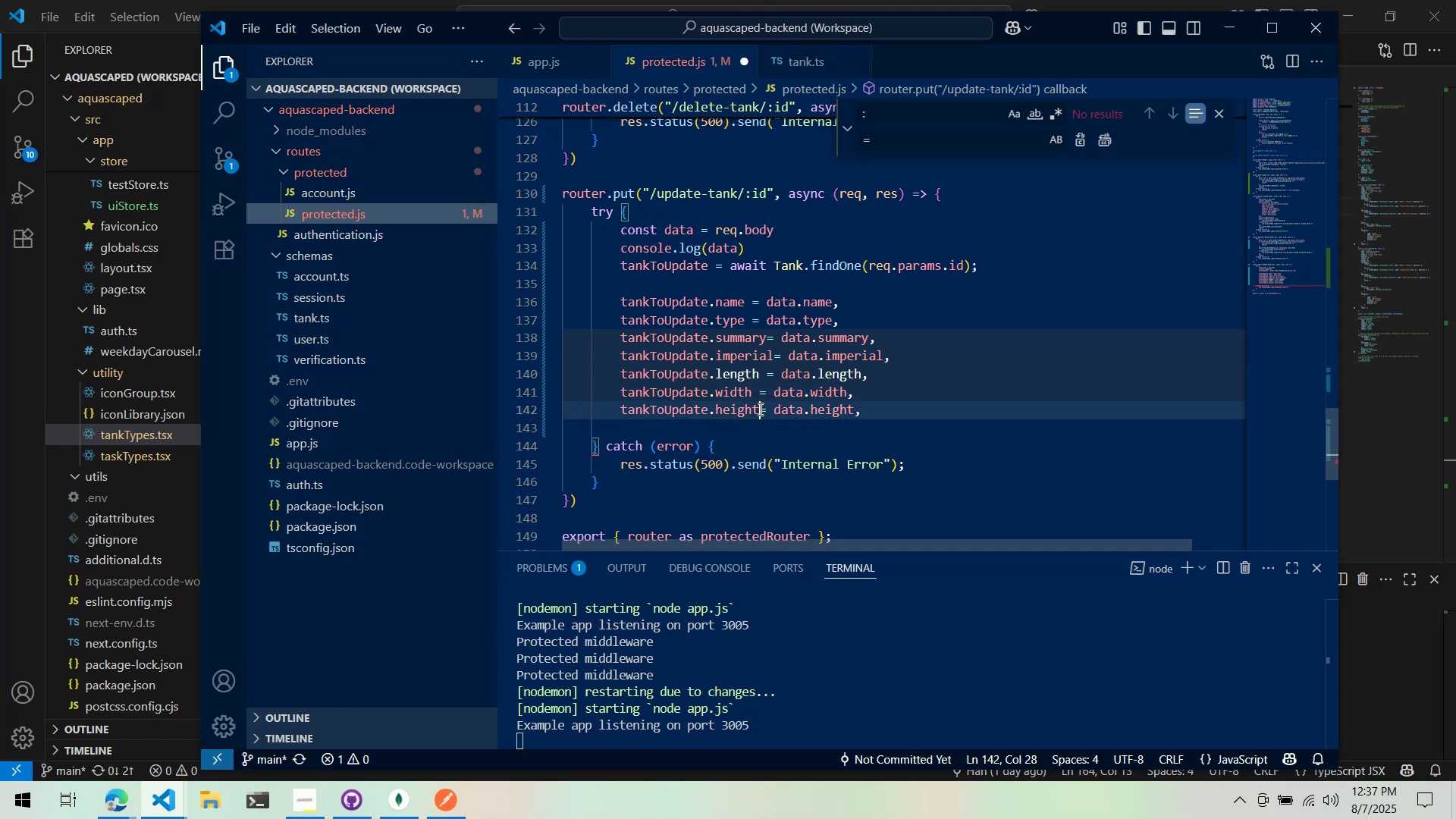 
key(Space)
 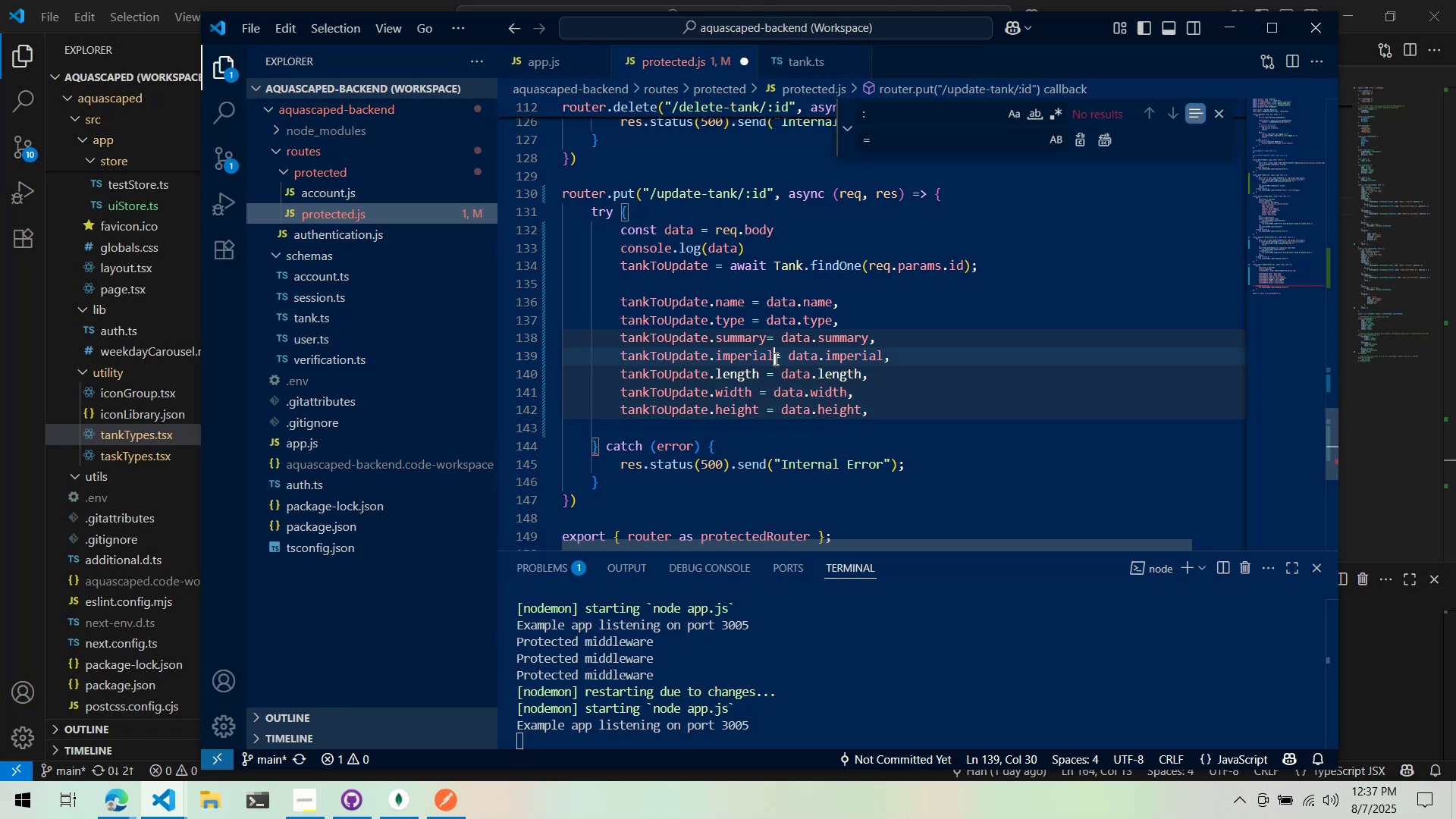 
key(Space)
 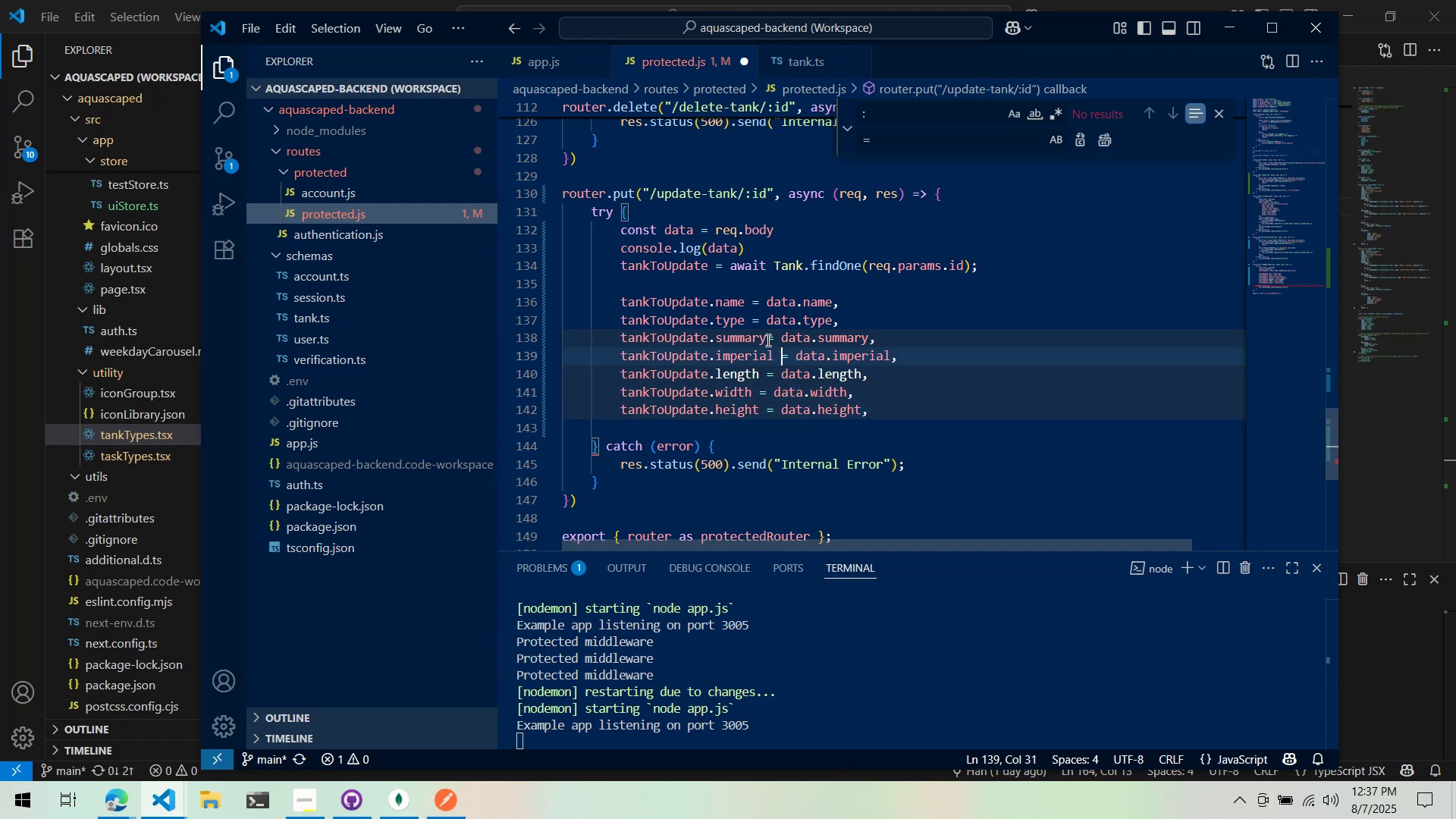 
double_click([767, 340])
 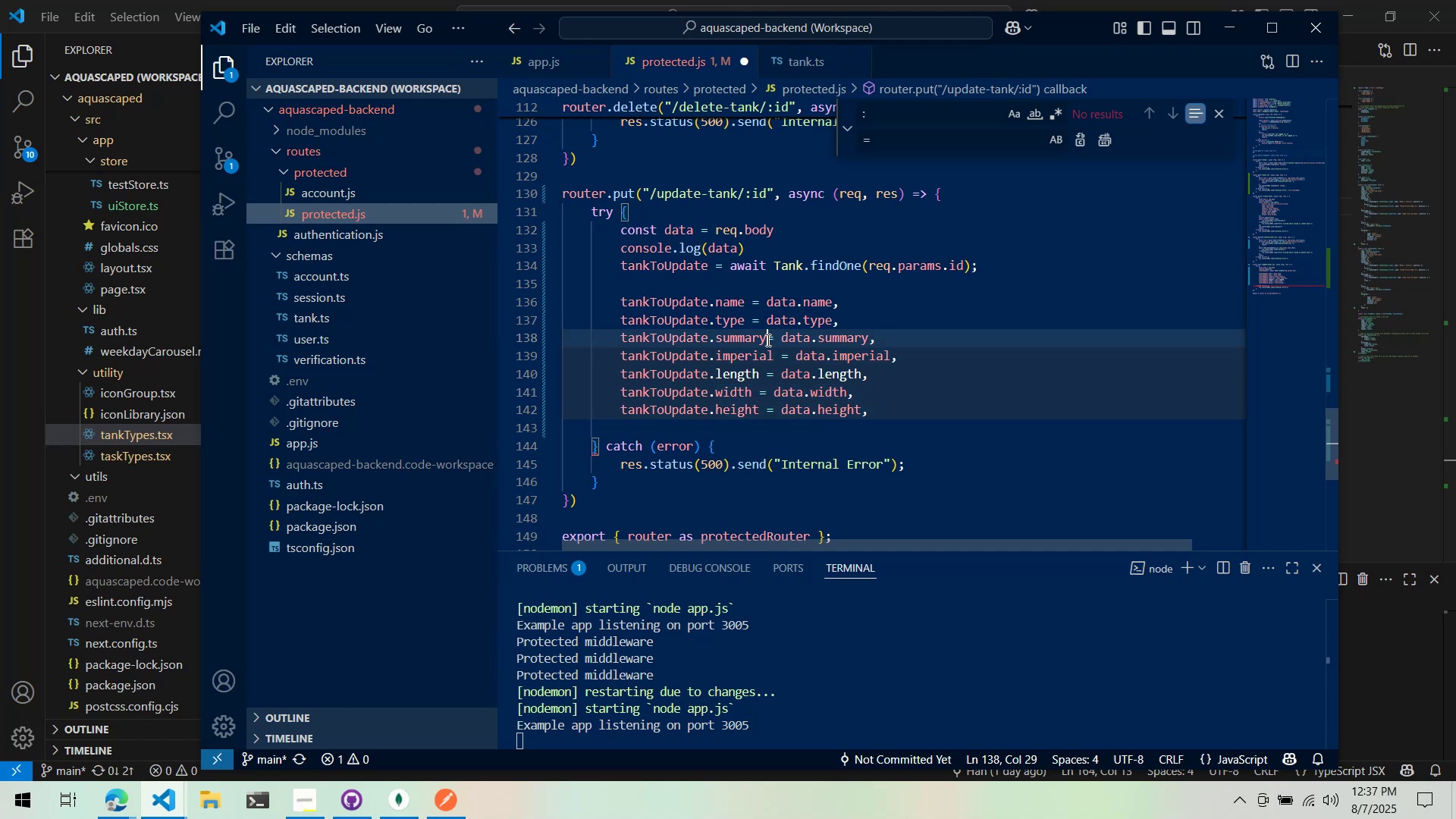 
key(Space)
 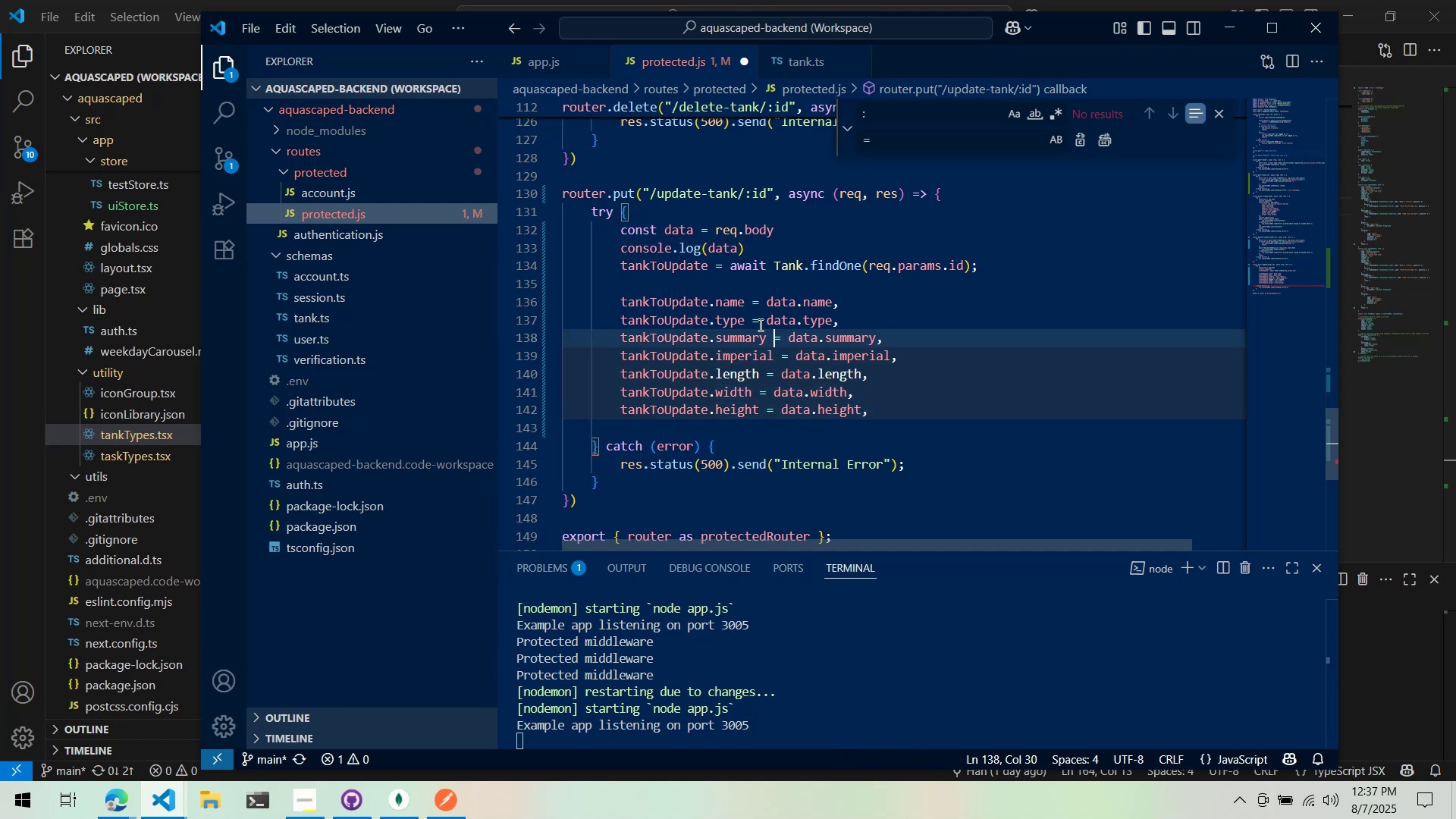 
triple_click([759, 325])
 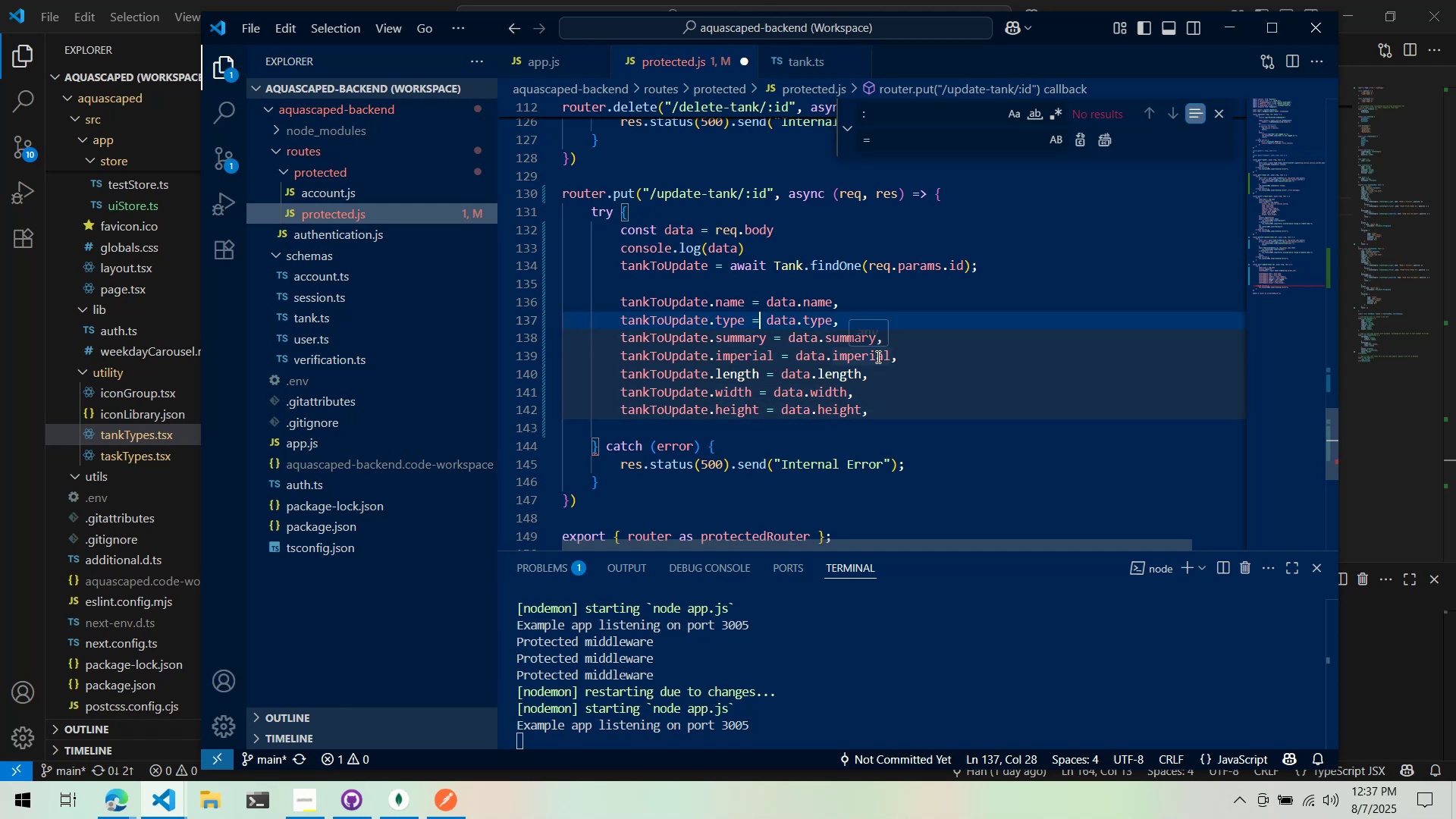 
key(Control+S)
 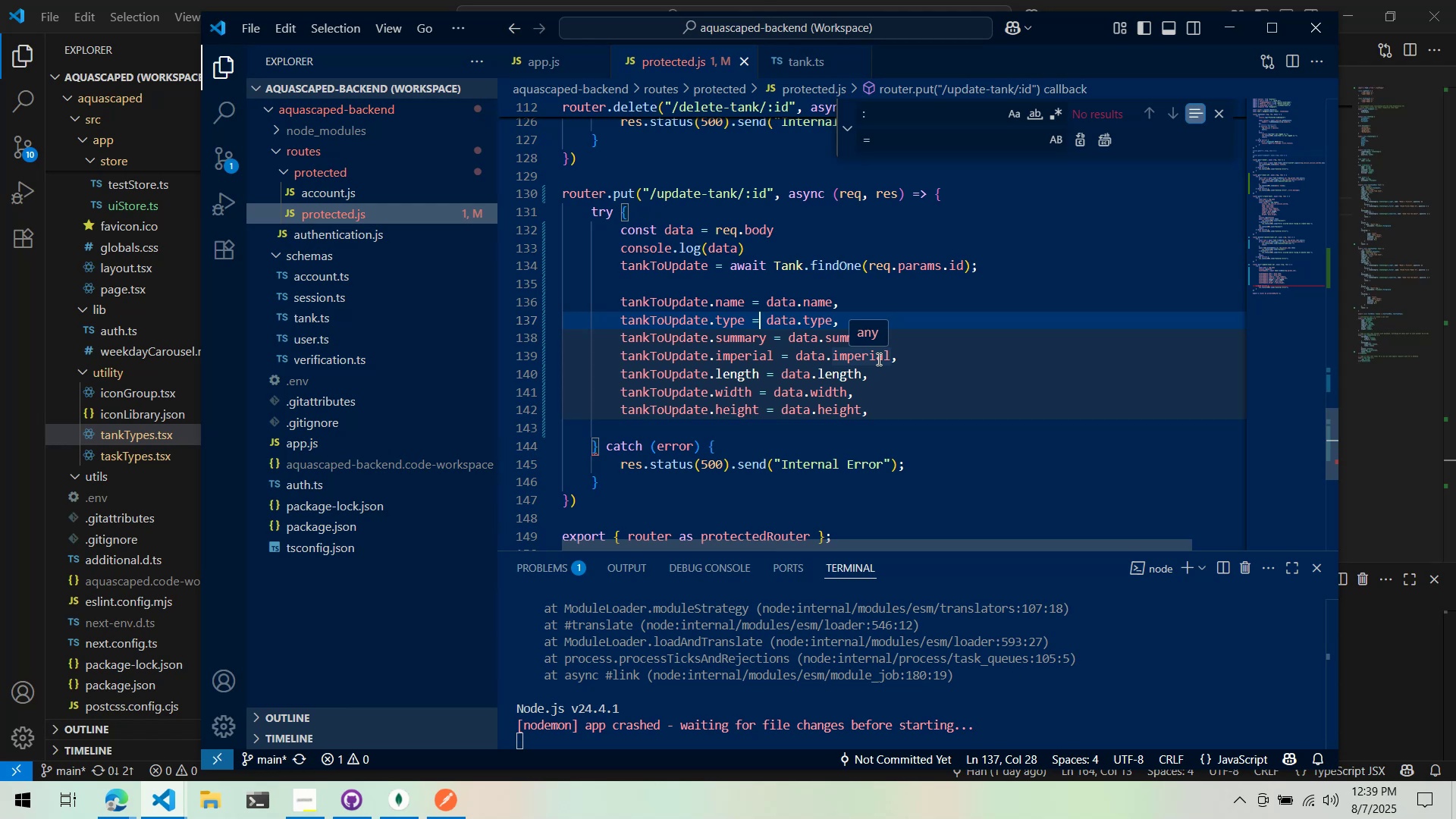 
wait(81.66)
 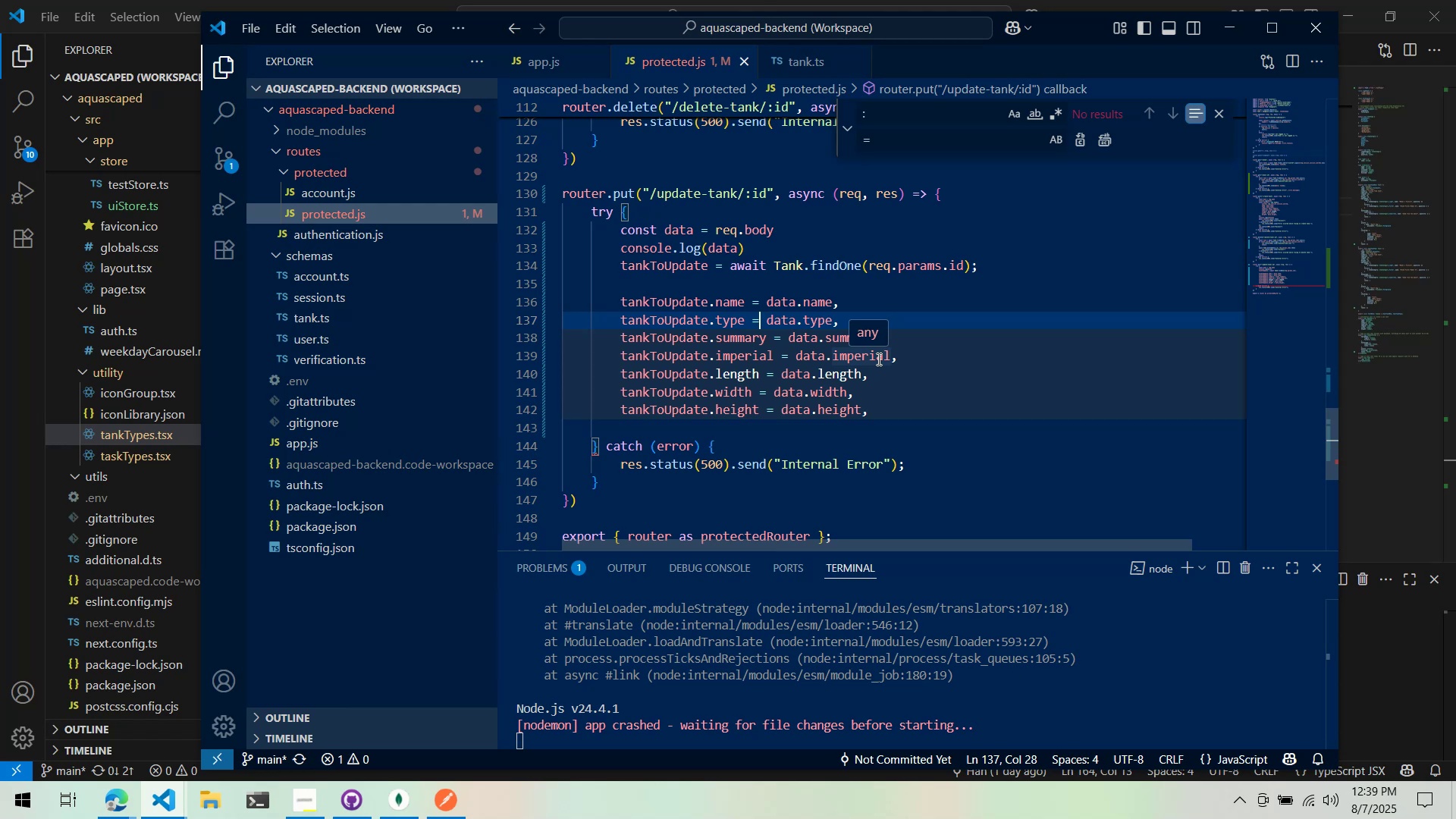 
left_click([872, 412])
 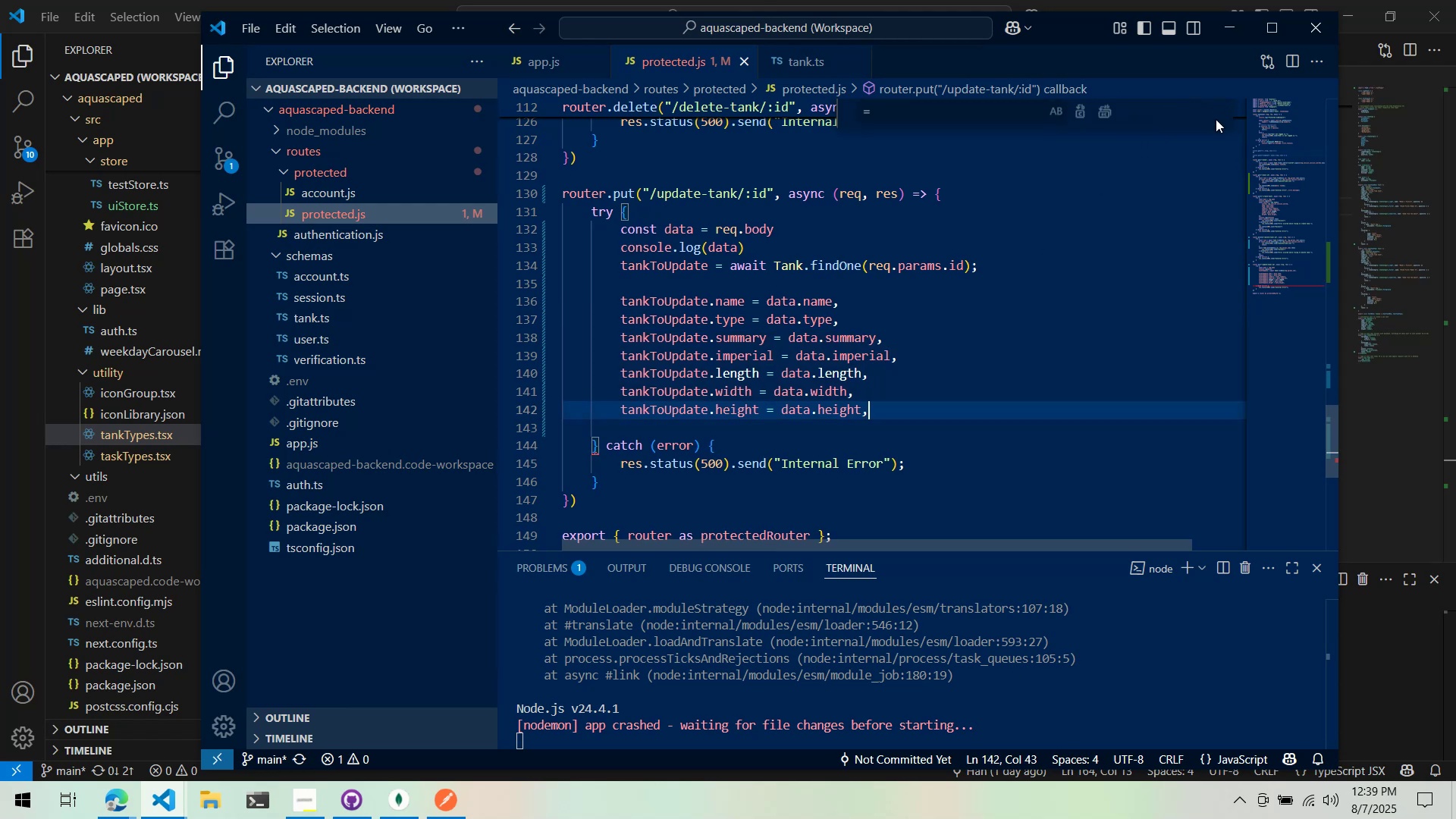 
double_click([959, 371])
 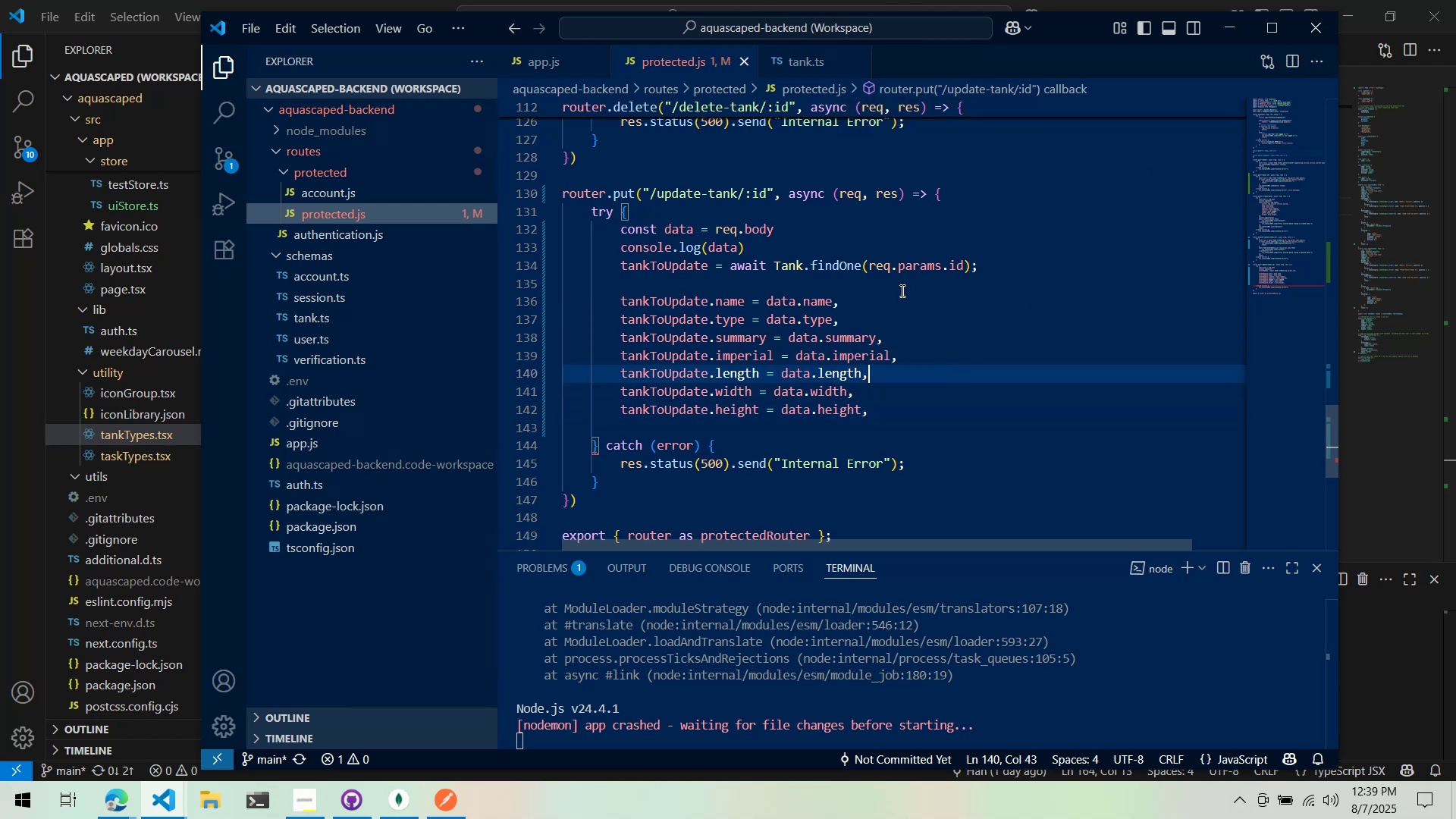 
triple_click([901, 290])
 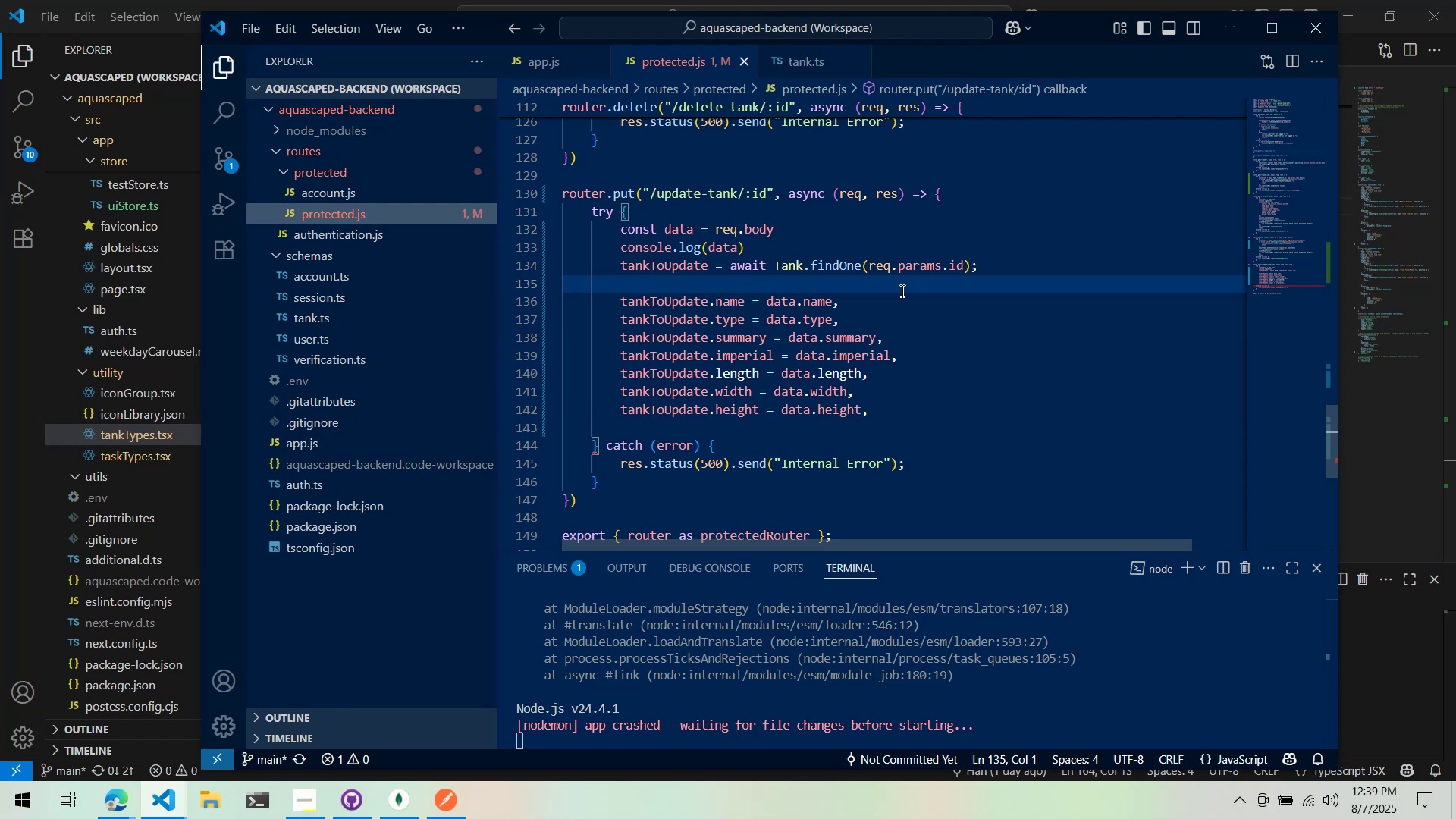 
key(Control+X)
 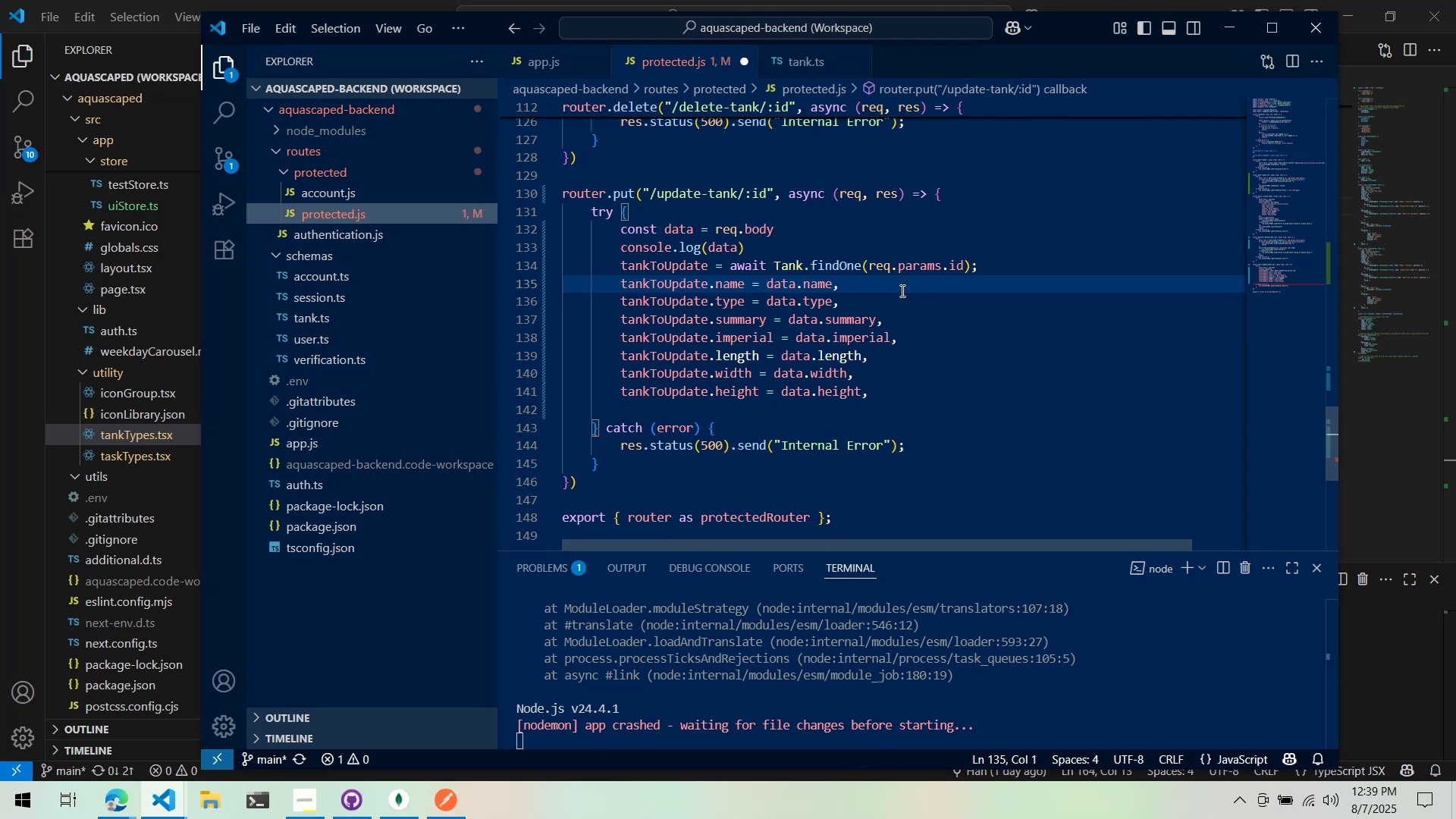 
key(Control+ControlLeft)
 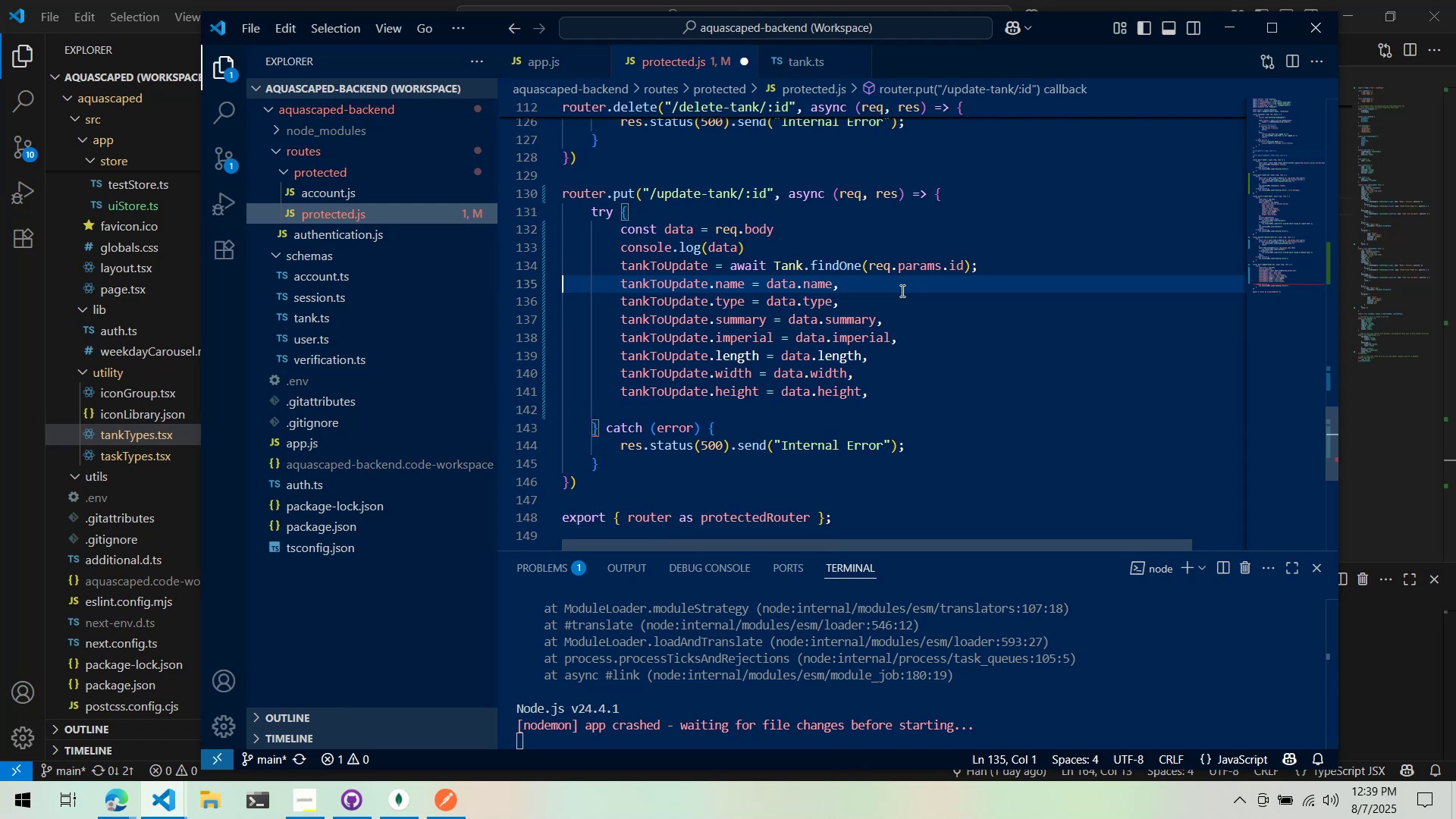 
key(Control+S)
 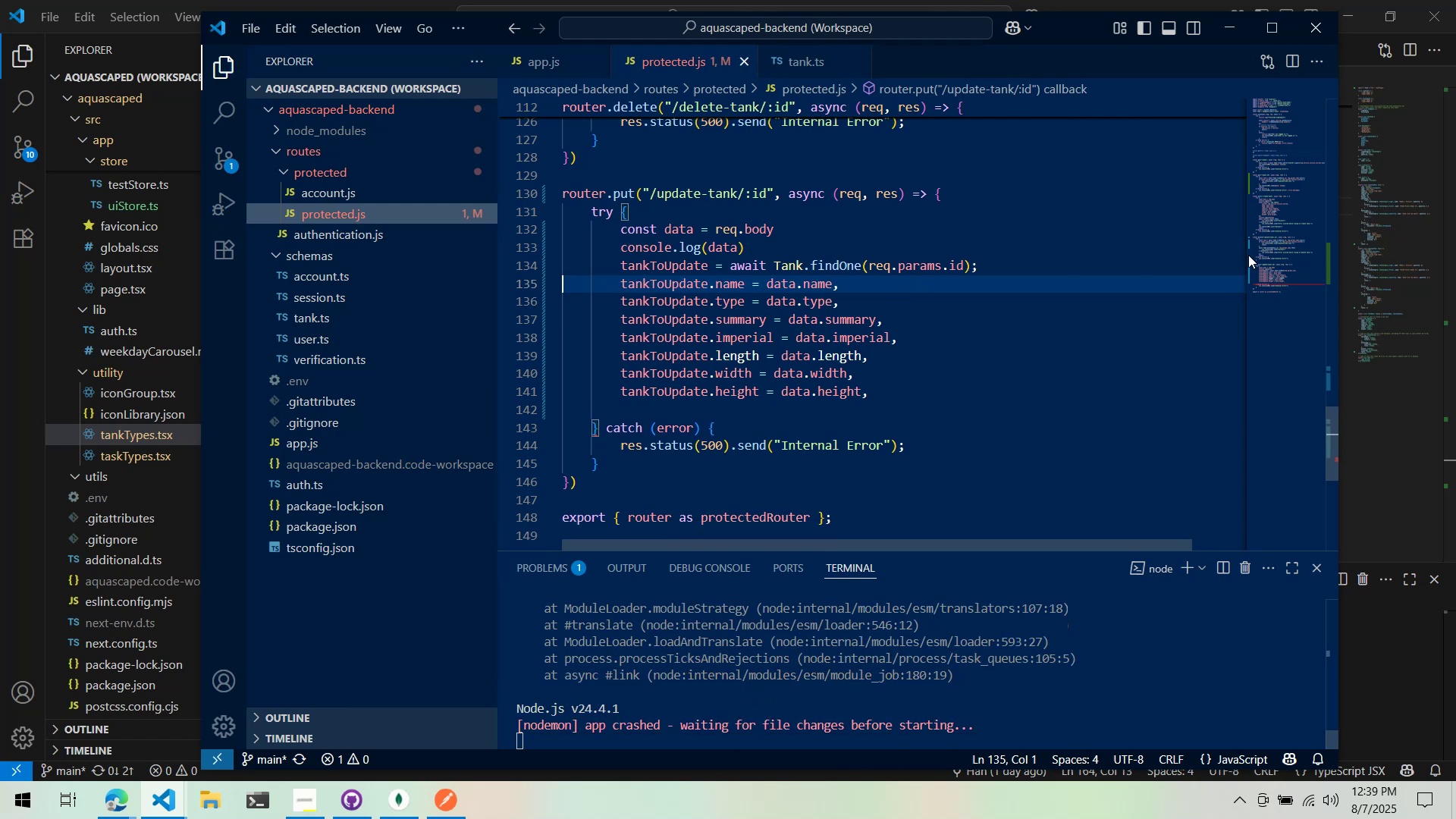 
left_click([1285, 289])
 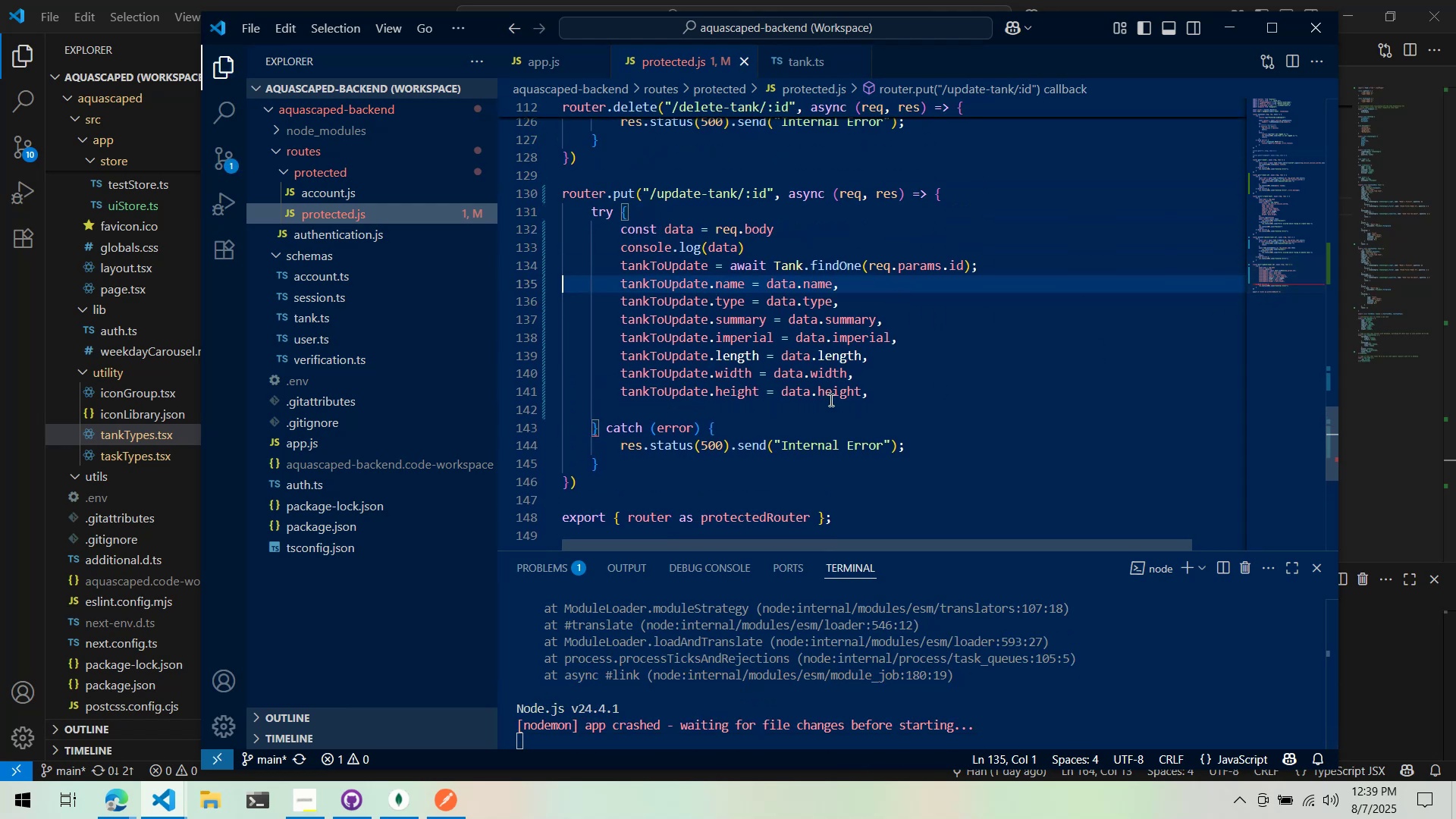 
left_click([661, 410])
 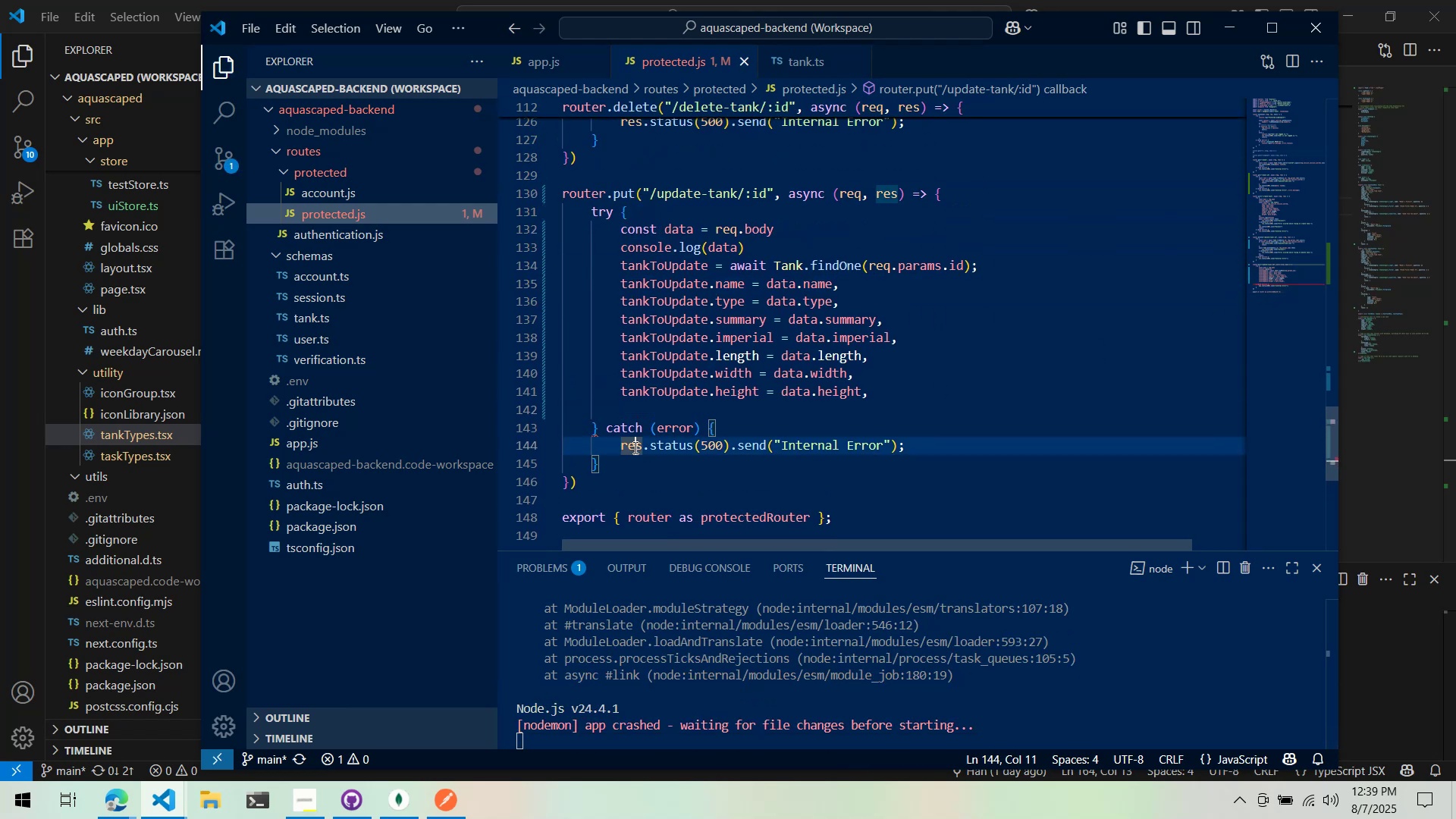 
double_click([635, 479])
 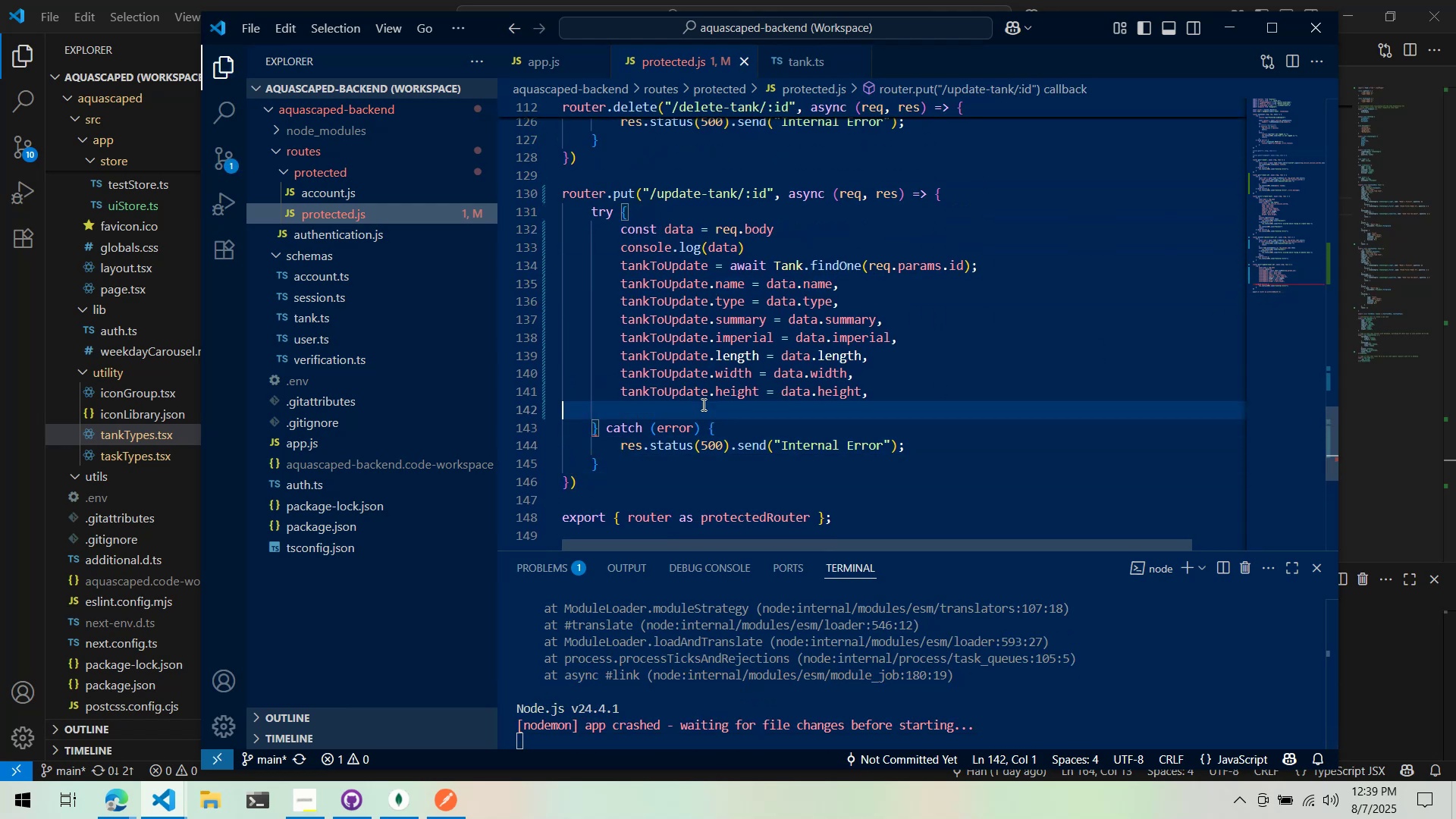 
key(Tab)
 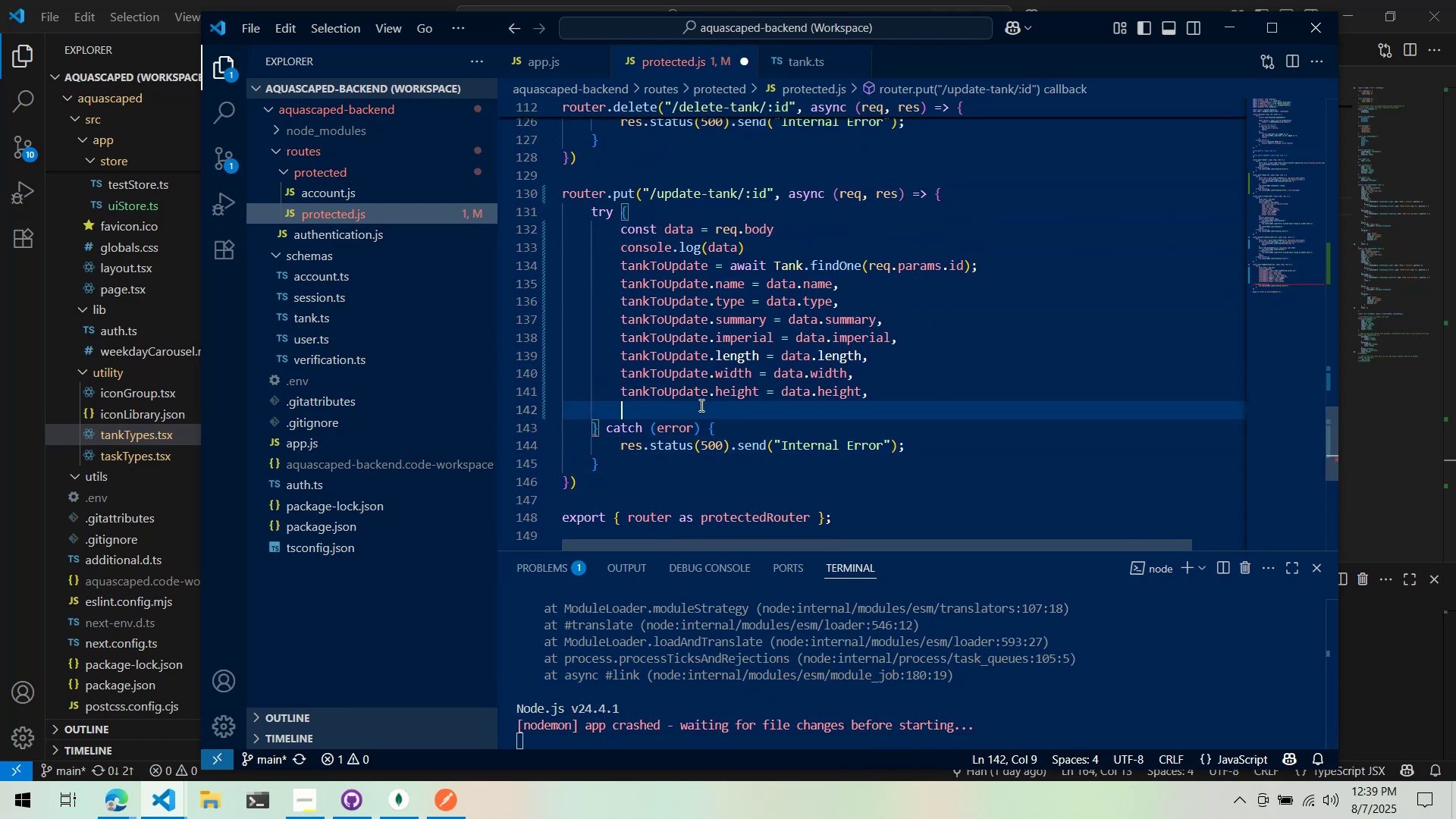 
key(Enter)
 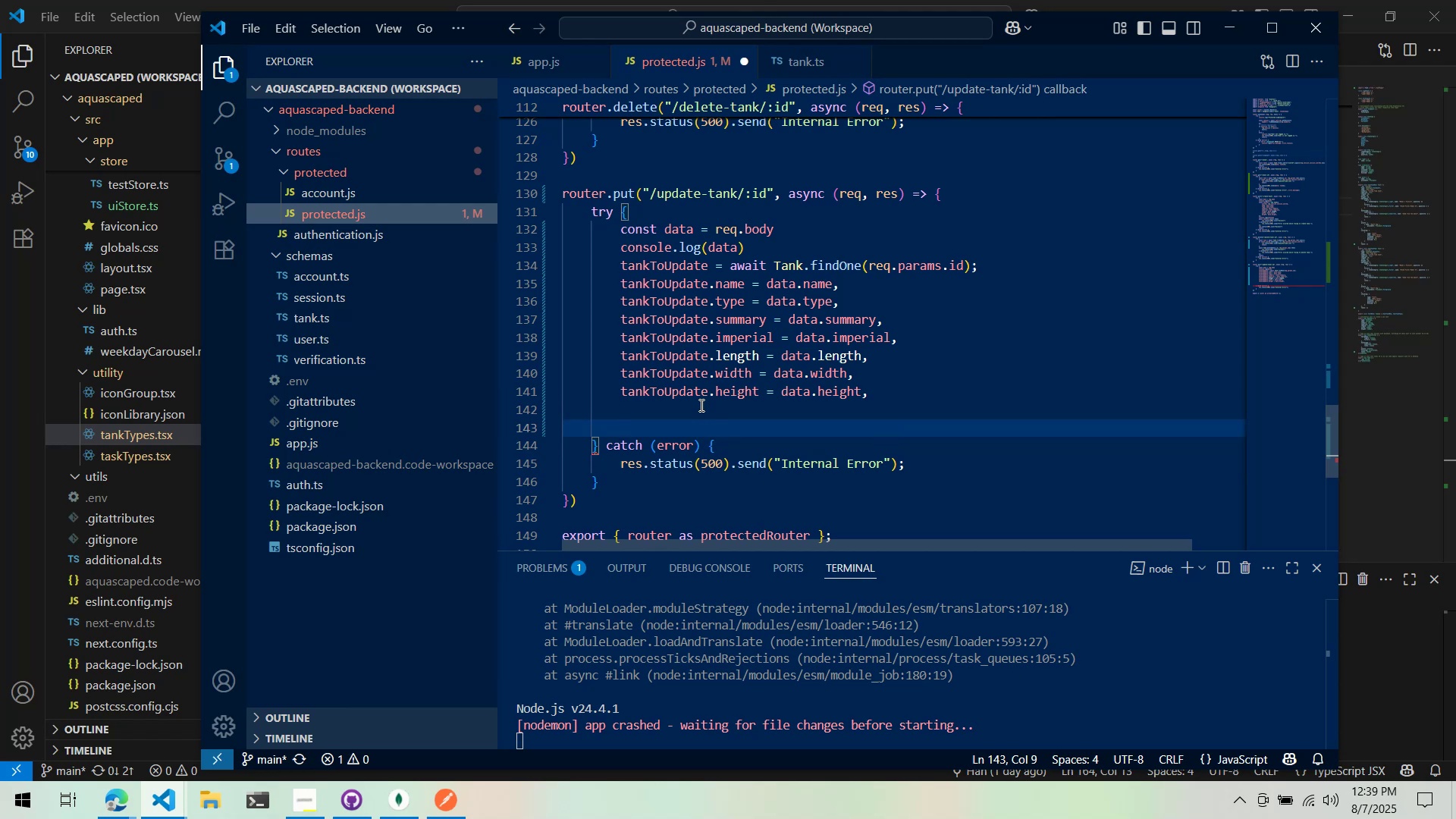 
type(res.status(200)
 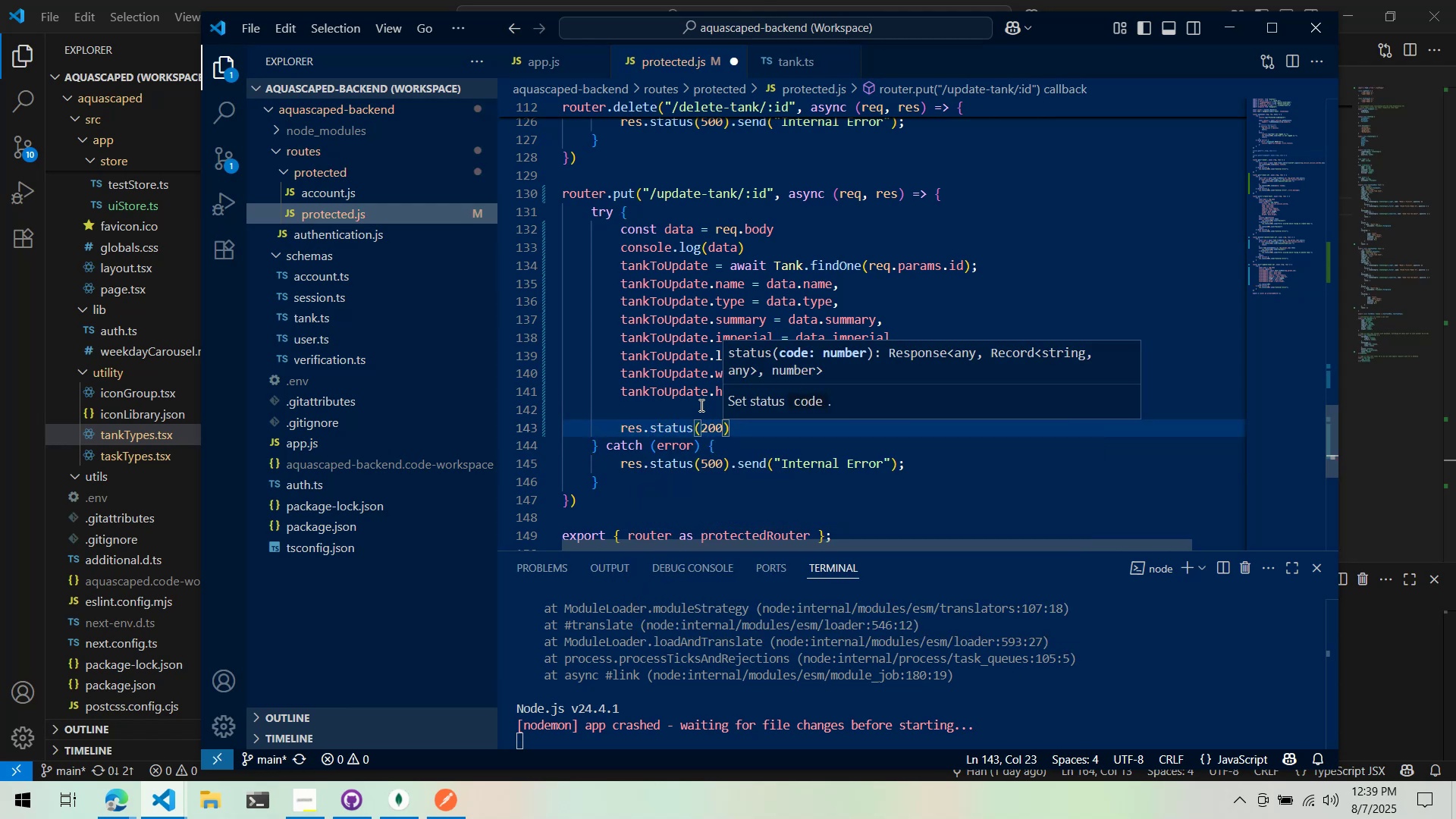 
key(ArrowUp)
 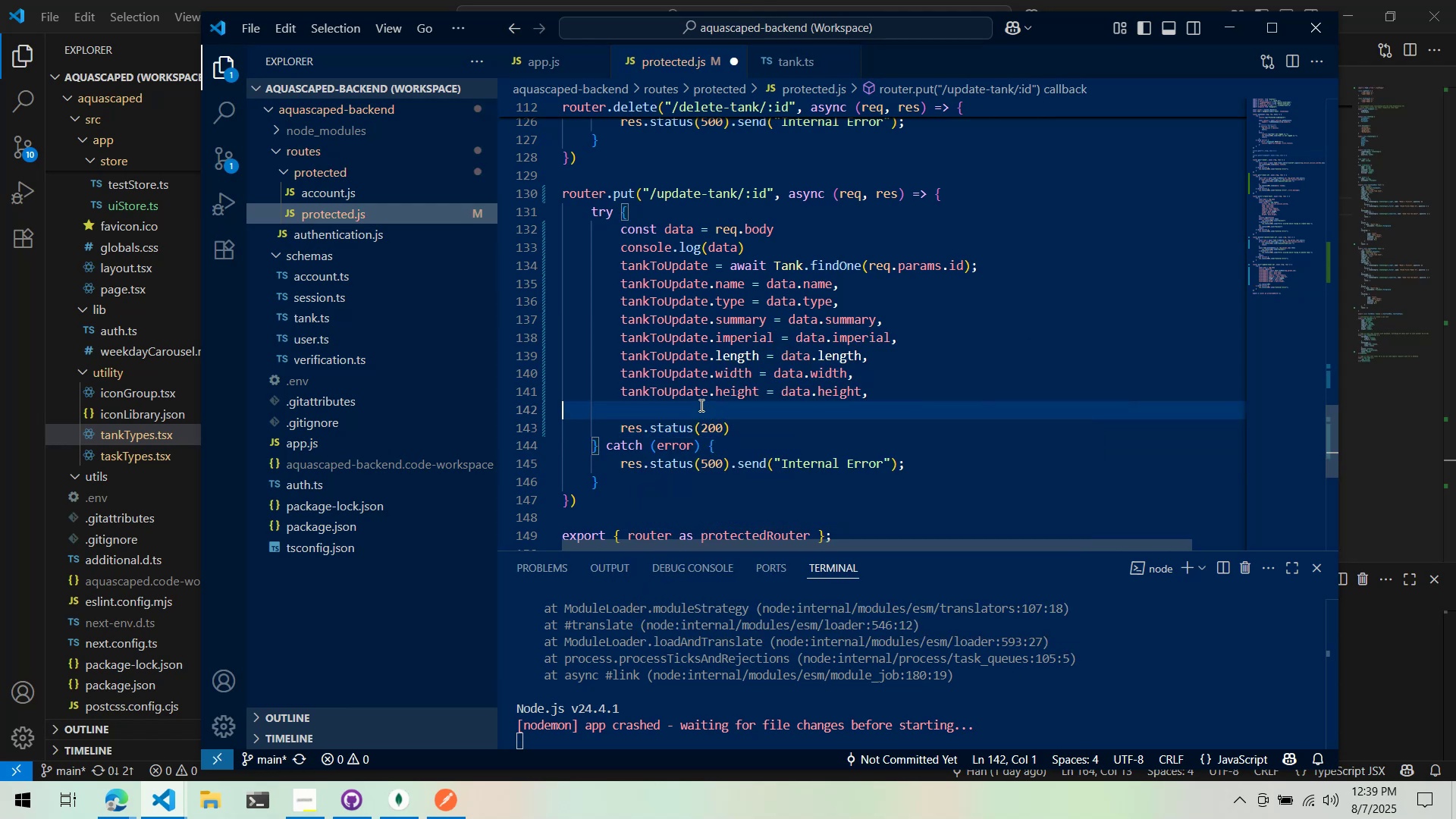 
left_click([700, 405])
 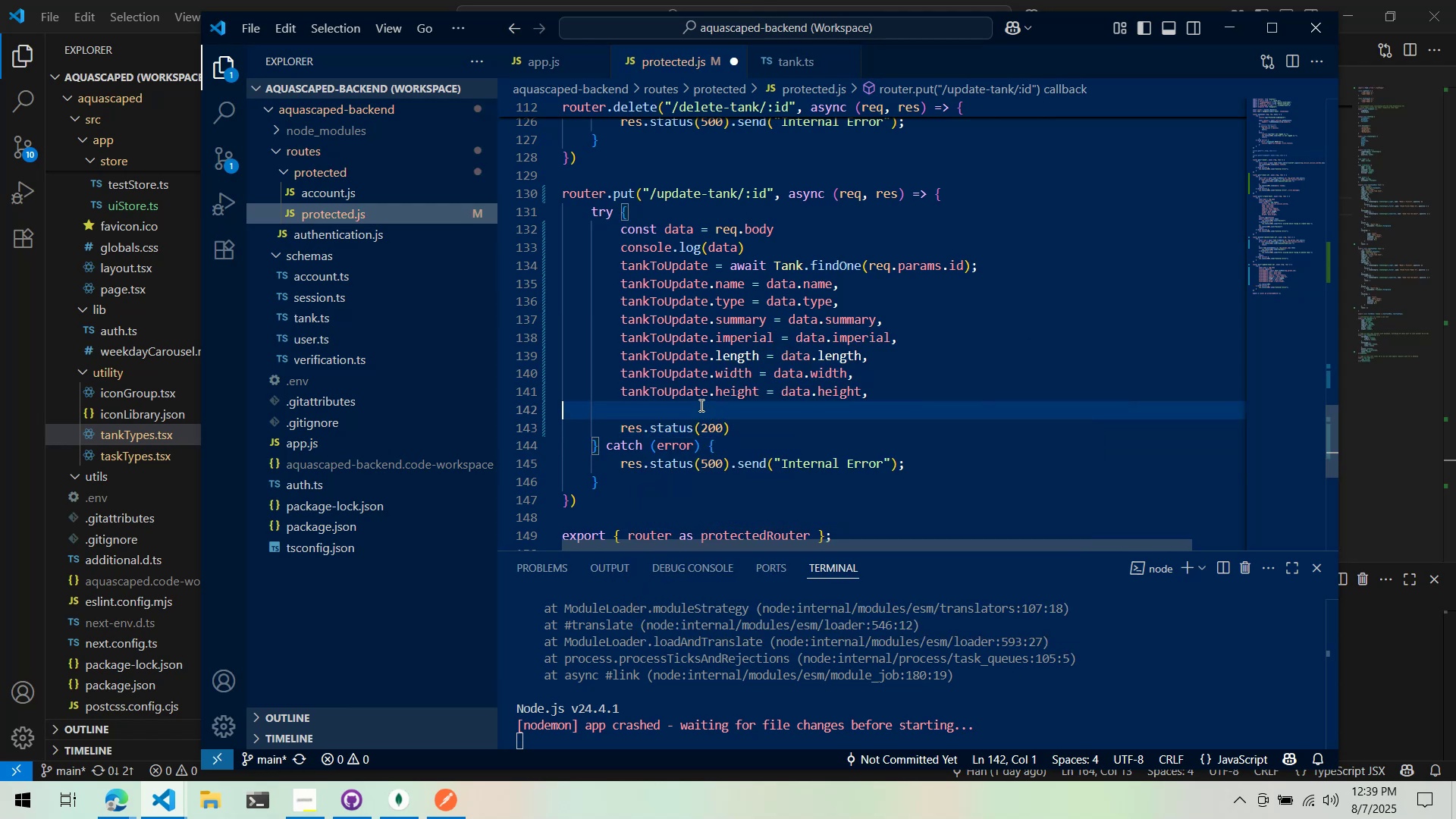 
key(Tab)
 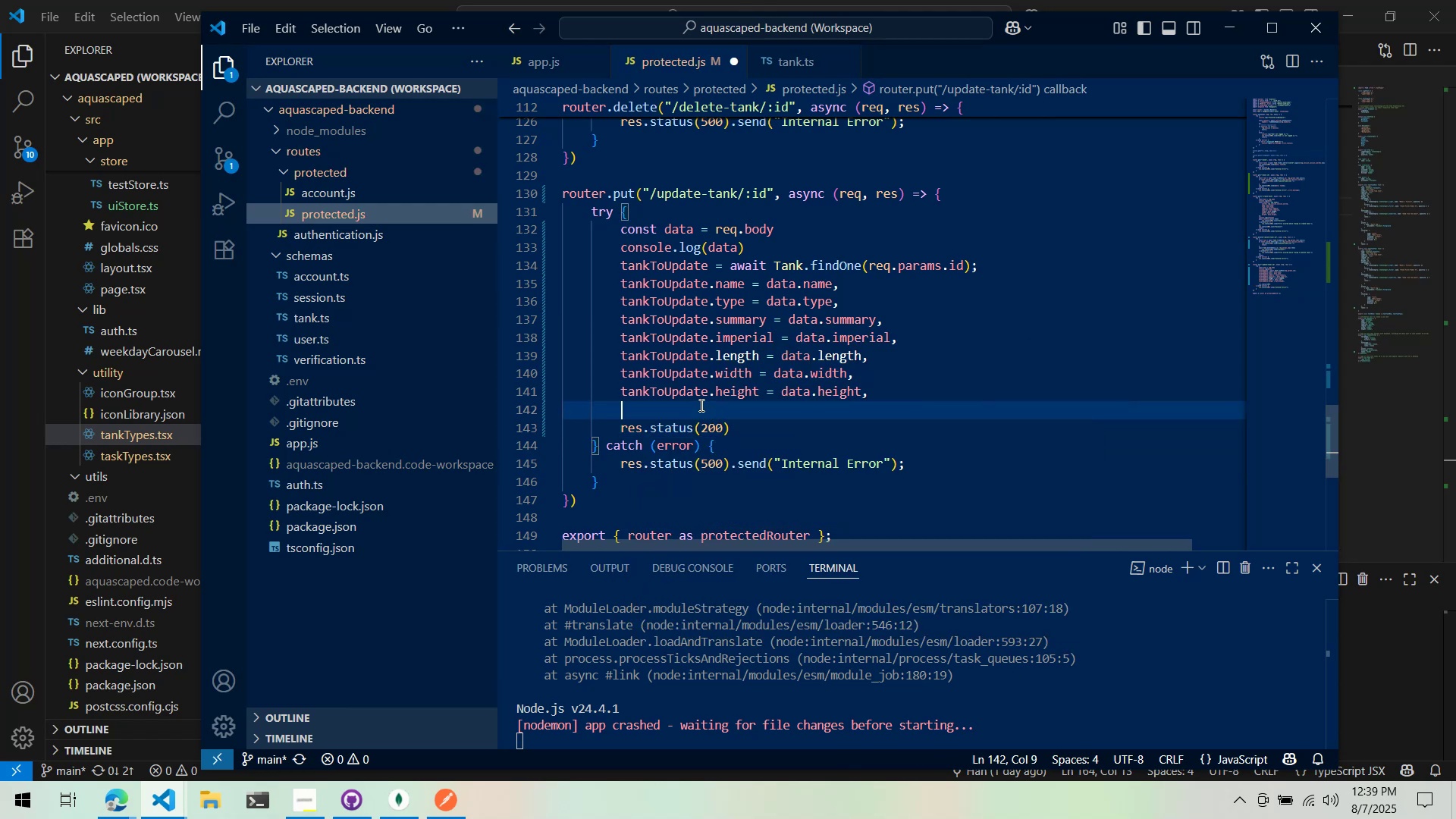 
key(Enter)
 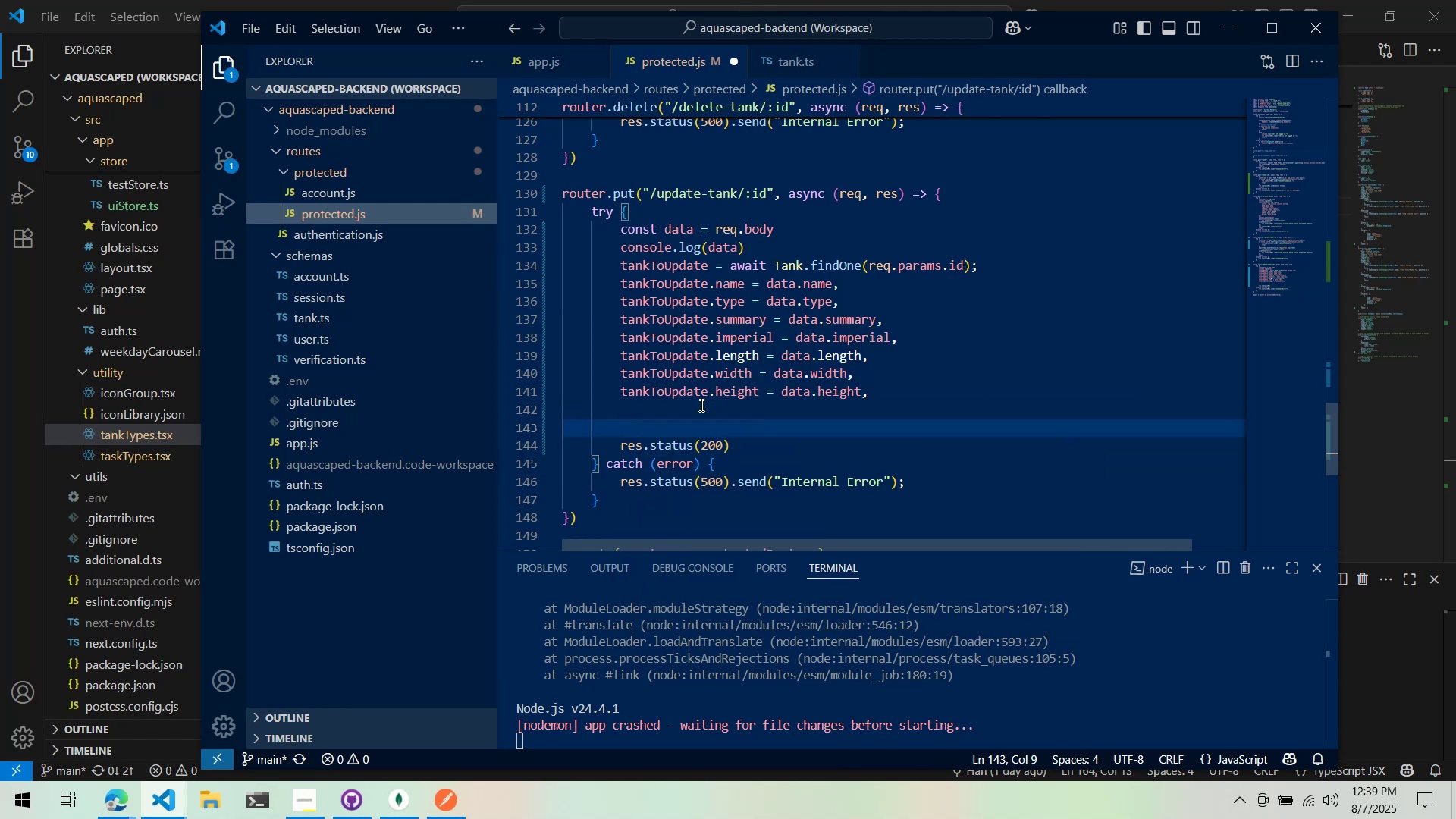 
type(tankTo)
 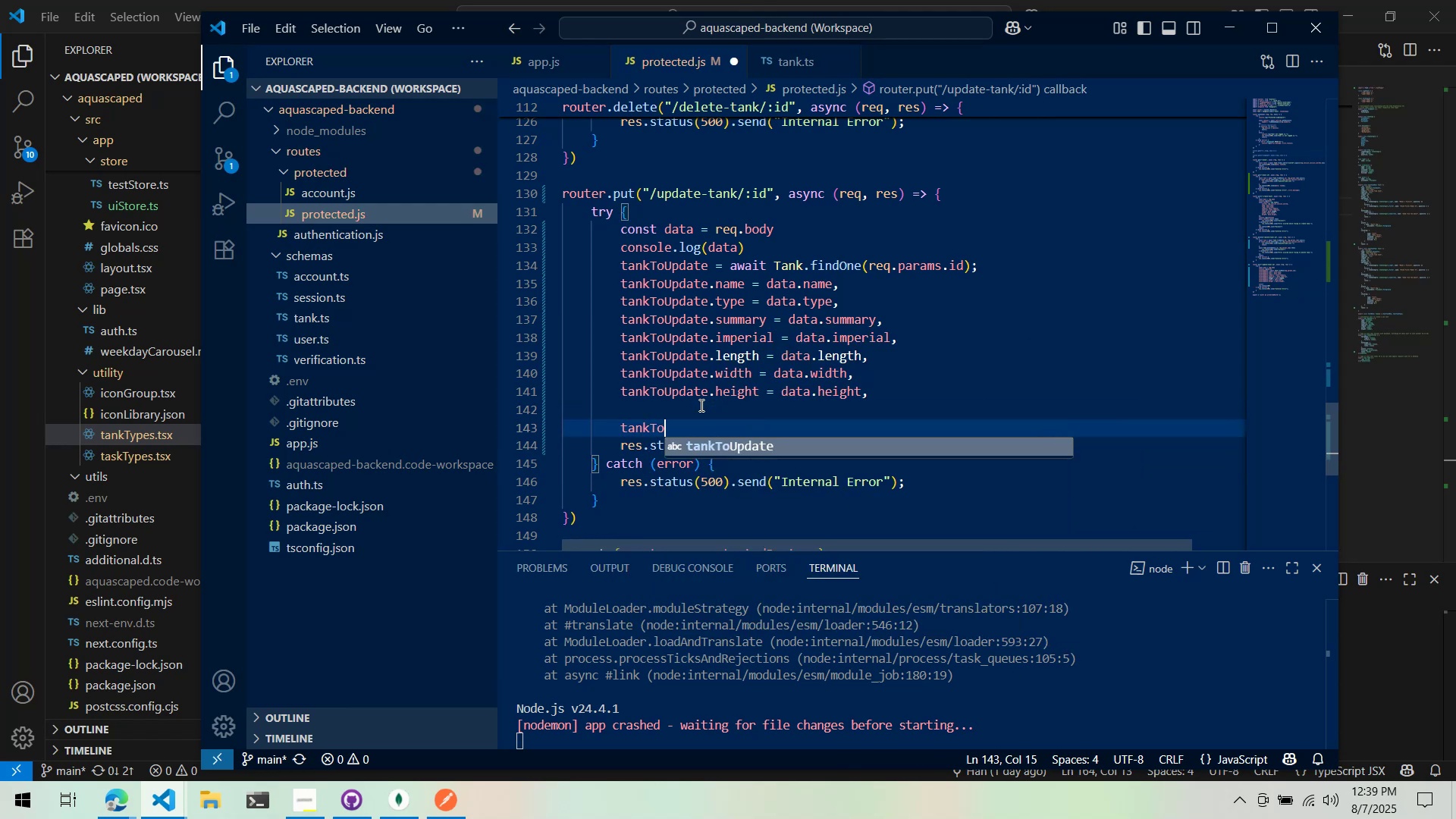 
key(Enter)
 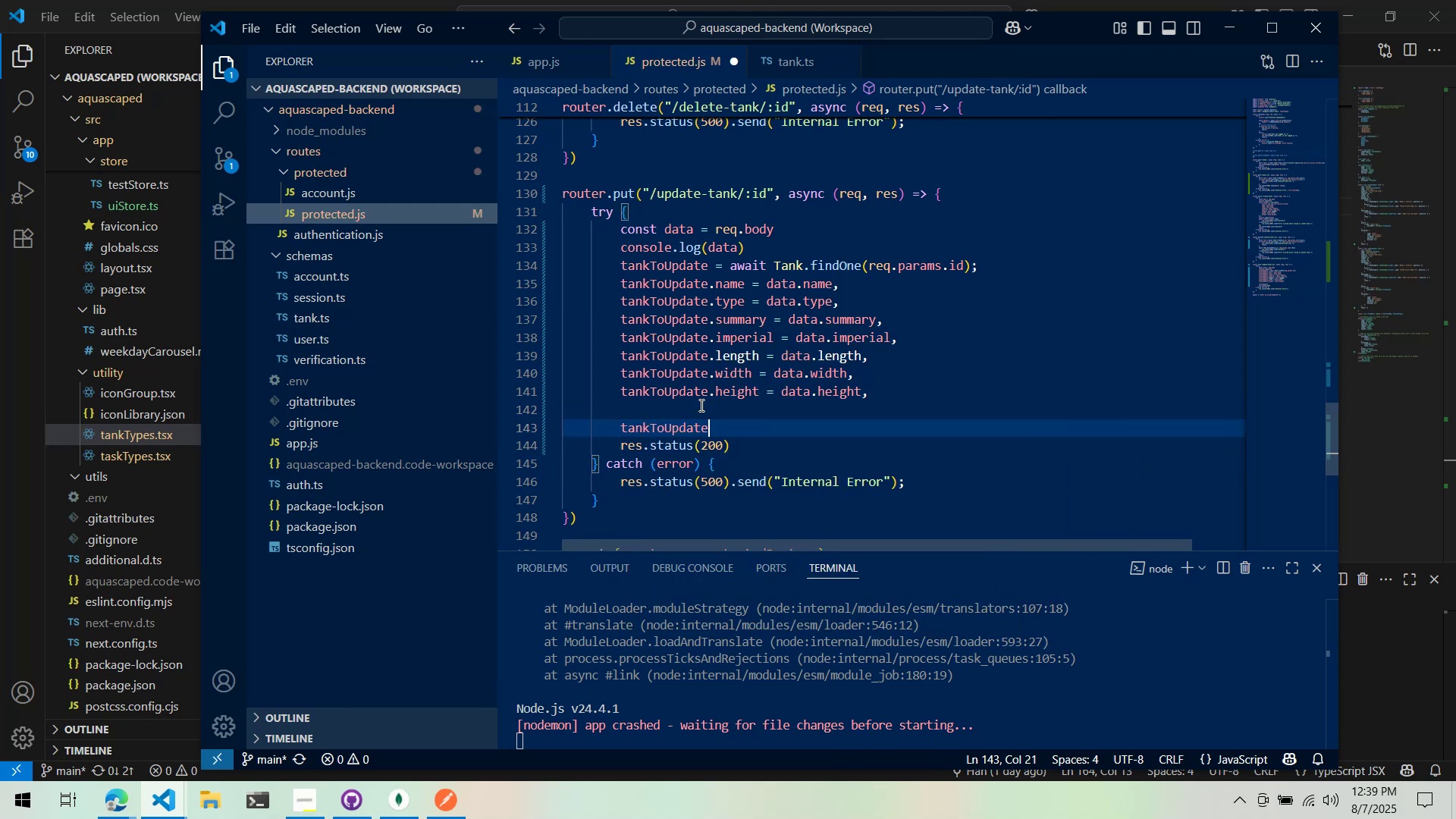 
type(.save();)
 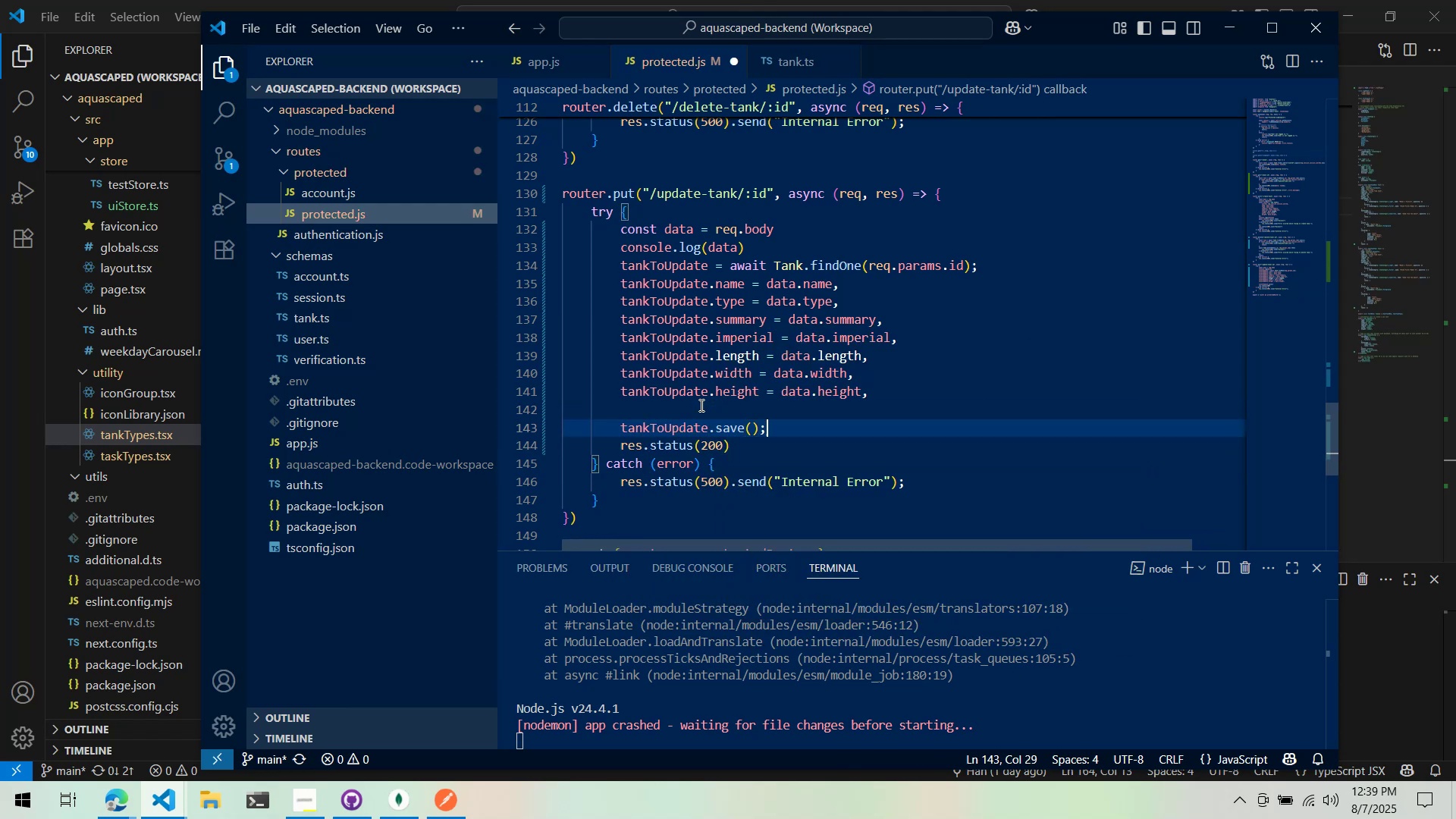 
key(Alt+AltLeft)
 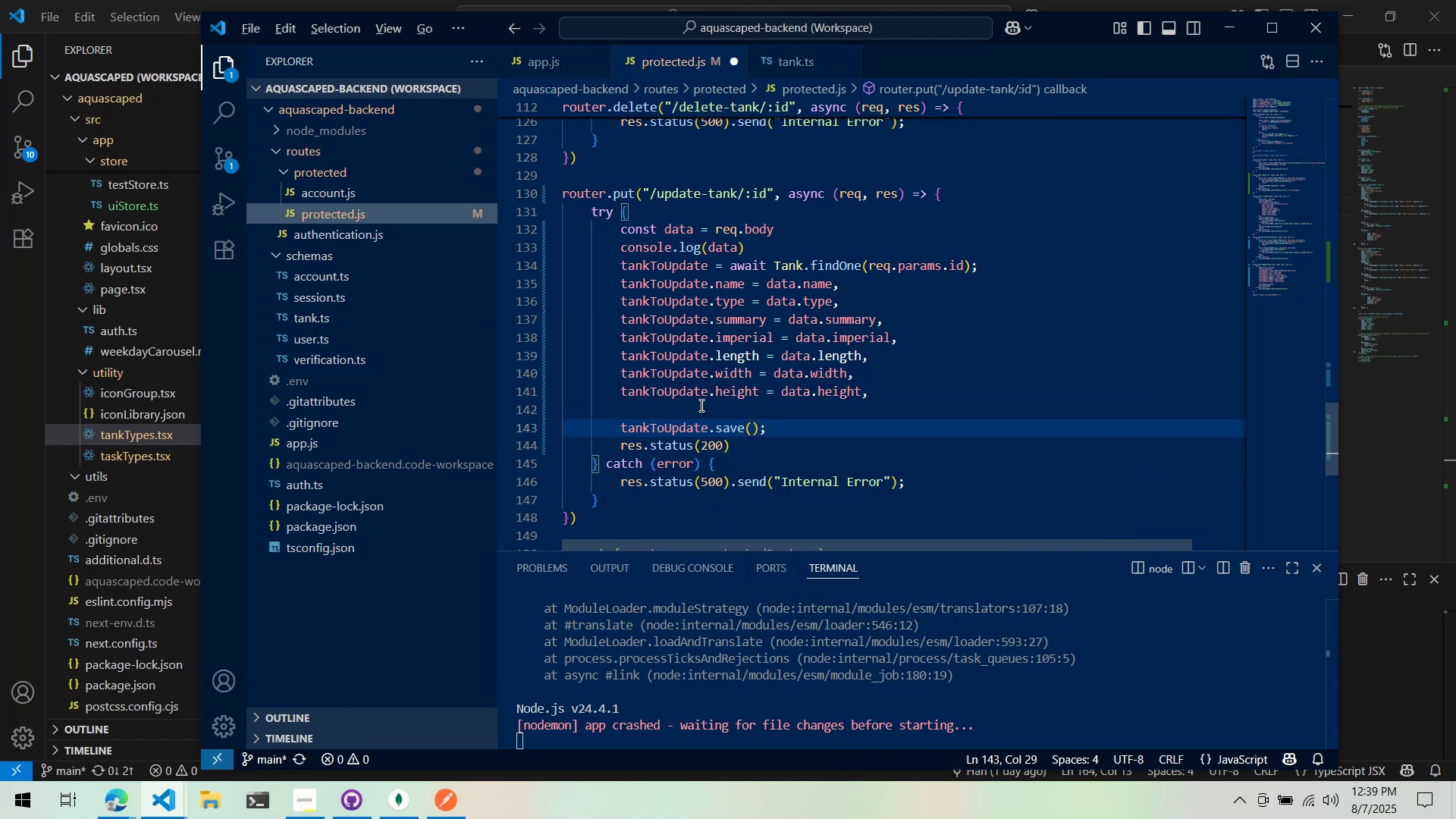 
key(Alt+Tab)
 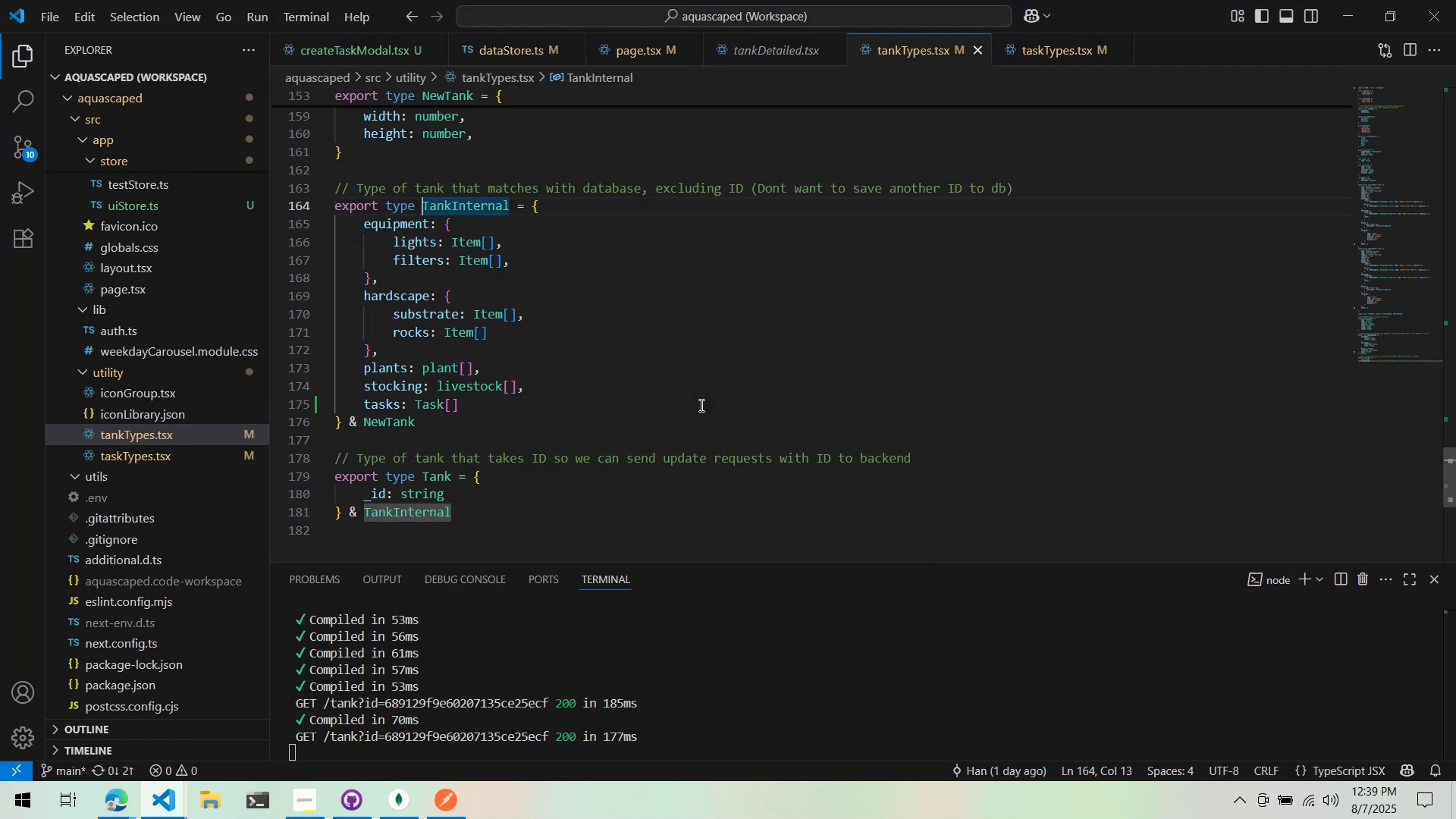 
key(Alt+Tab)
 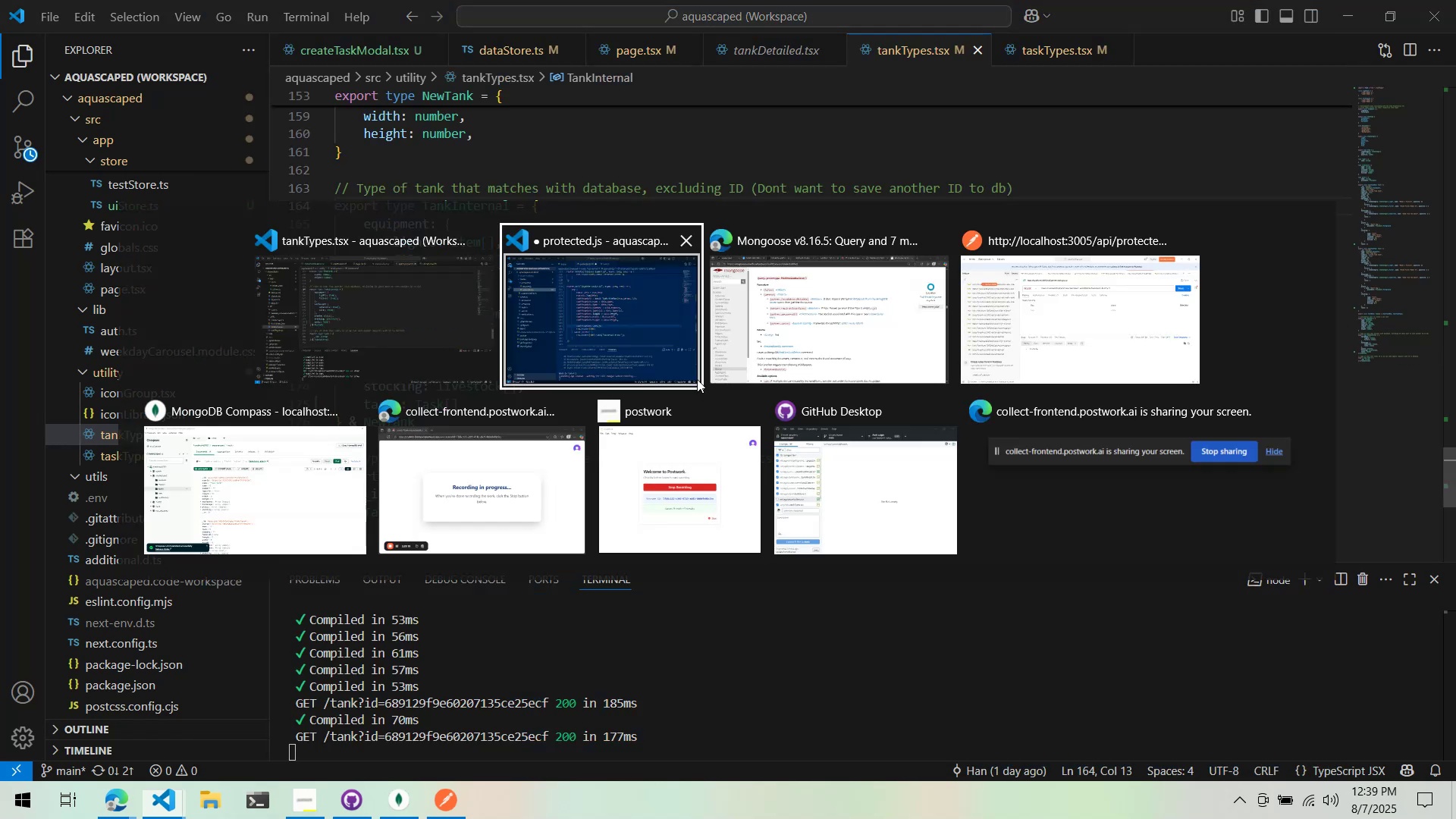 
key(Alt+Tab)
 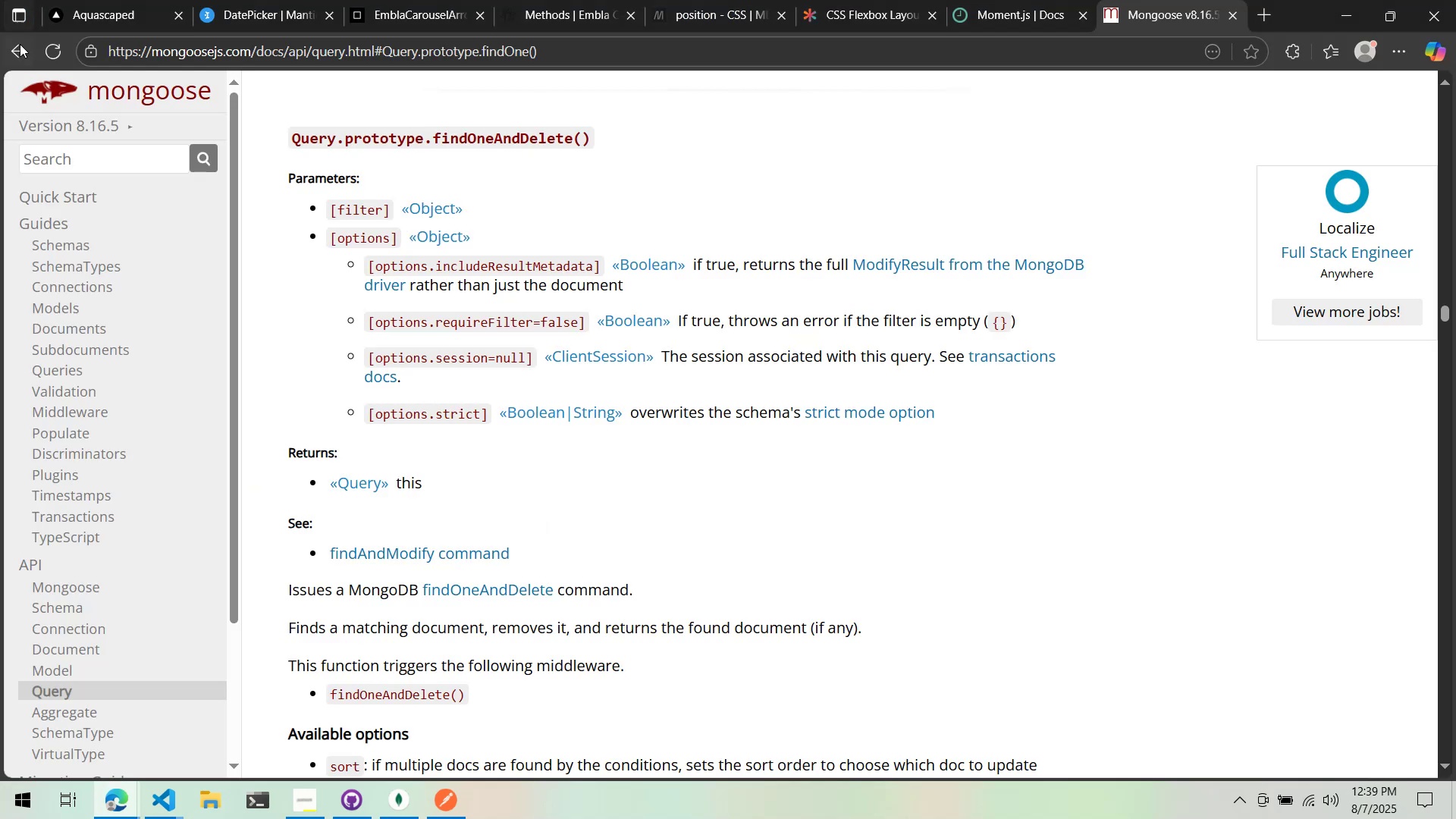 
double_click([20, 45])
 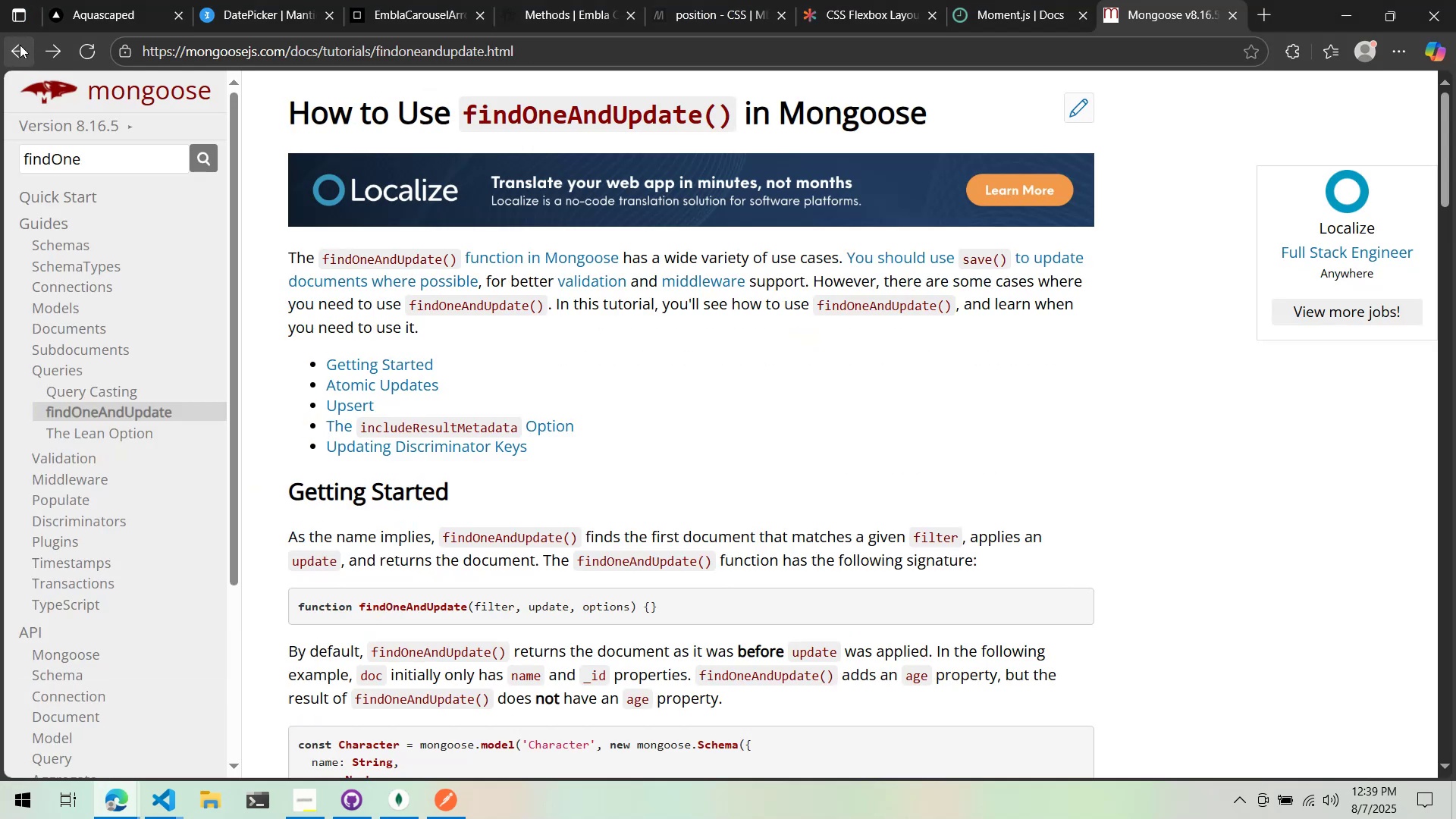 
left_click([20, 45])
 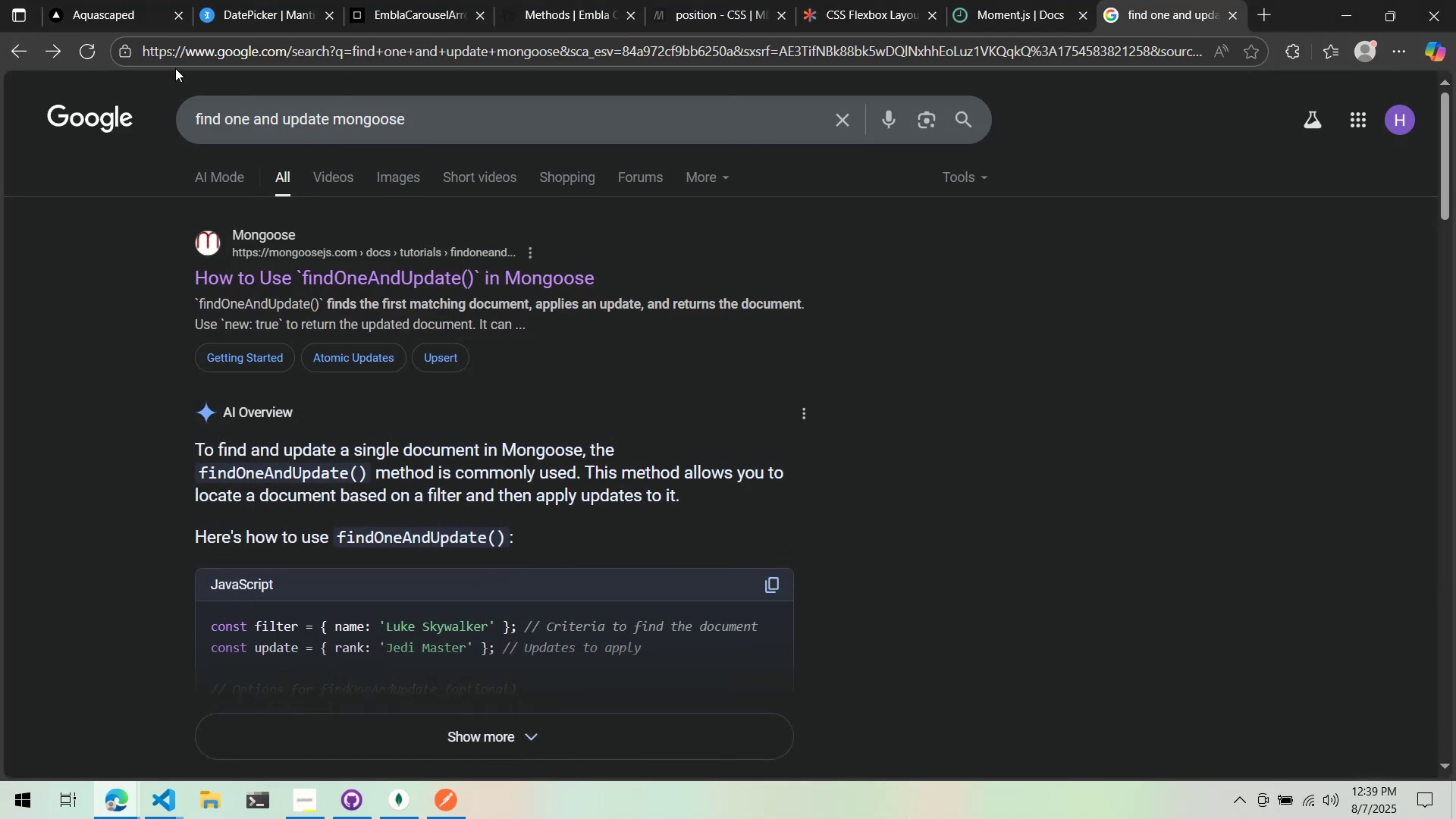 
left_click([61, 47])
 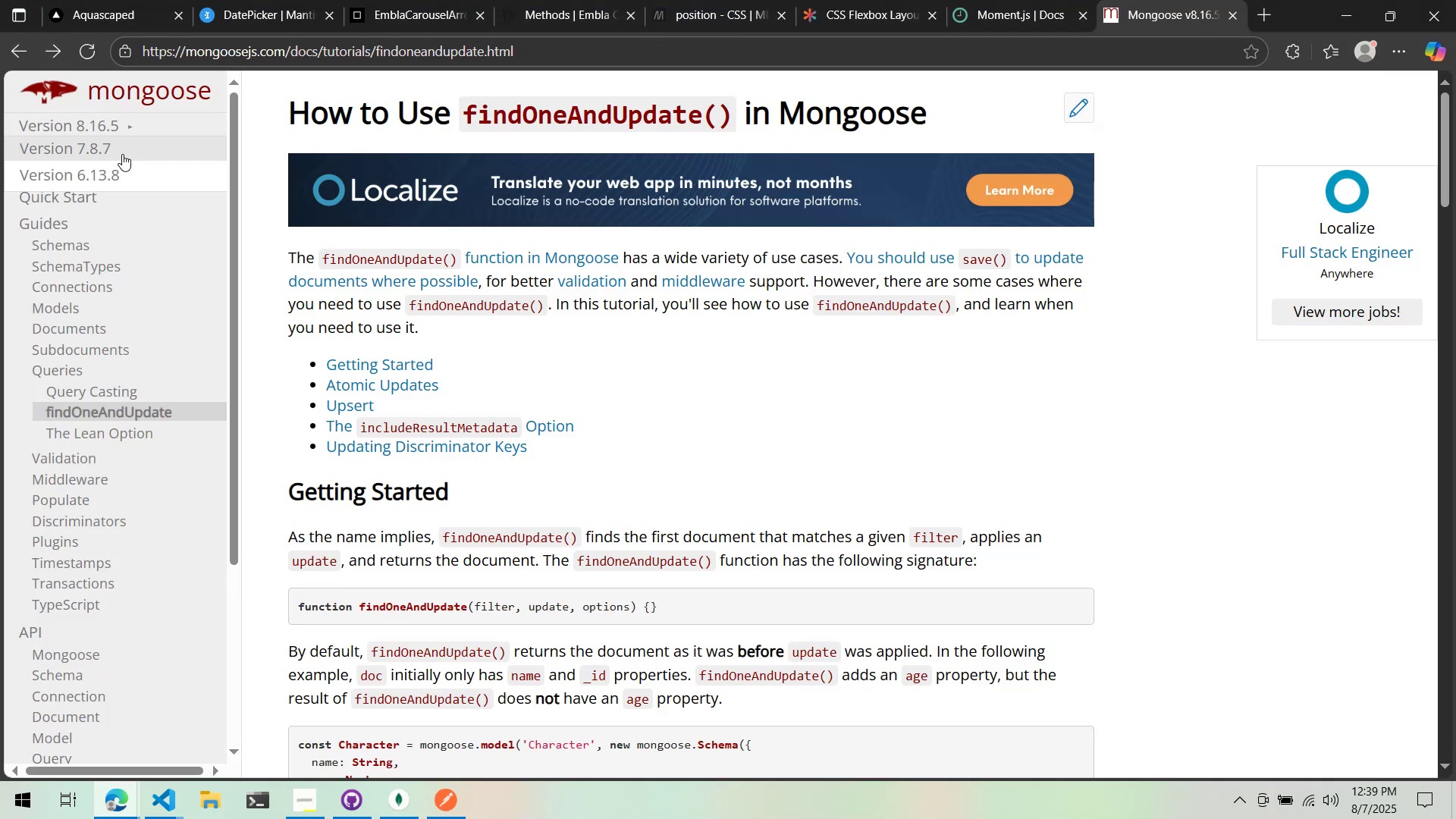 
left_click([121, 158])
 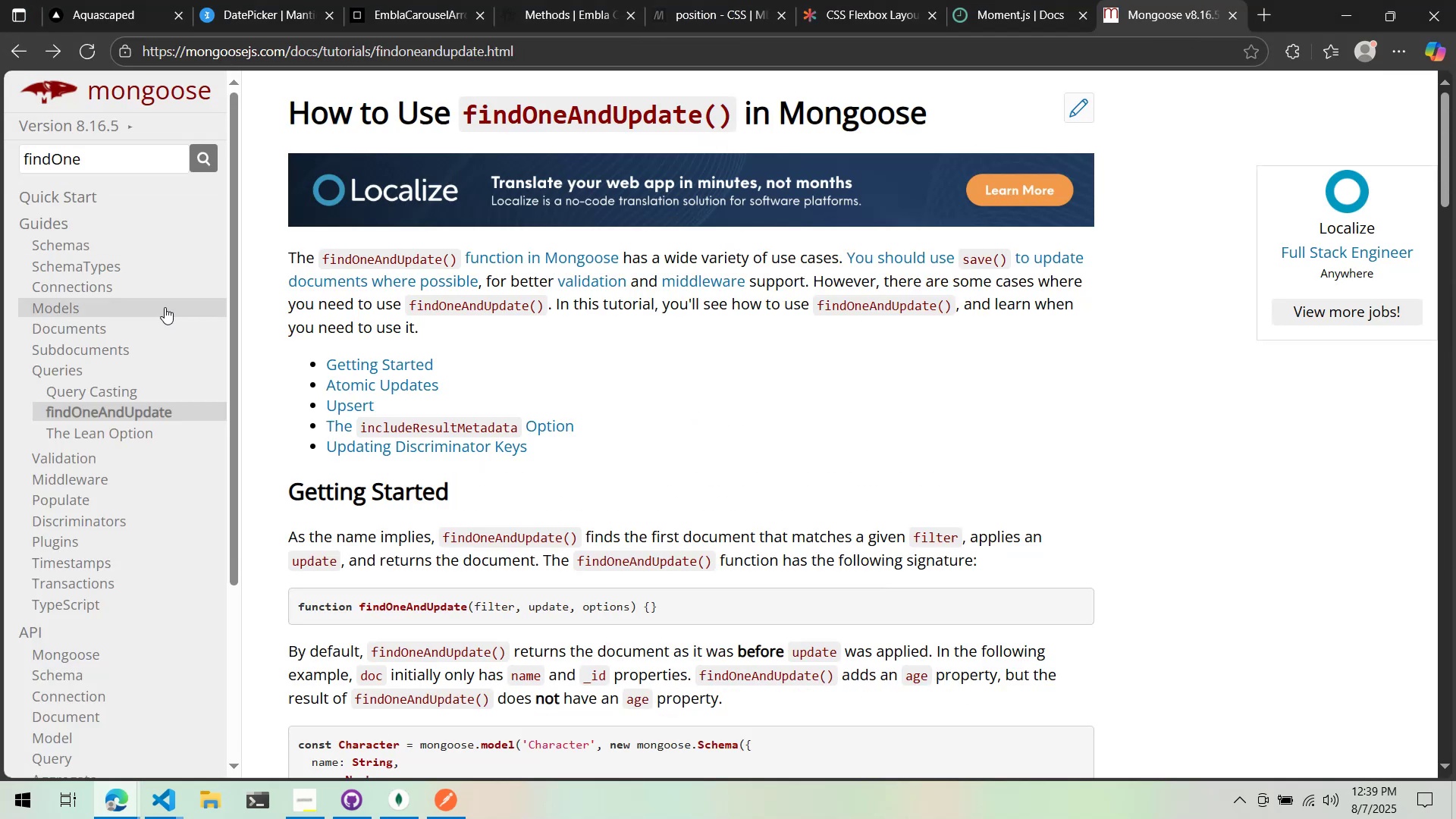 
double_click([114, 150])
 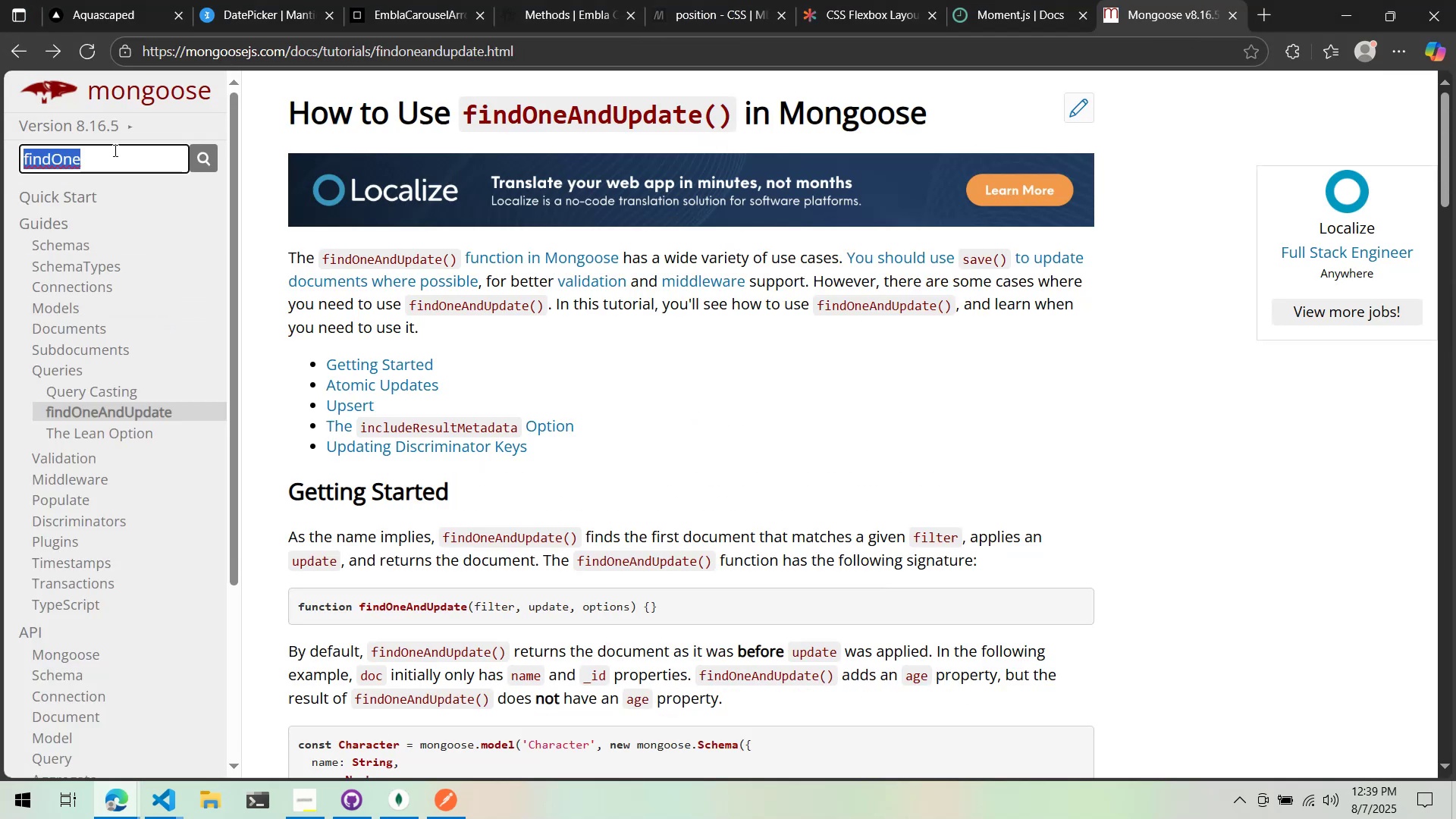 
triple_click([114, 150])
 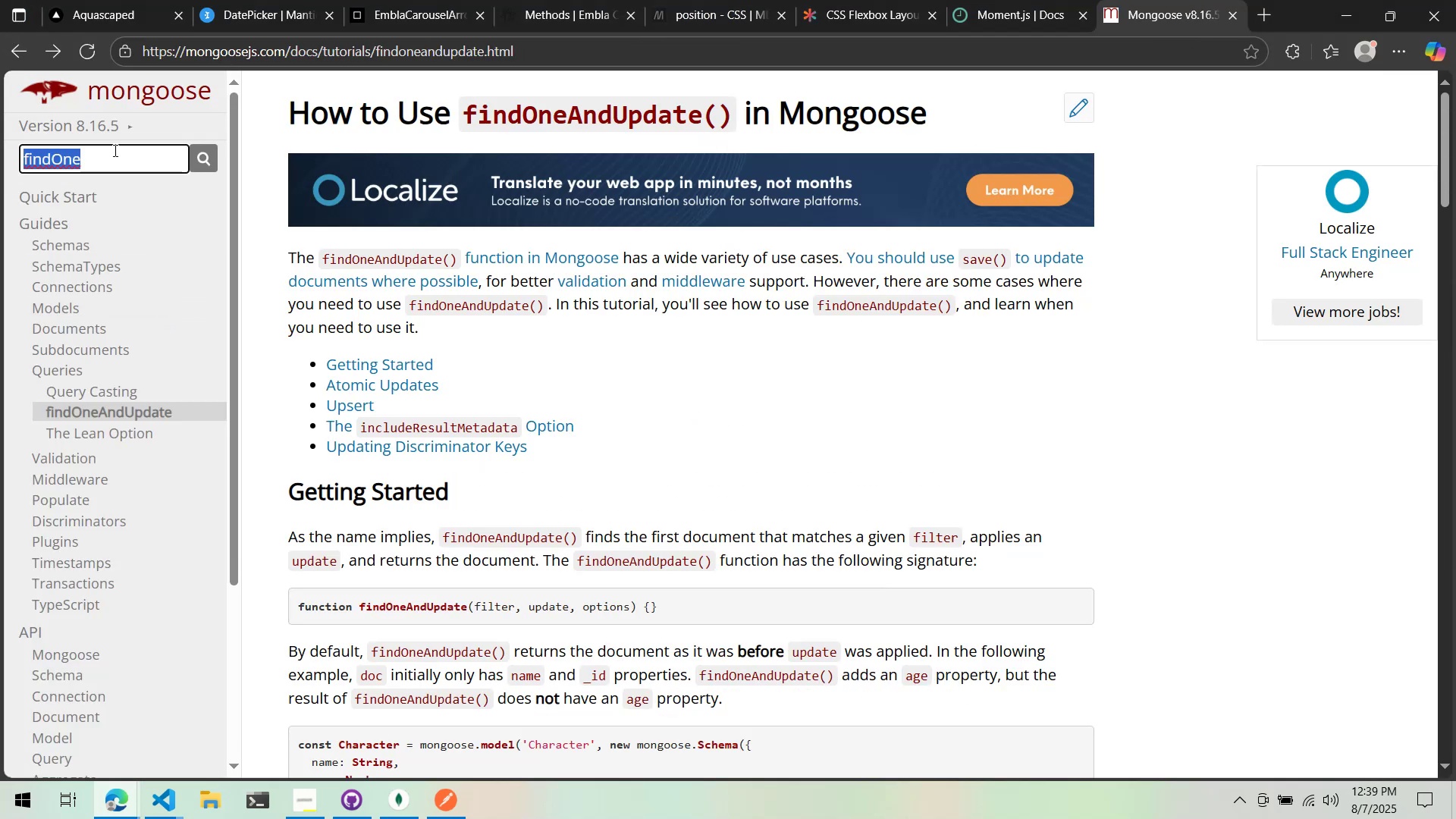 
type(save)
 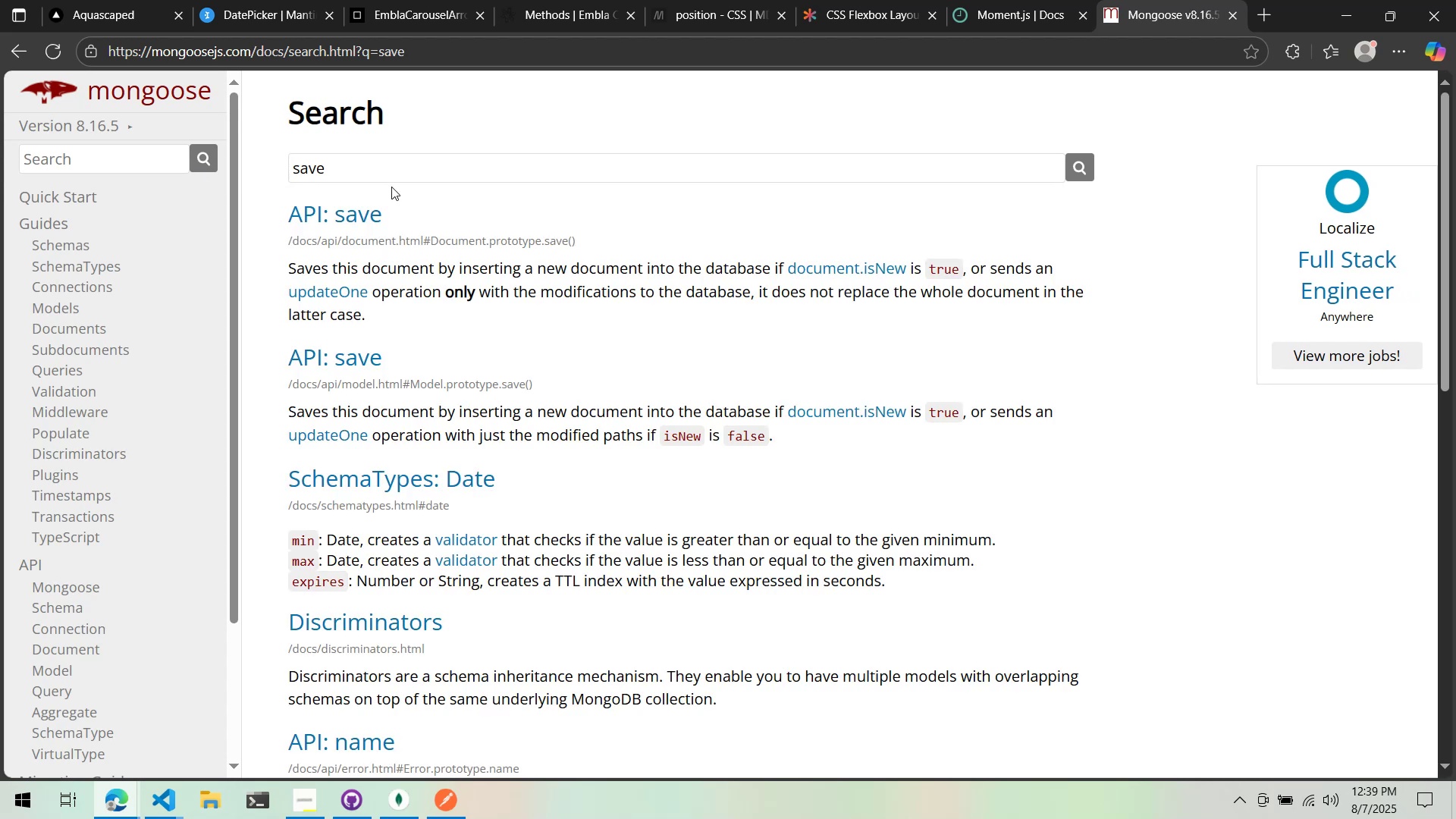 
left_click([362, 215])
 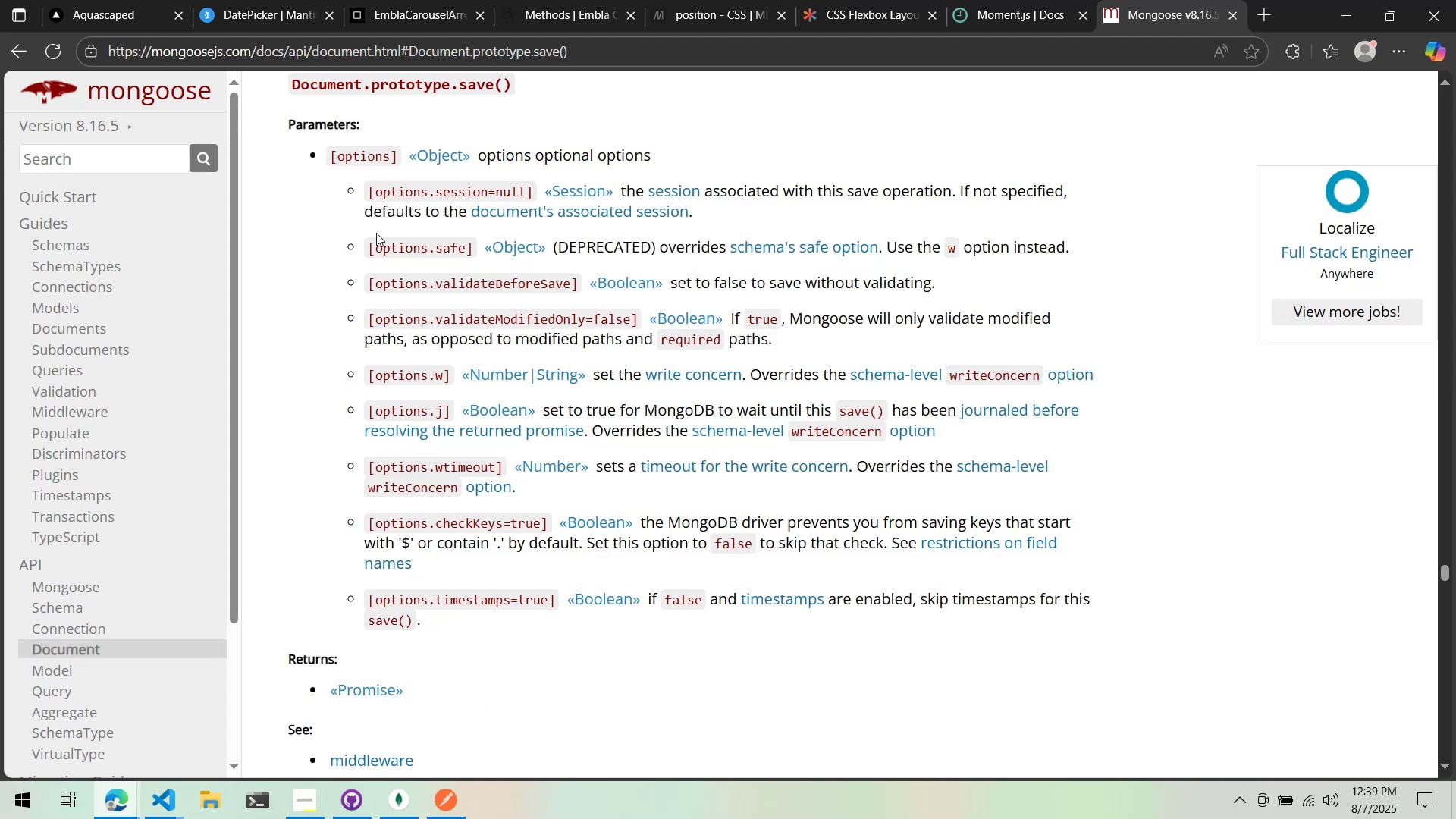 
scroll: coordinate [376, 234], scroll_direction: up, amount: 5.0
 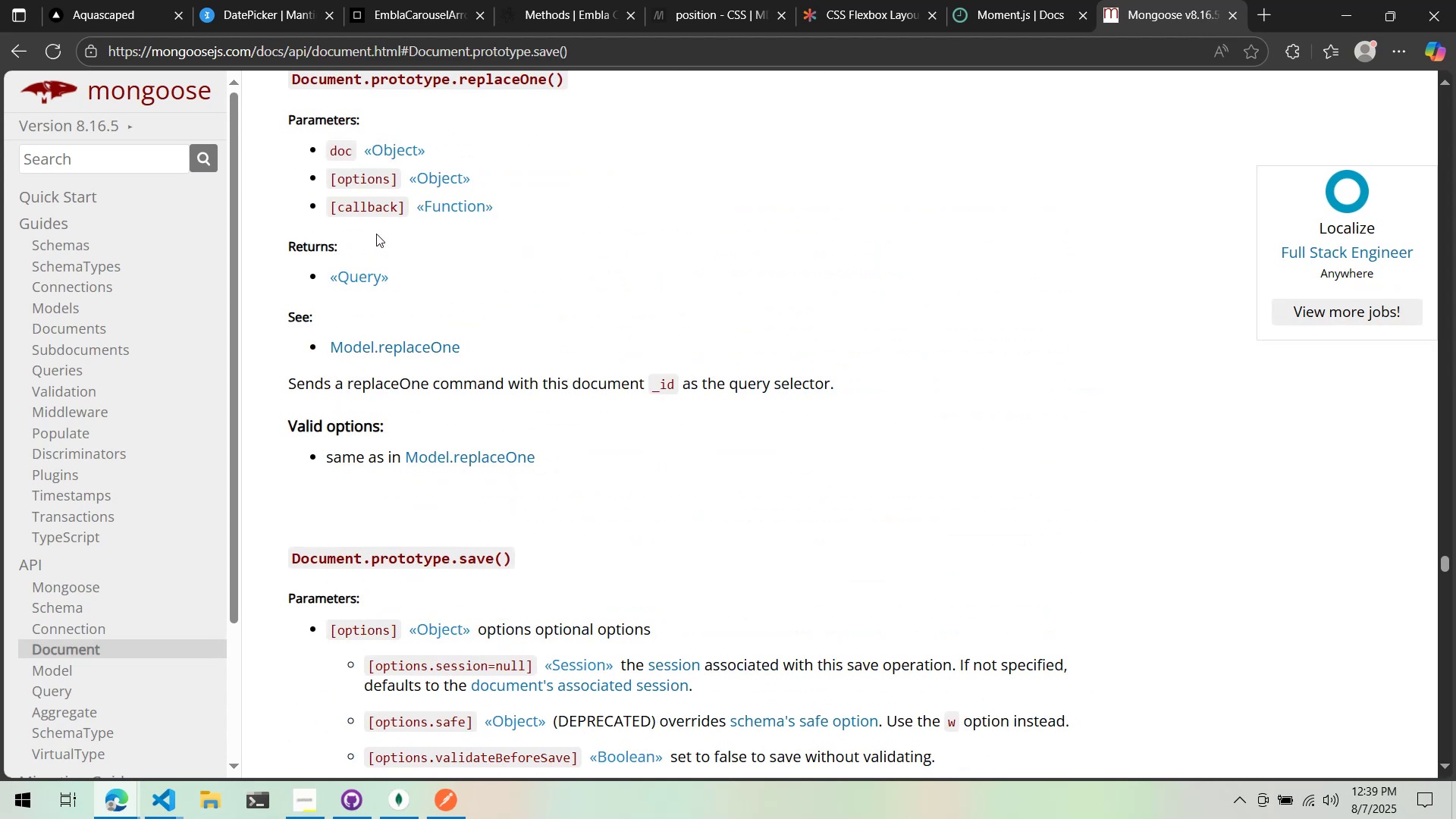 
scroll: coordinate [376, 234], scroll_direction: down, amount: 5.0
 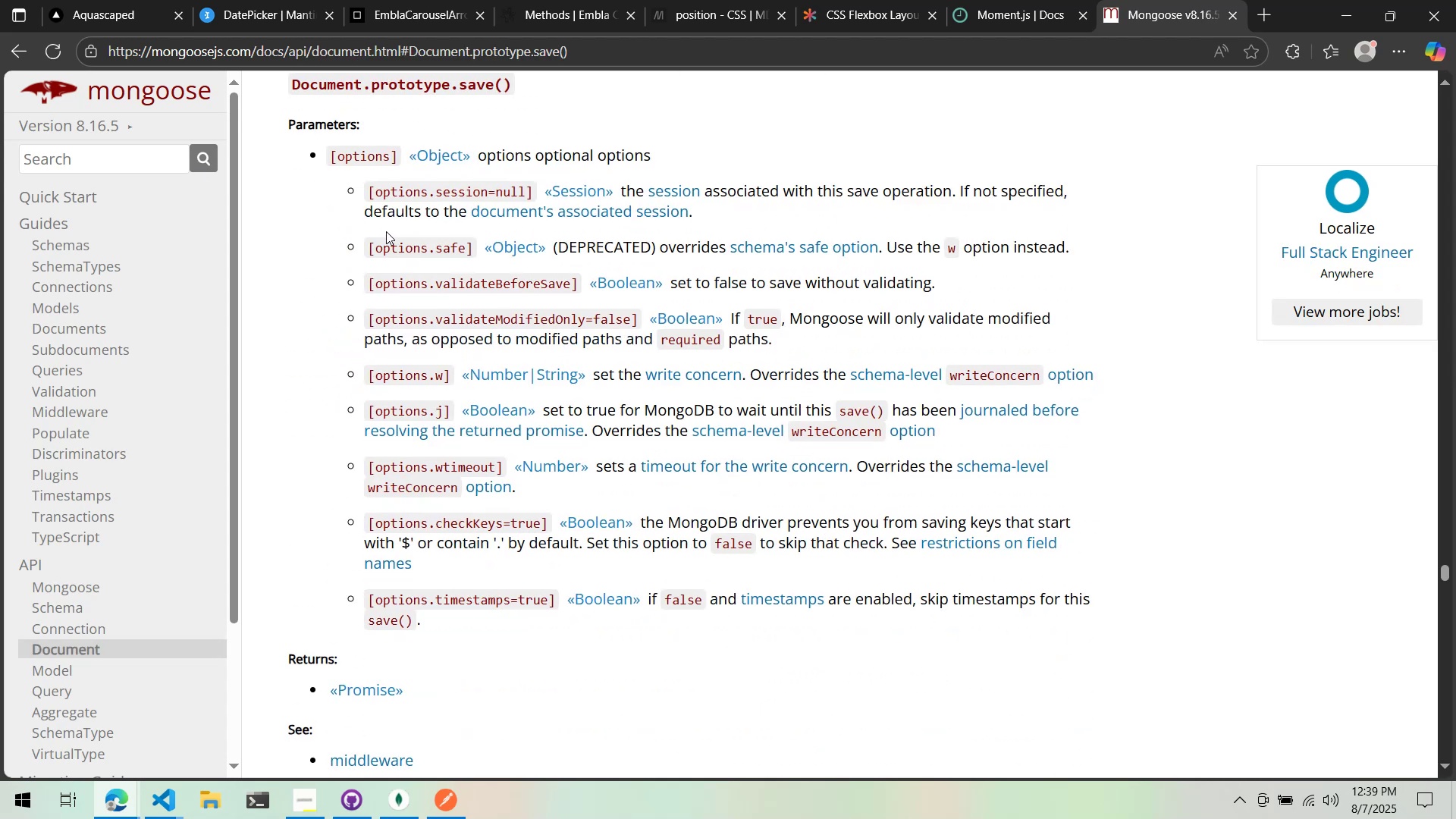 
scroll: coordinate [386, 231], scroll_direction: up, amount: 1.0
 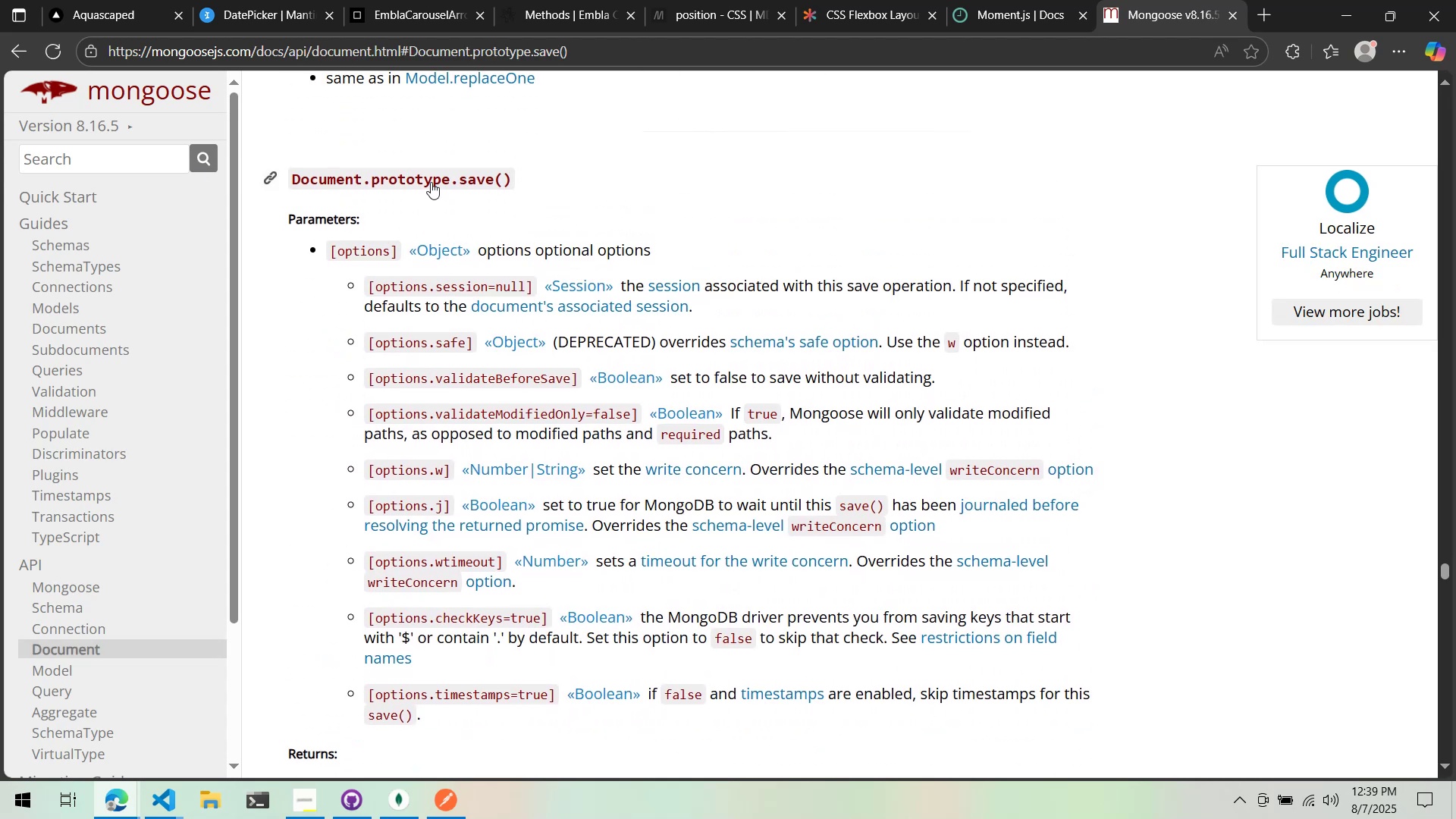 
left_click([431, 180])
 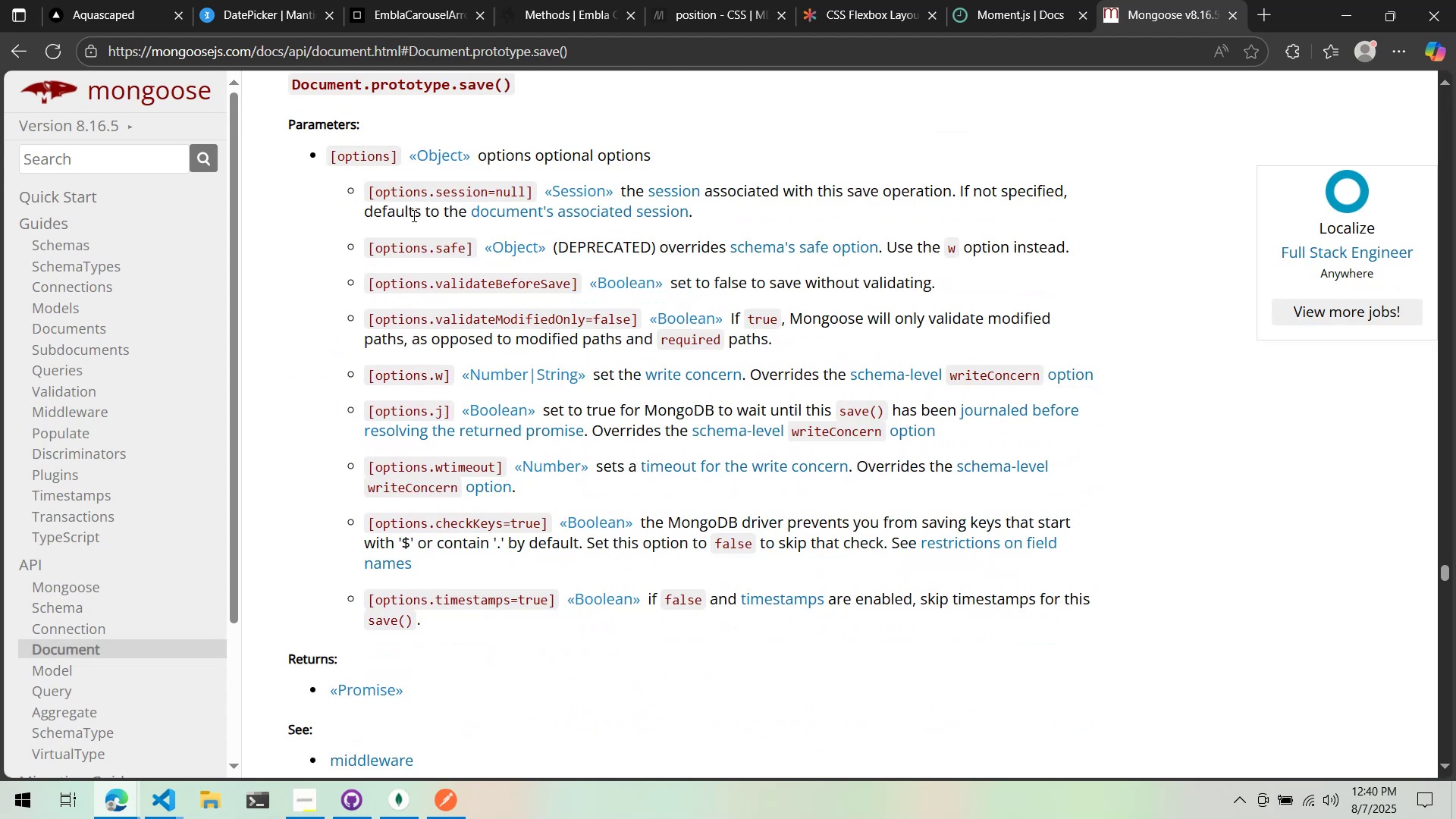 
scroll: coordinate [413, 215], scroll_direction: down, amount: 4.0
 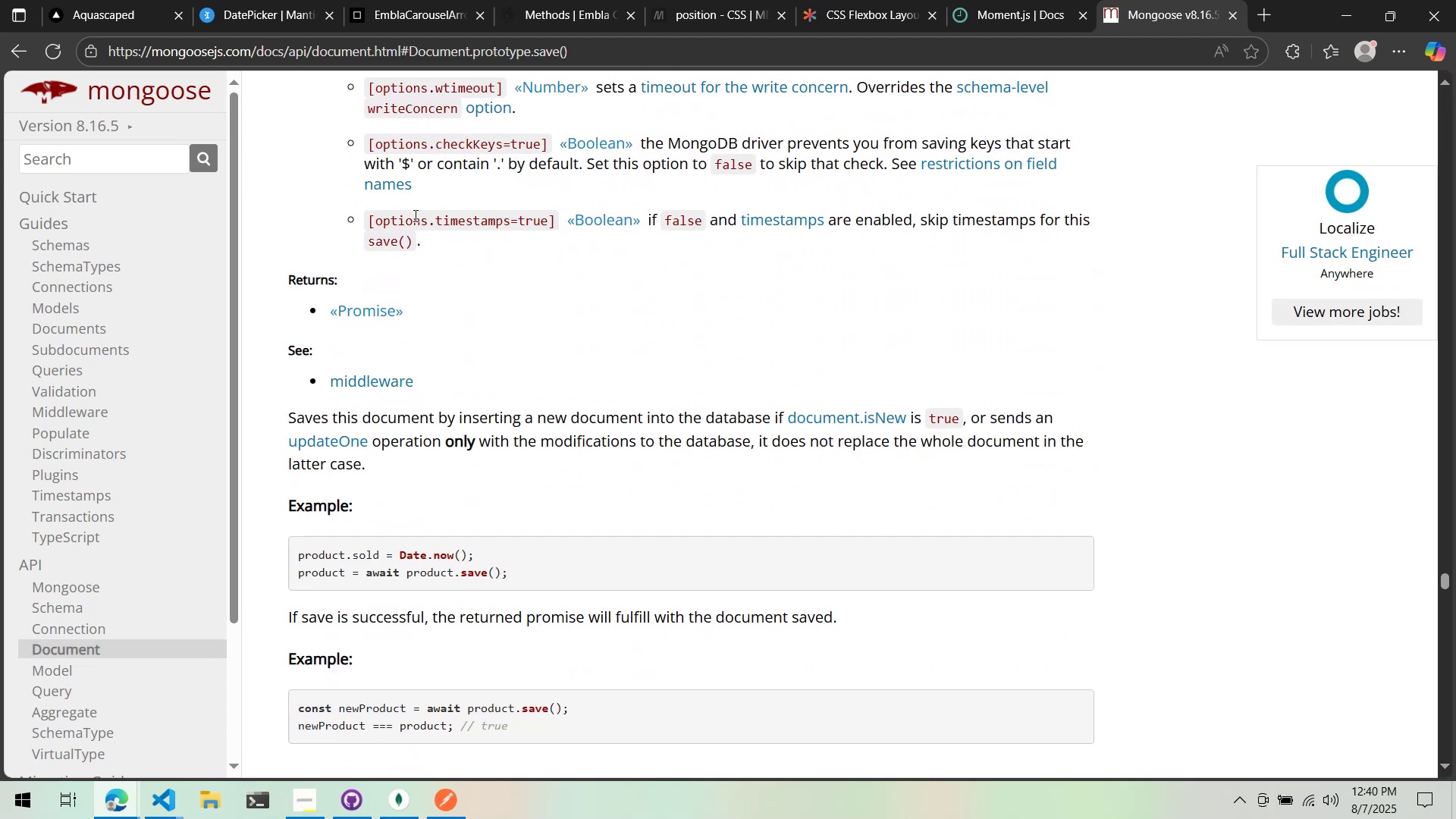 
key(Alt+AltLeft)
 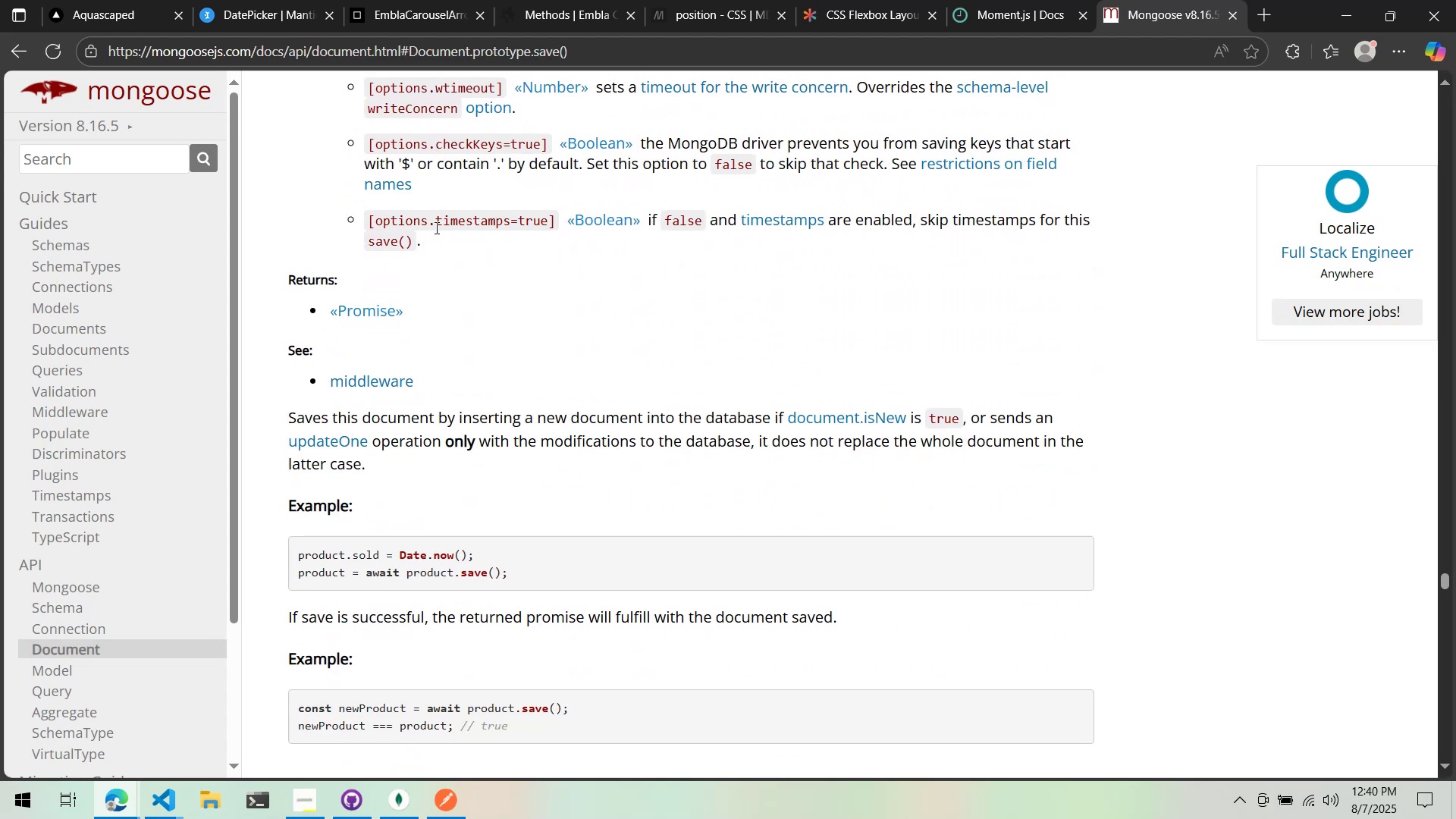 
key(Alt+Tab)
 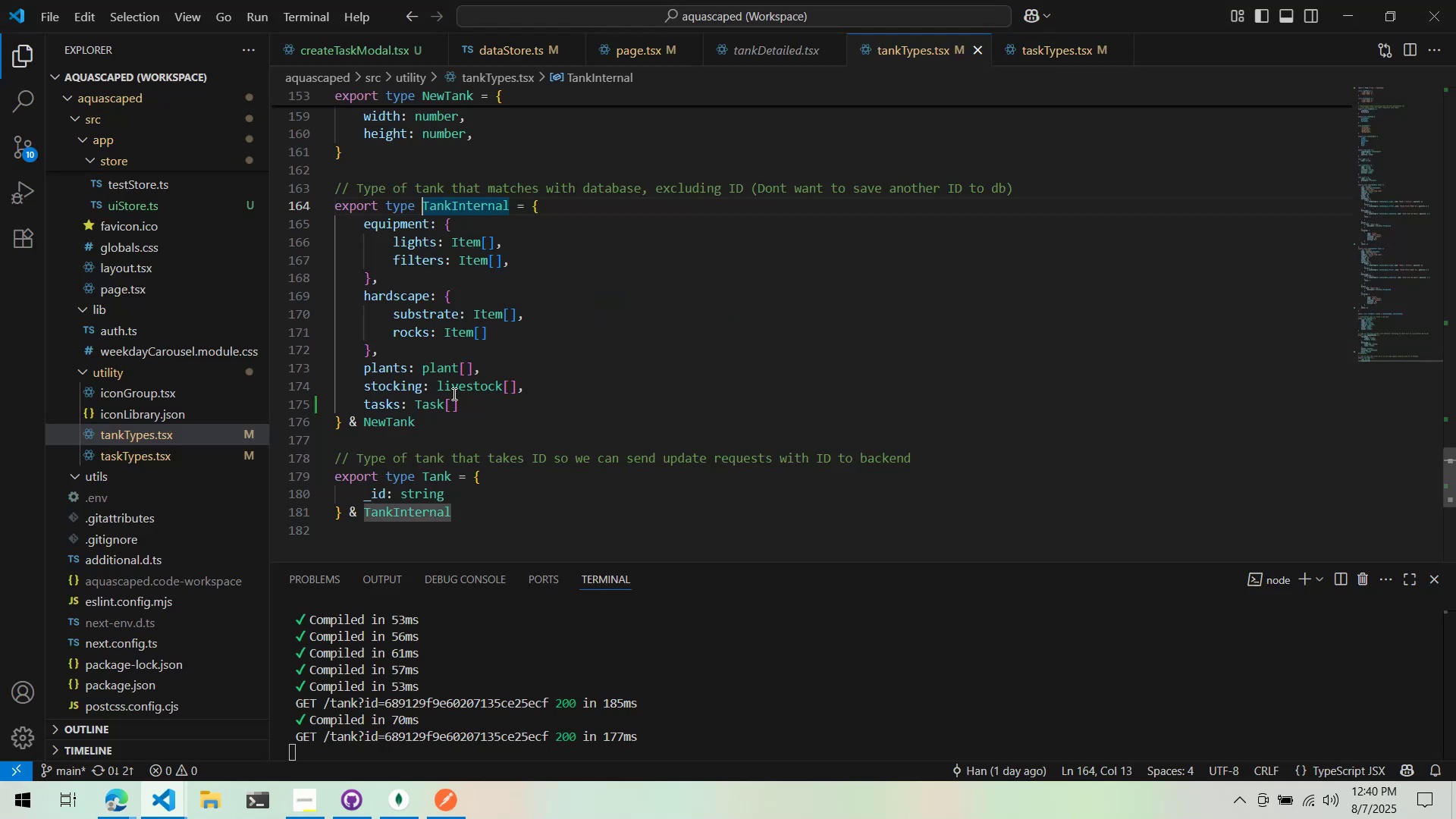 
key(Alt+AltLeft)
 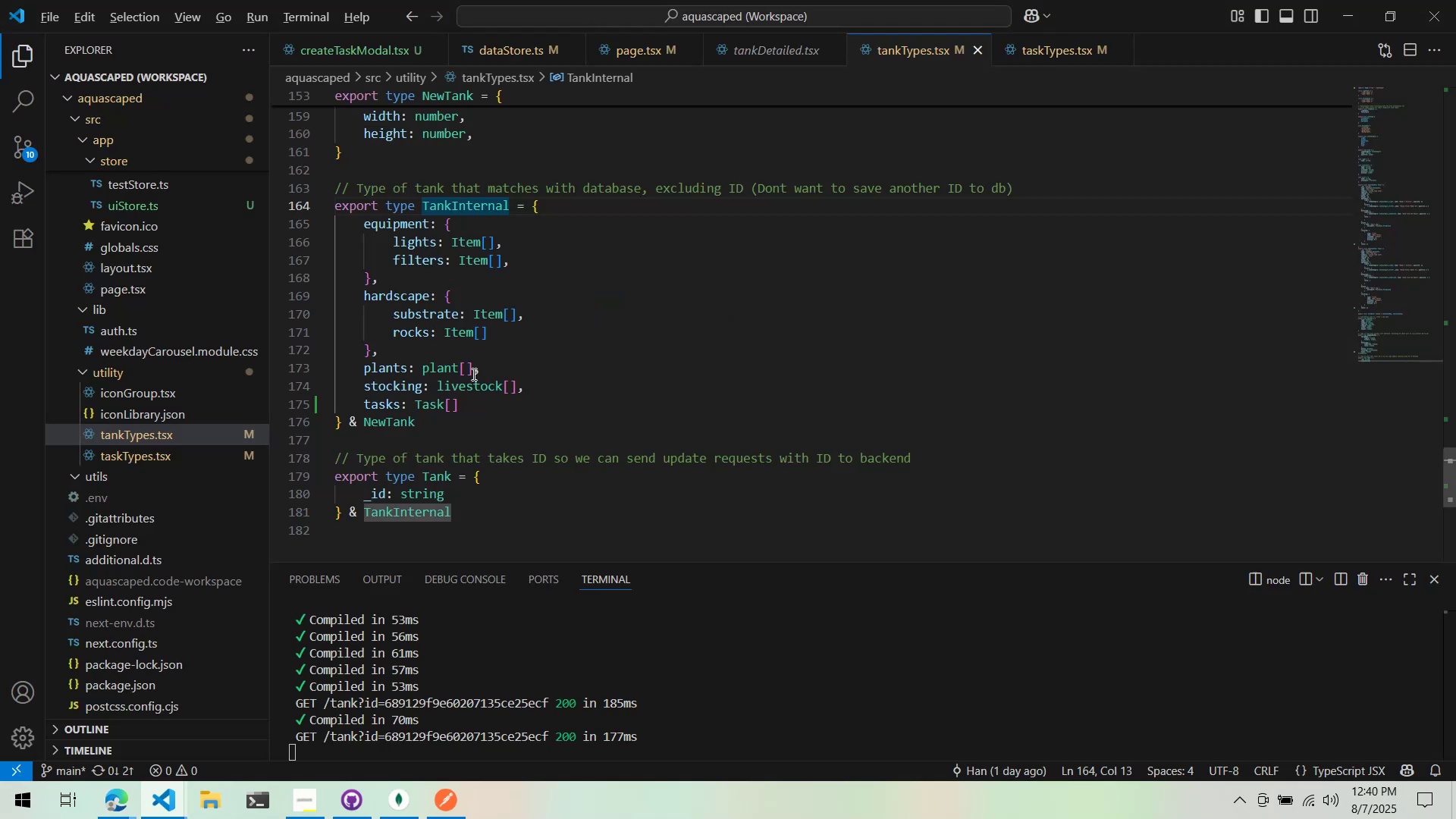 
key(Alt+Tab)
 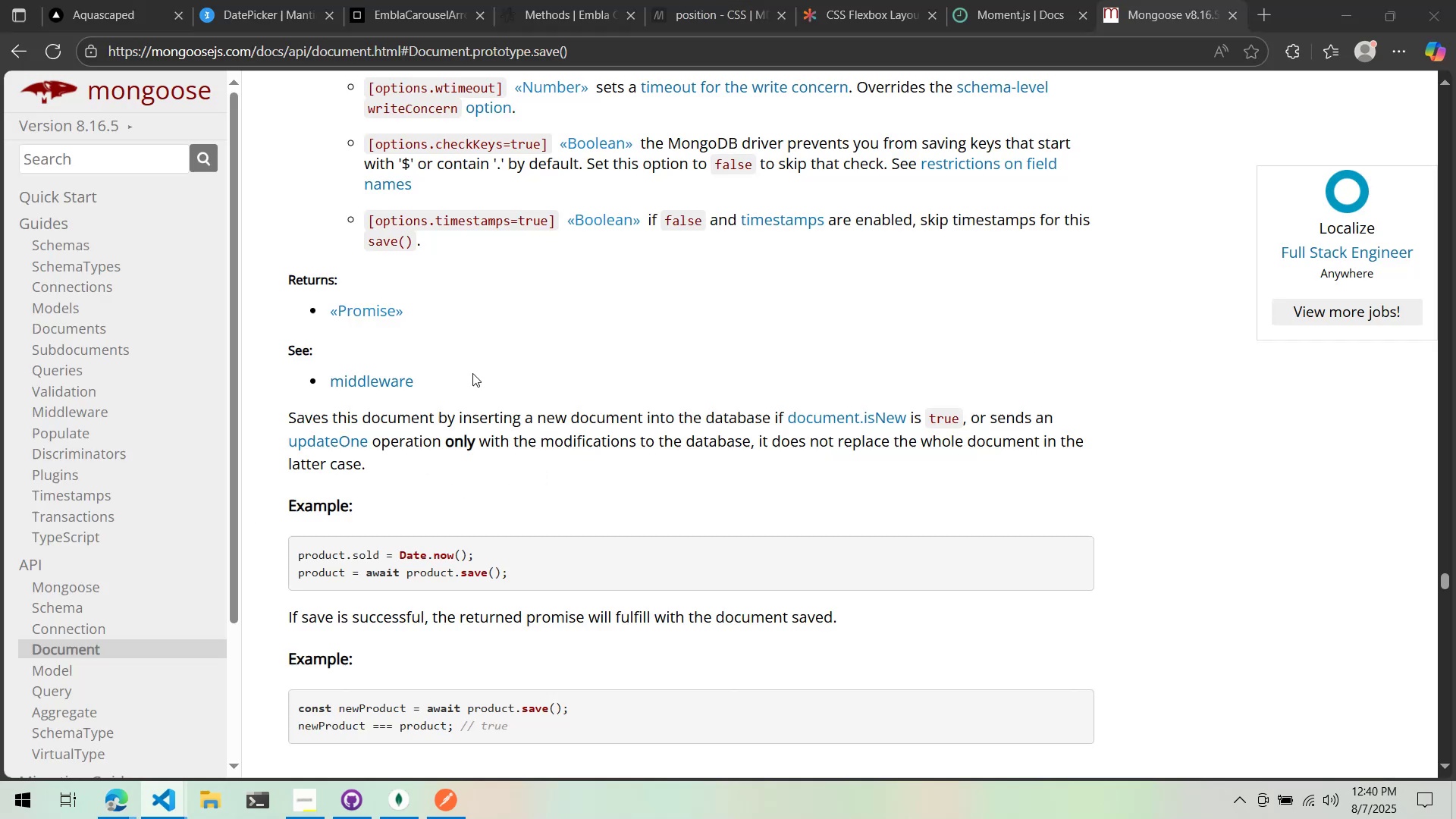 
key(Alt+Tab)
 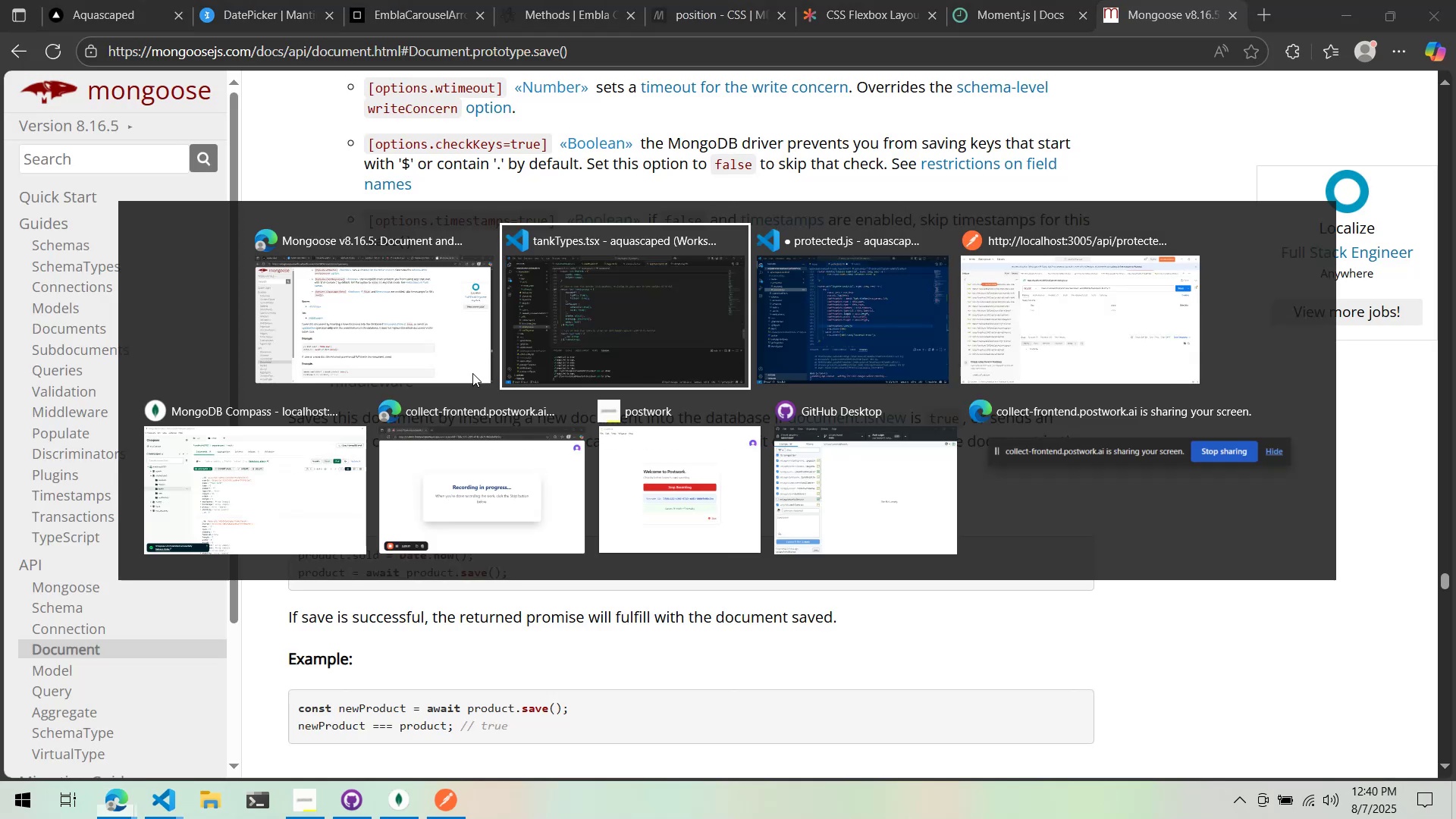 
key(Alt+Tab)
 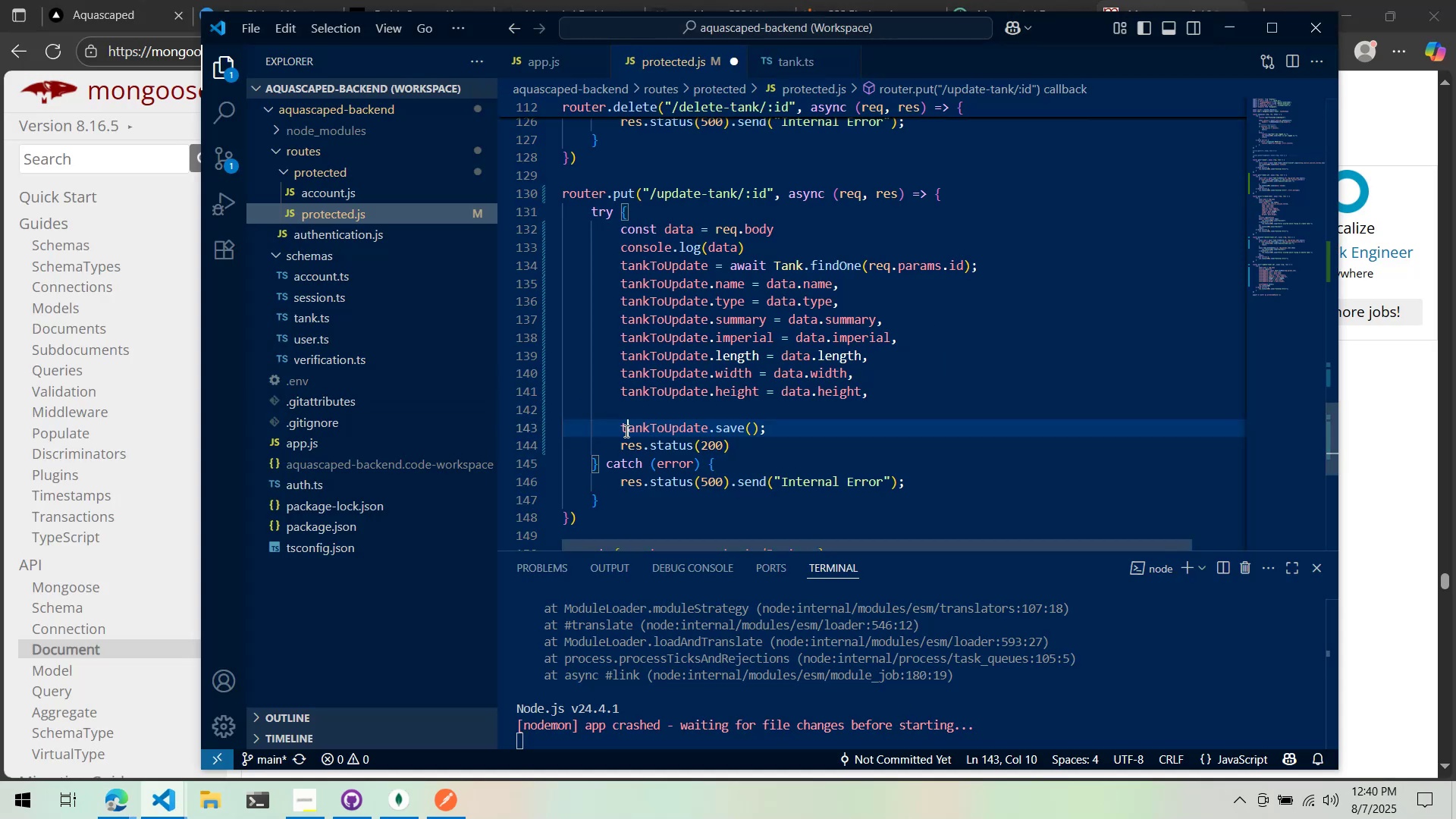 
double_click([621, 431])
 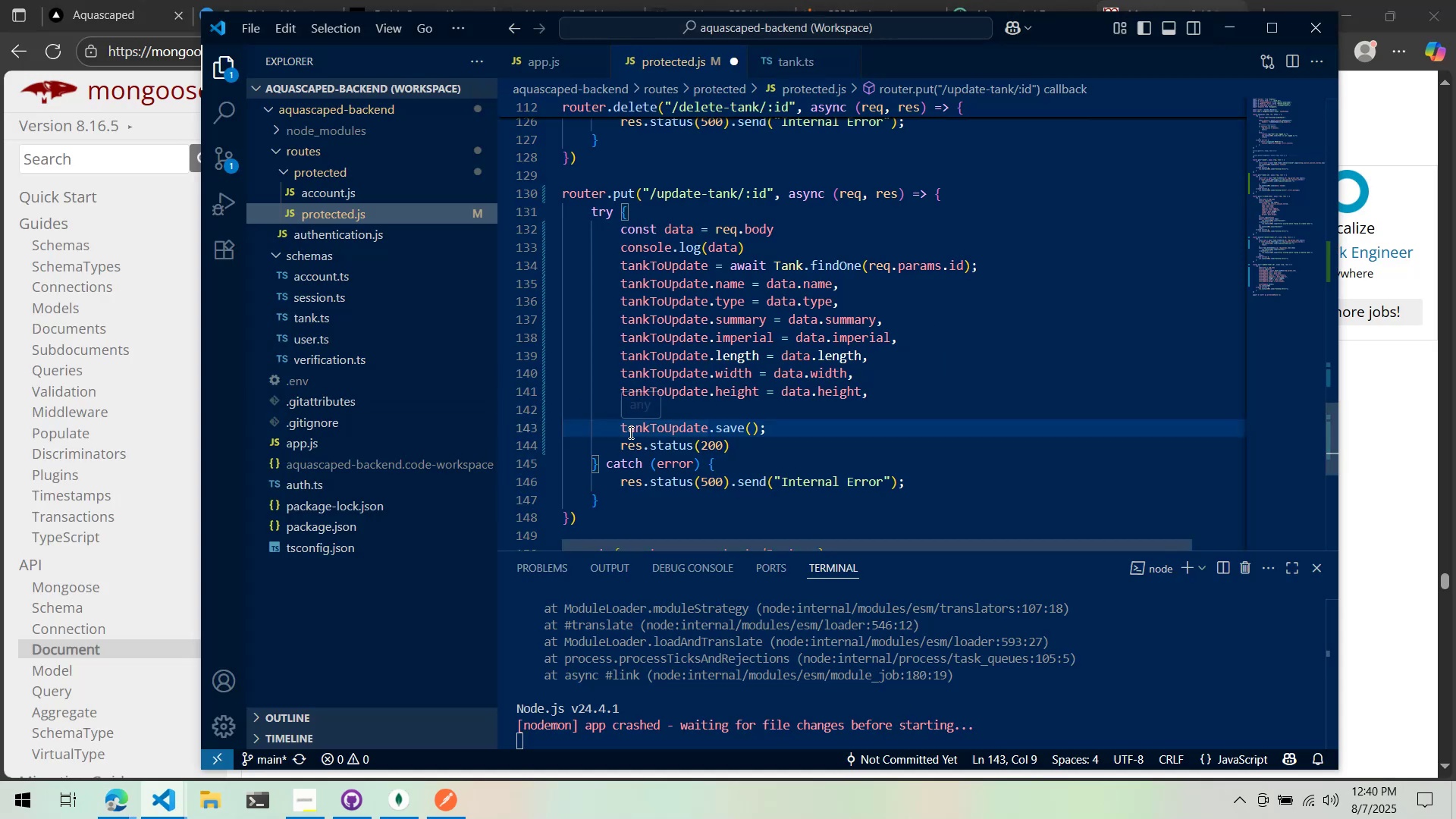 
type(const saveResponse = await )
 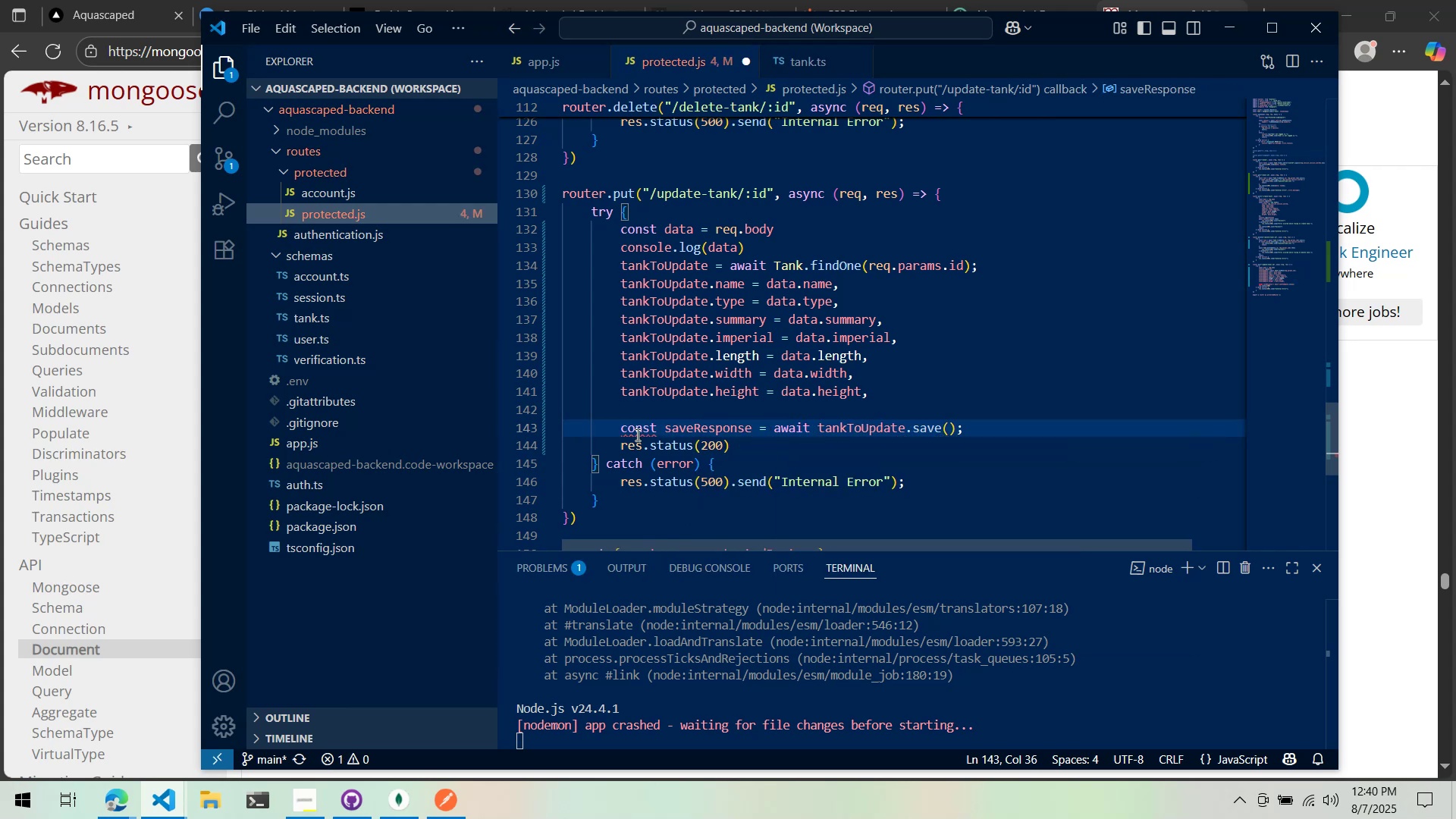 
left_click([719, 457])
 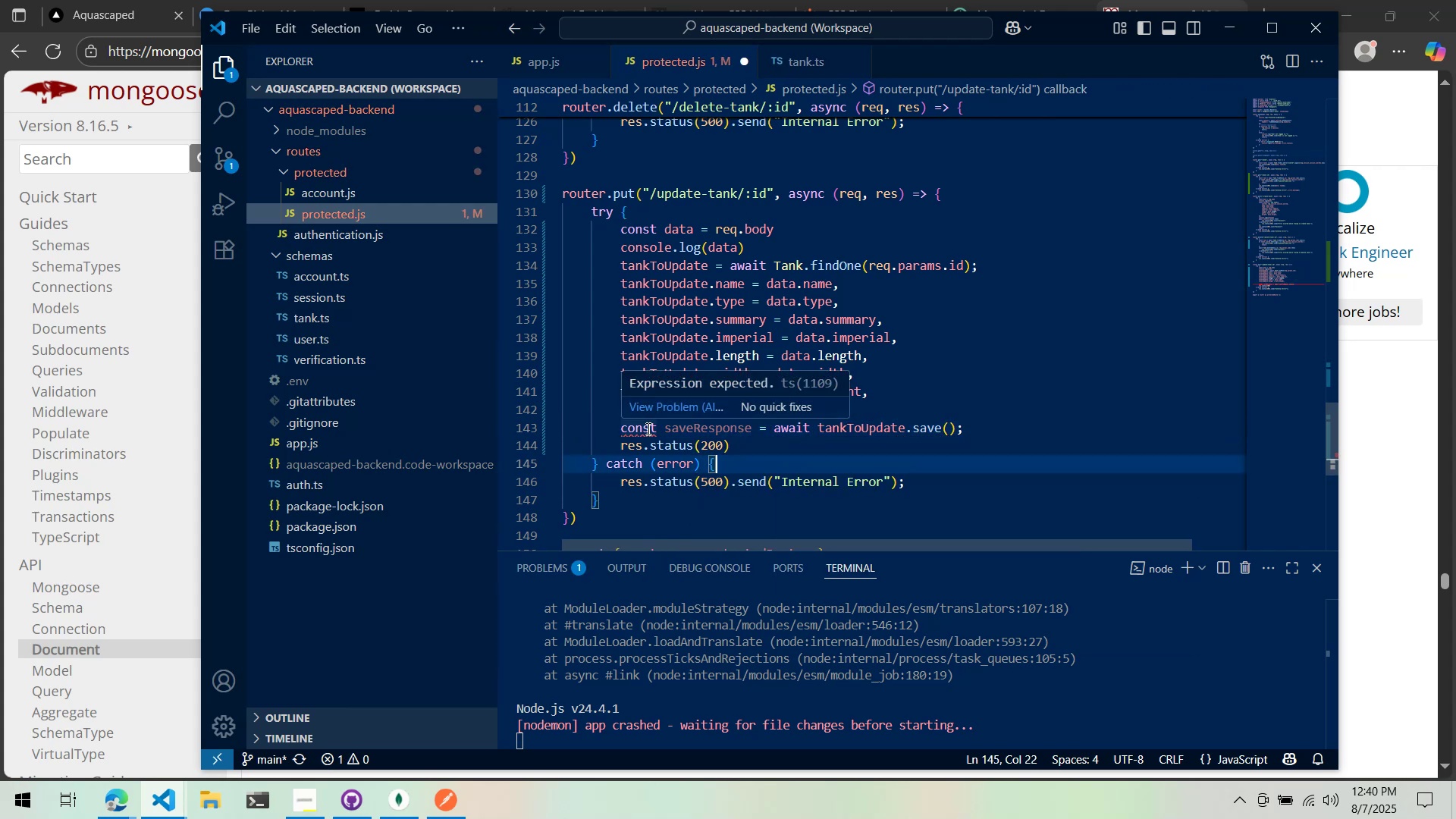 
left_click([648, 428])
 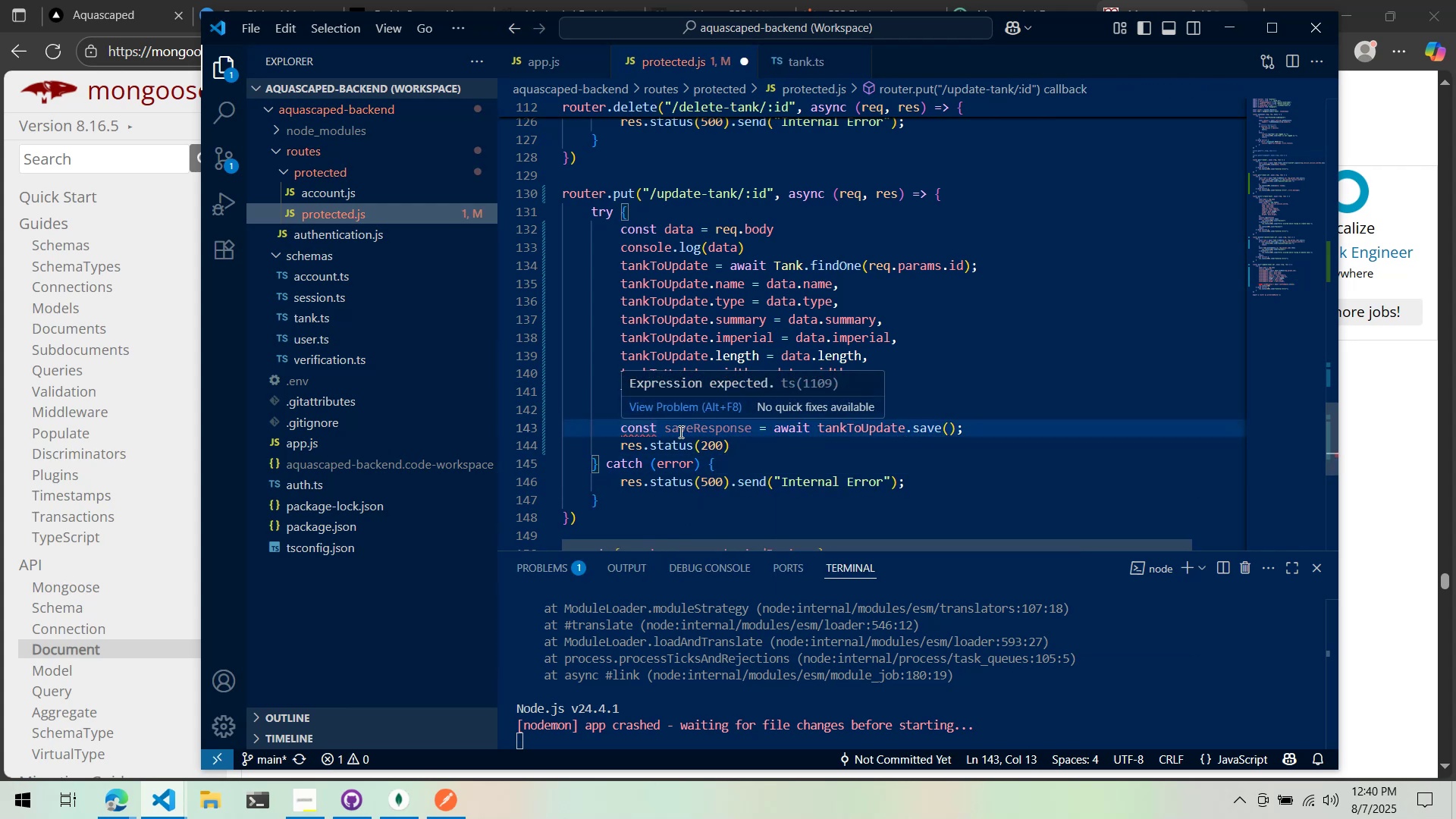 
left_click([788, 443])
 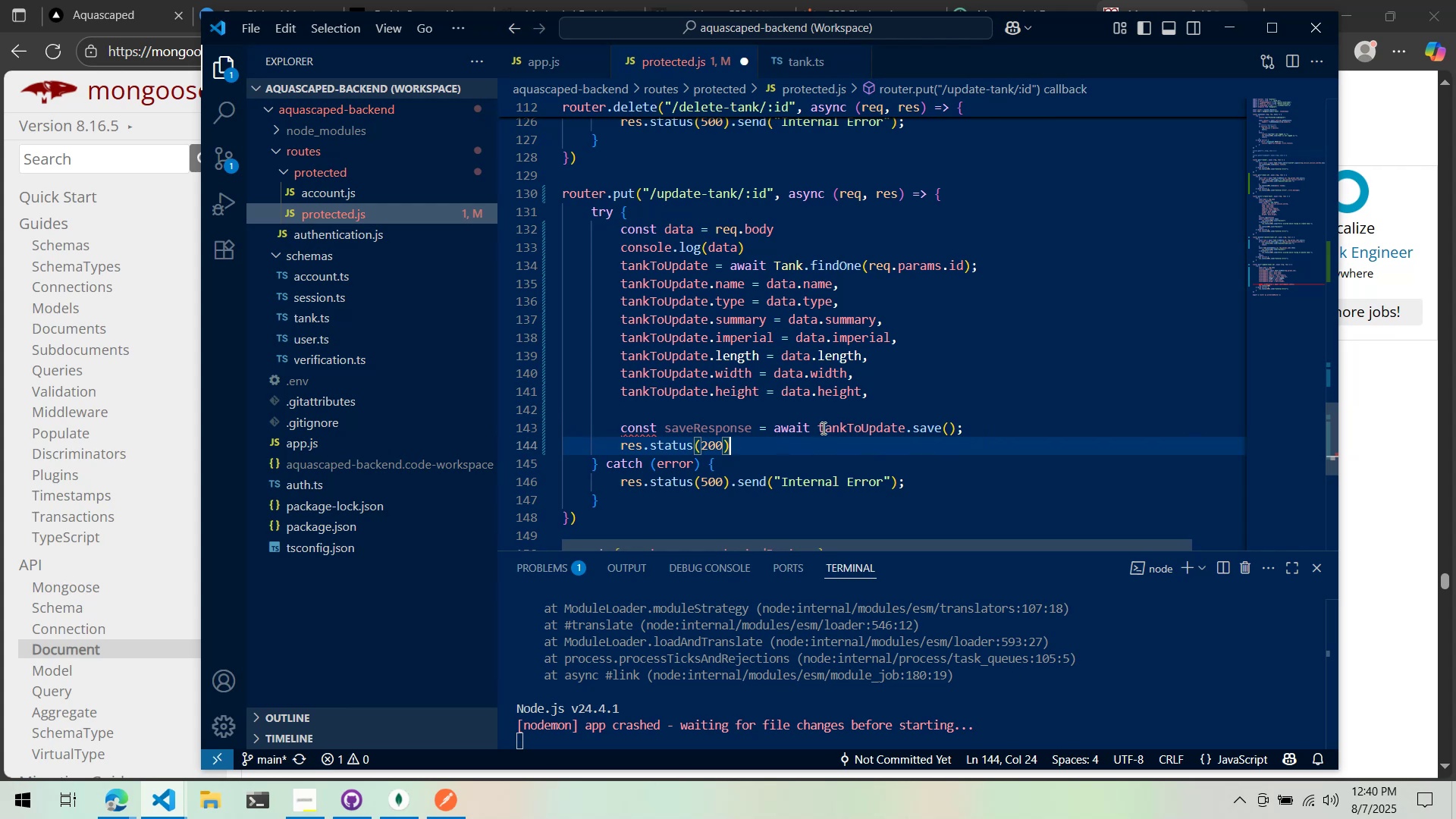 
left_click([865, 461])
 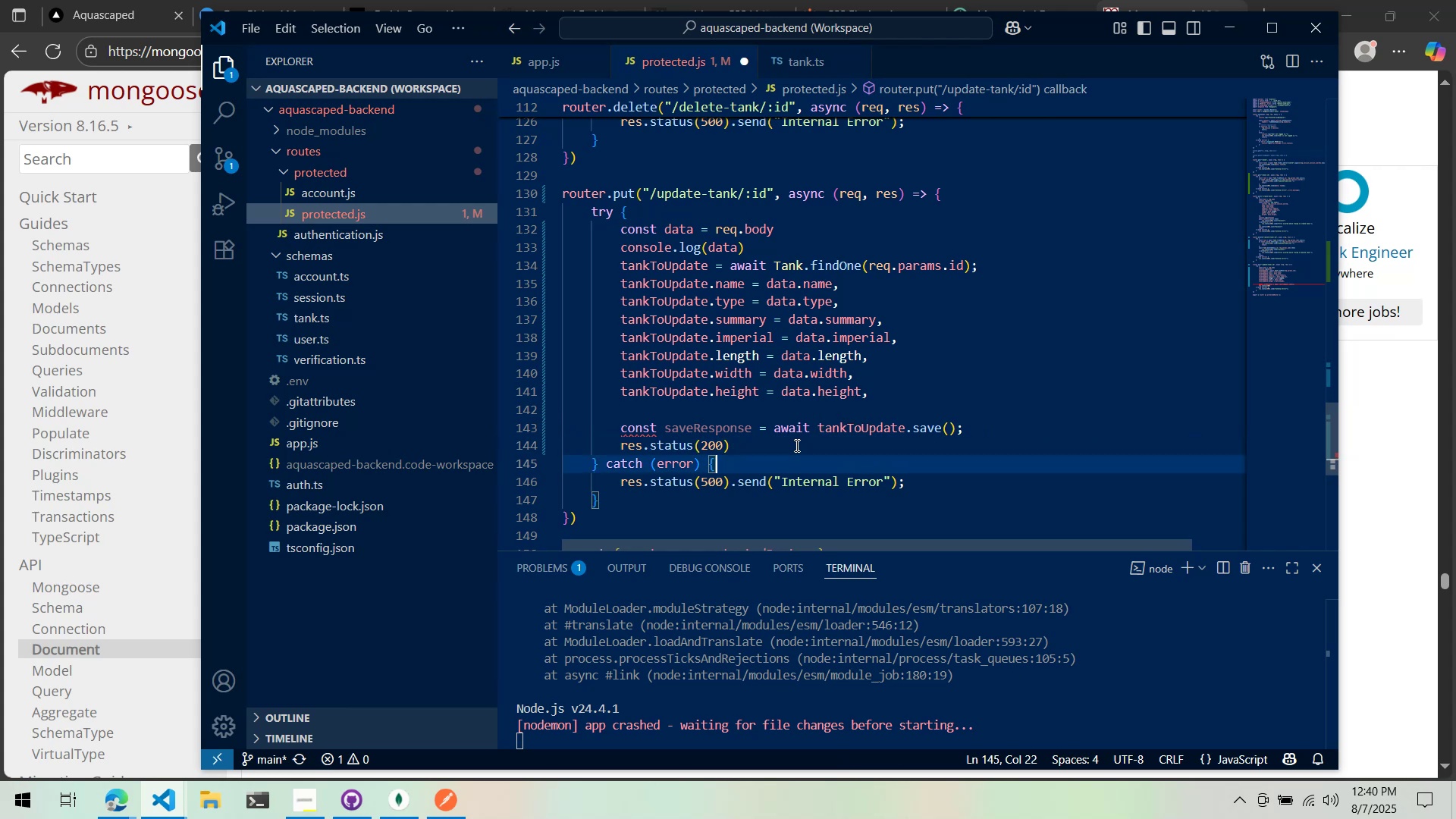 
mouse_move([656, 429])
 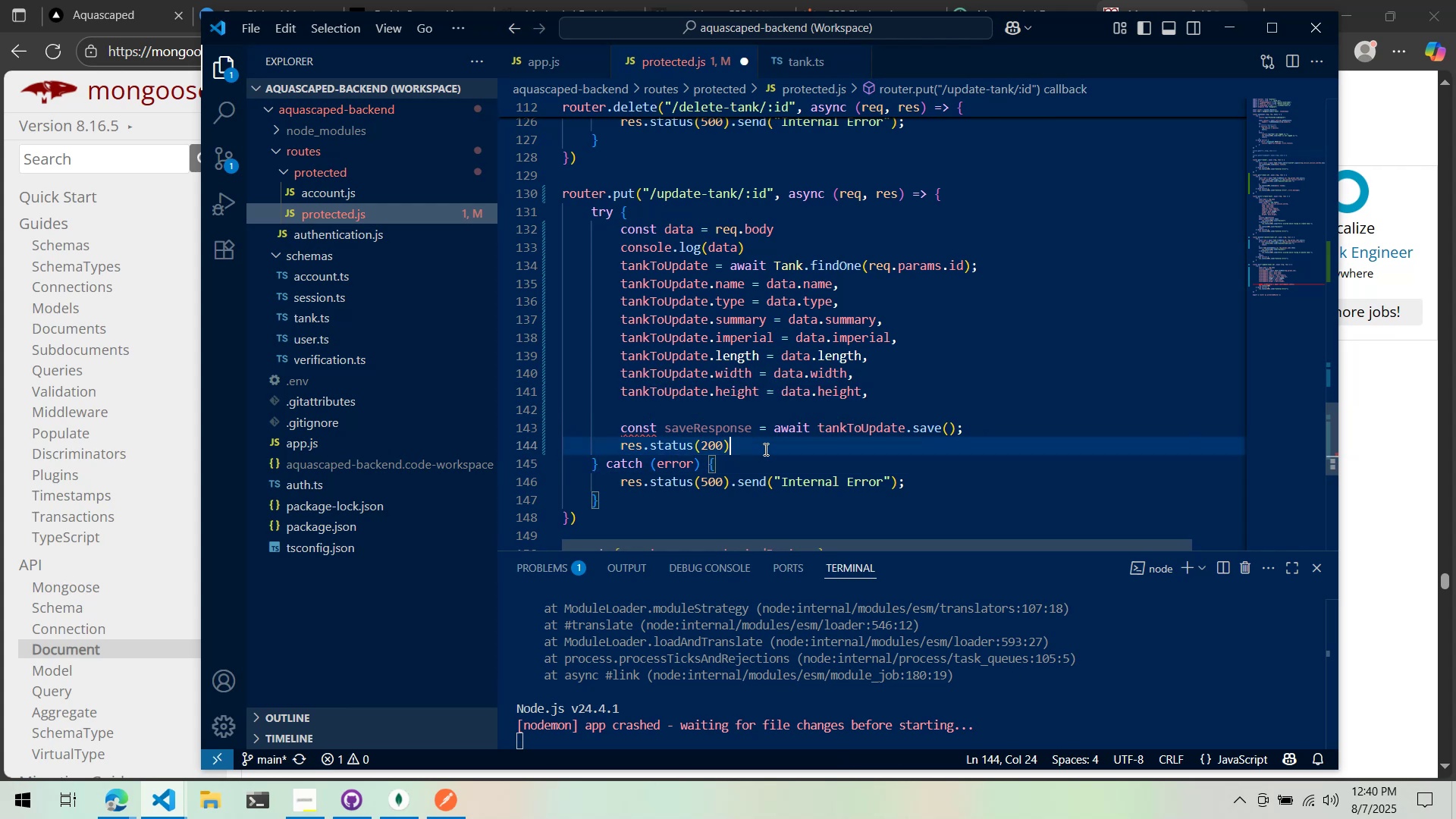 
left_click([764, 449])
 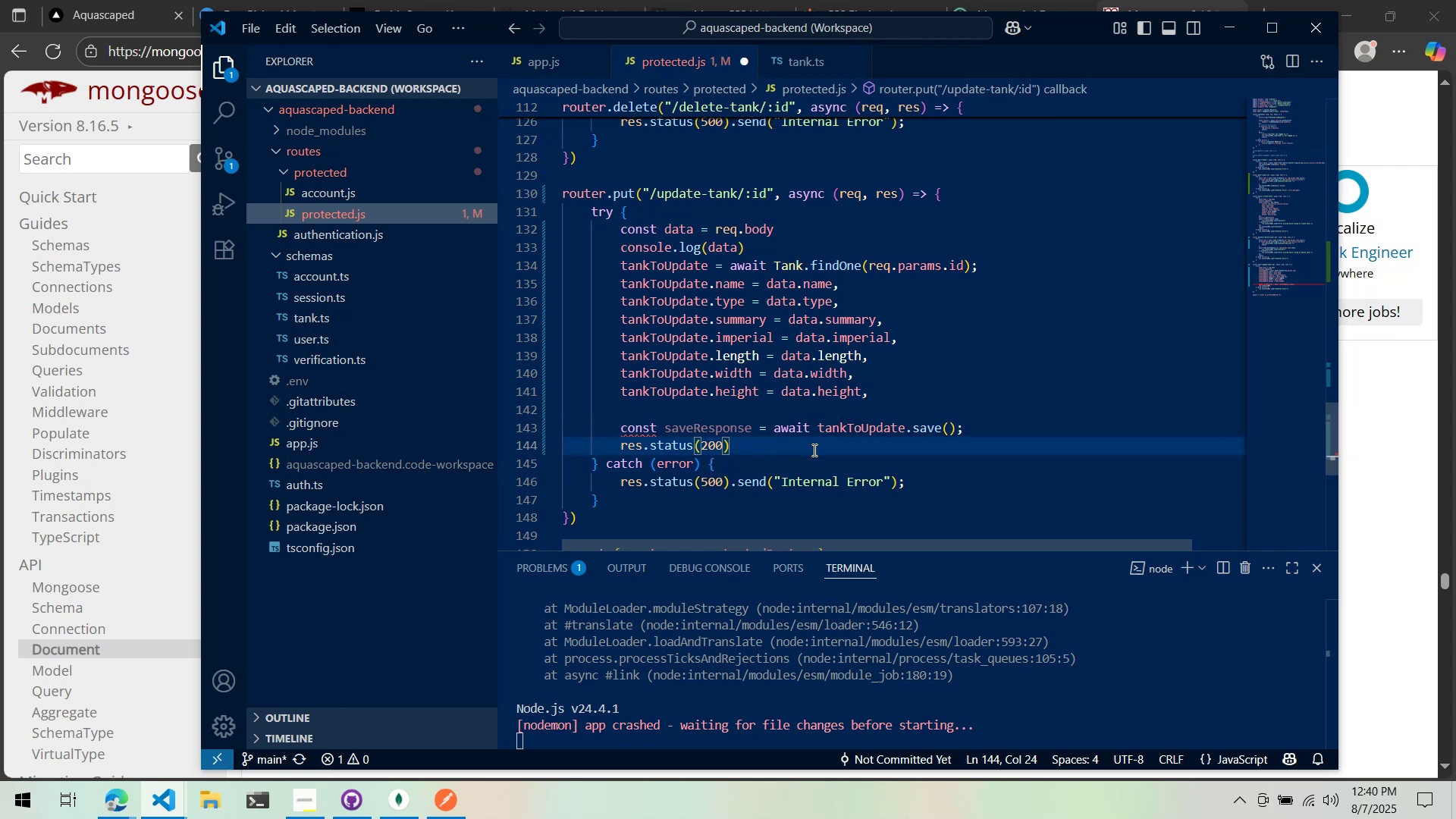 
type(.)
key(Backspace)
type(.sne)
key(Backspace)
key(Backspace)
type(end()
 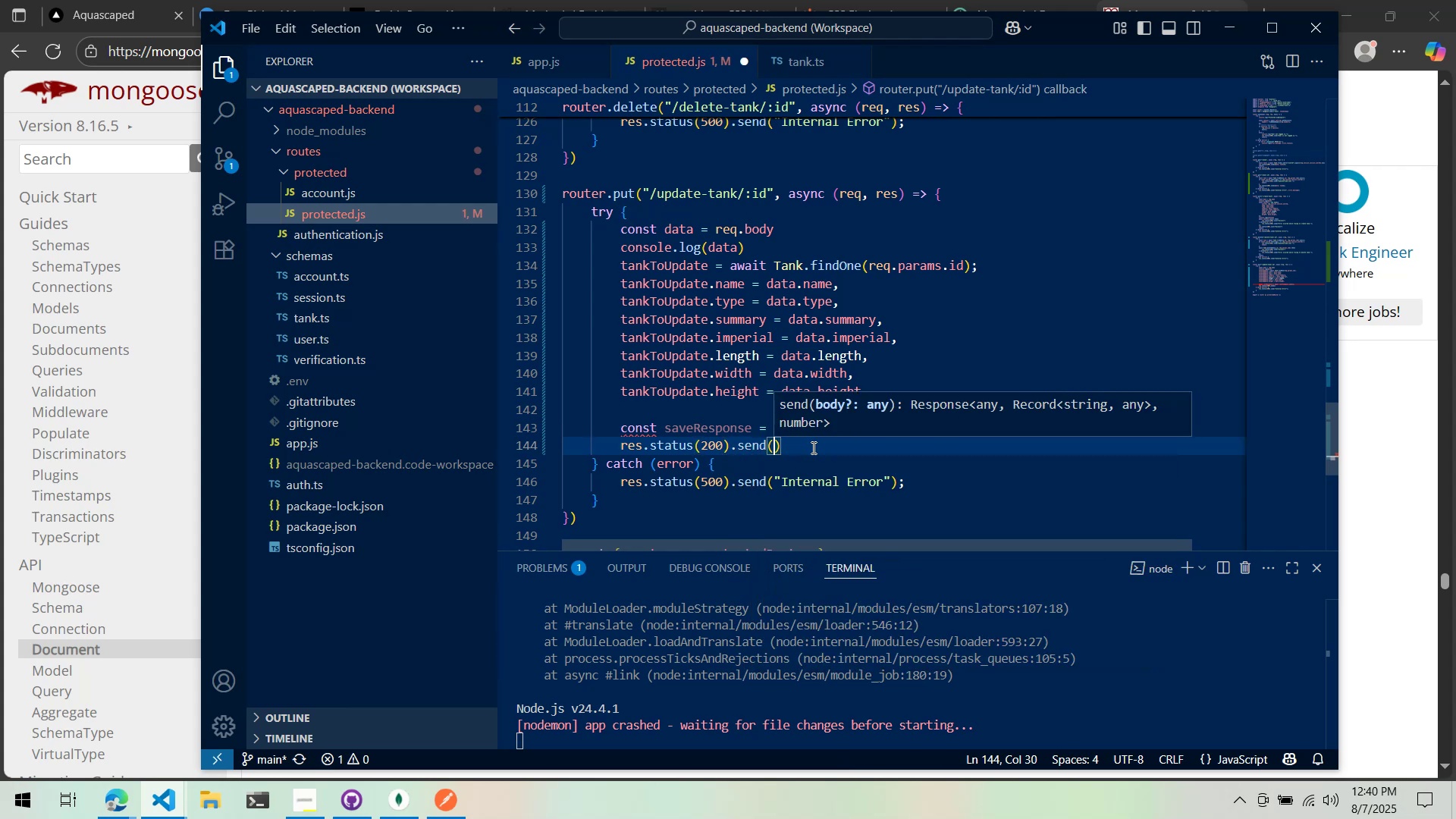 
left_click([654, 378])
 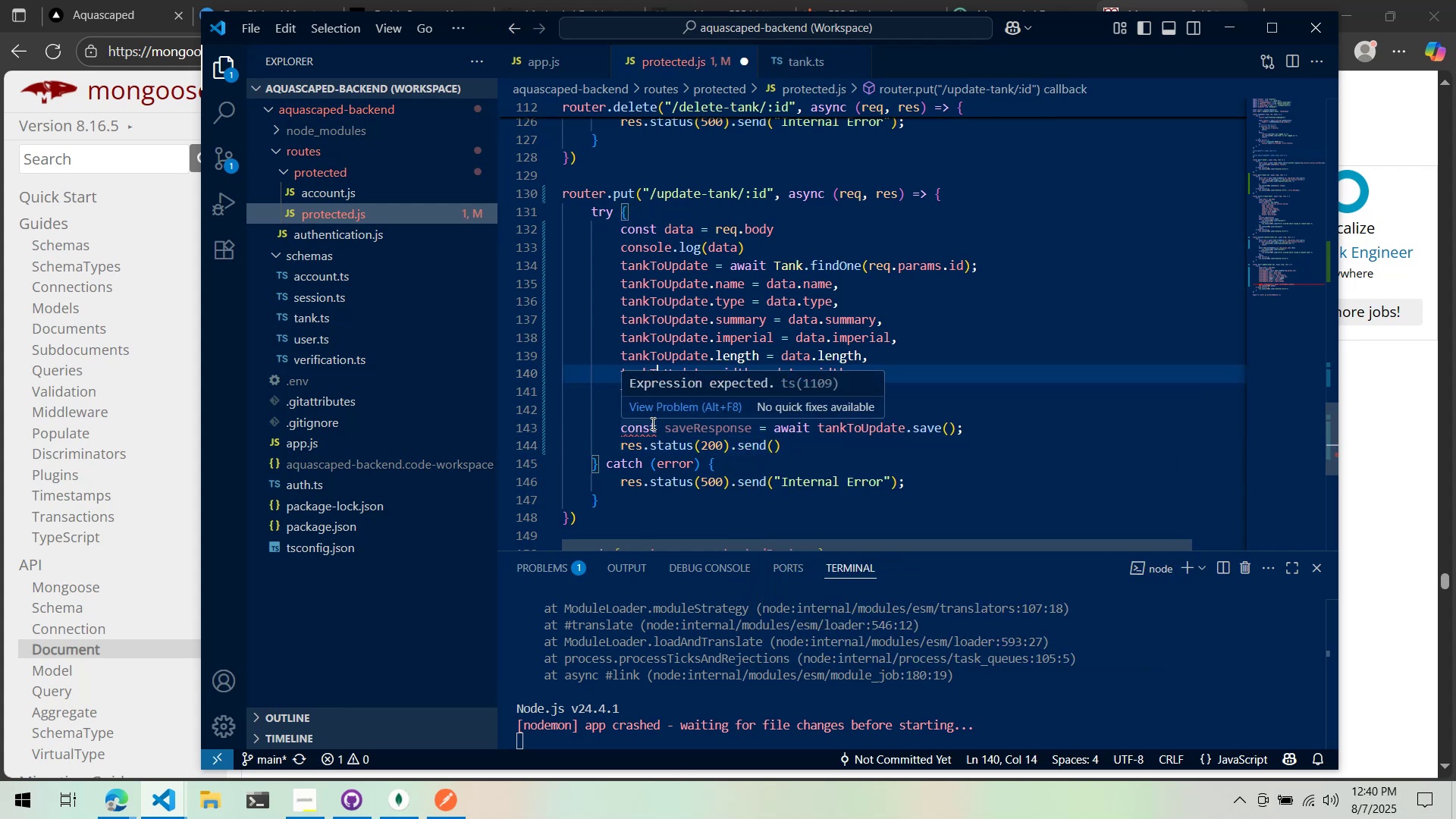 
hold_key(key=ControlLeft, duration=0.59)
left_click([651, 423])
 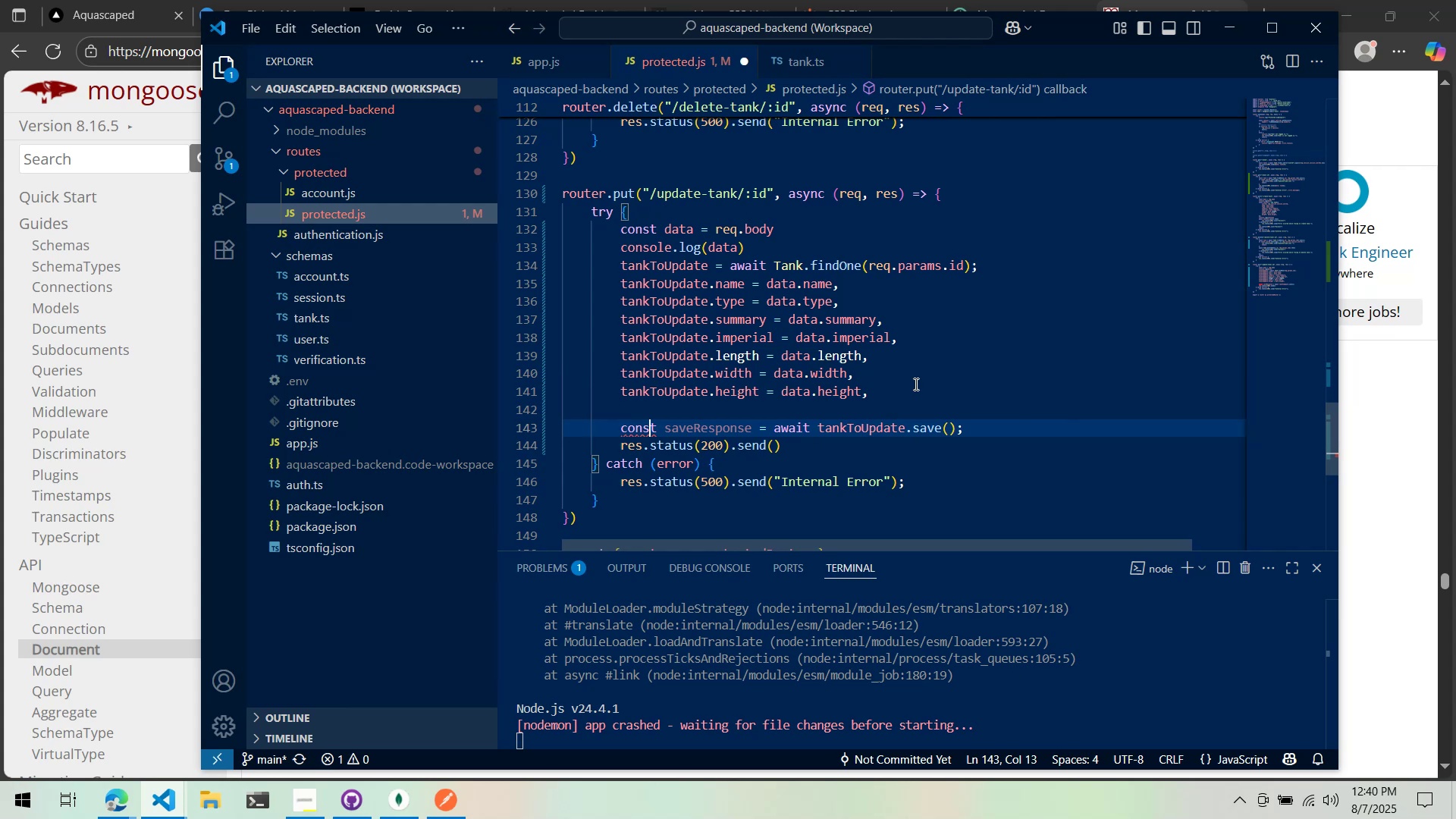 
left_click([896, 398])
 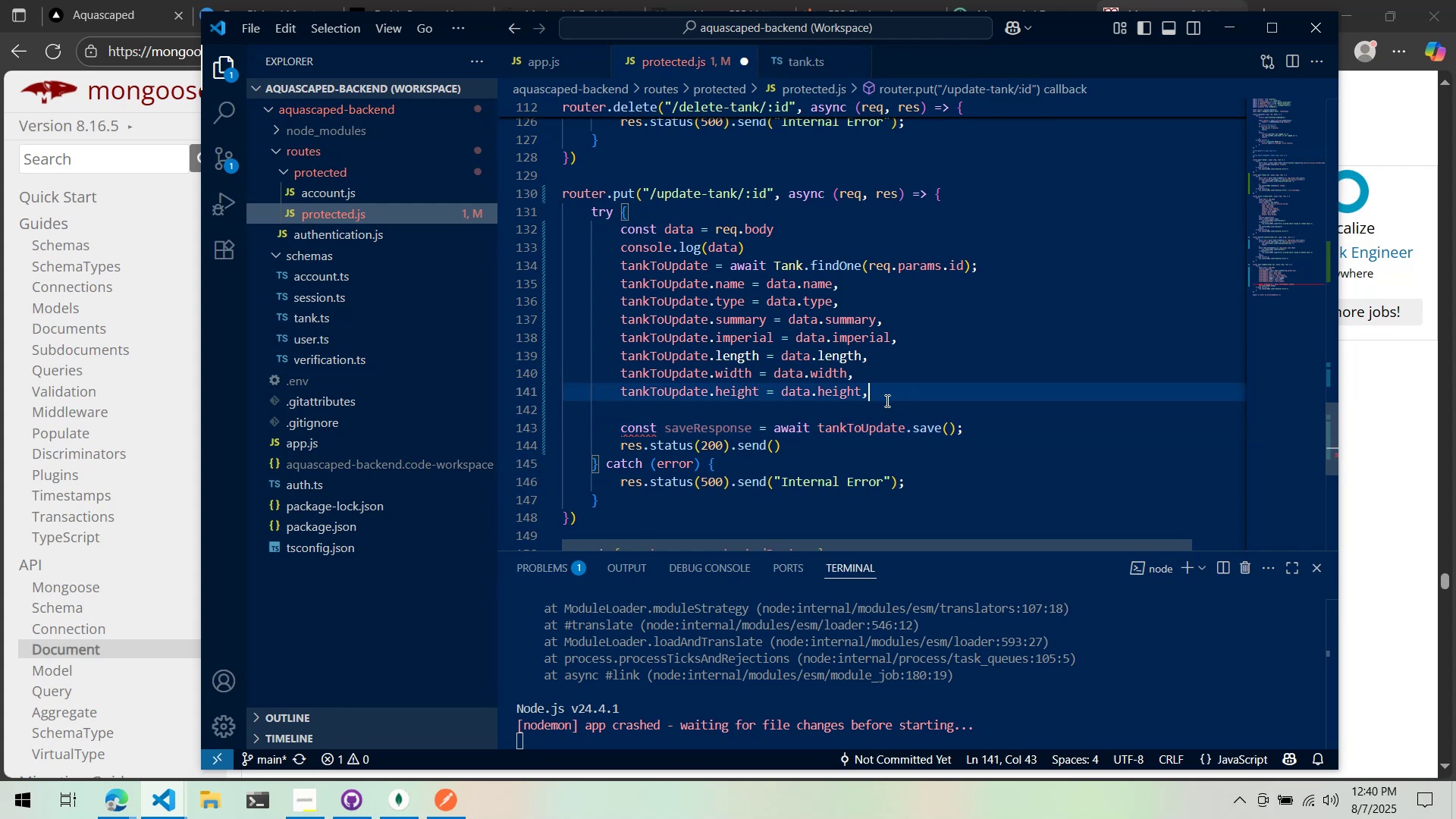 
key(Backspace)
 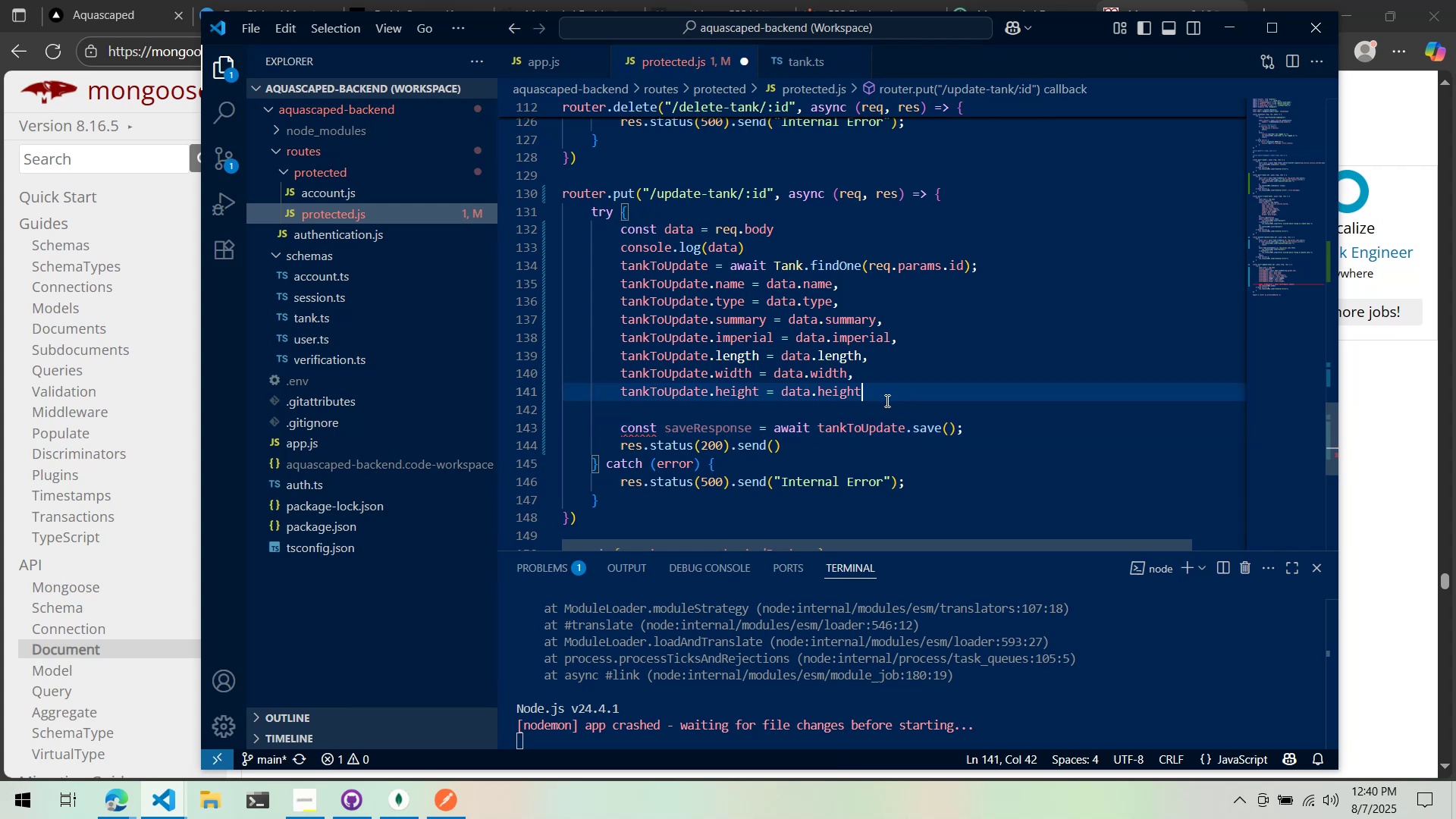 
key(Semicolon)
 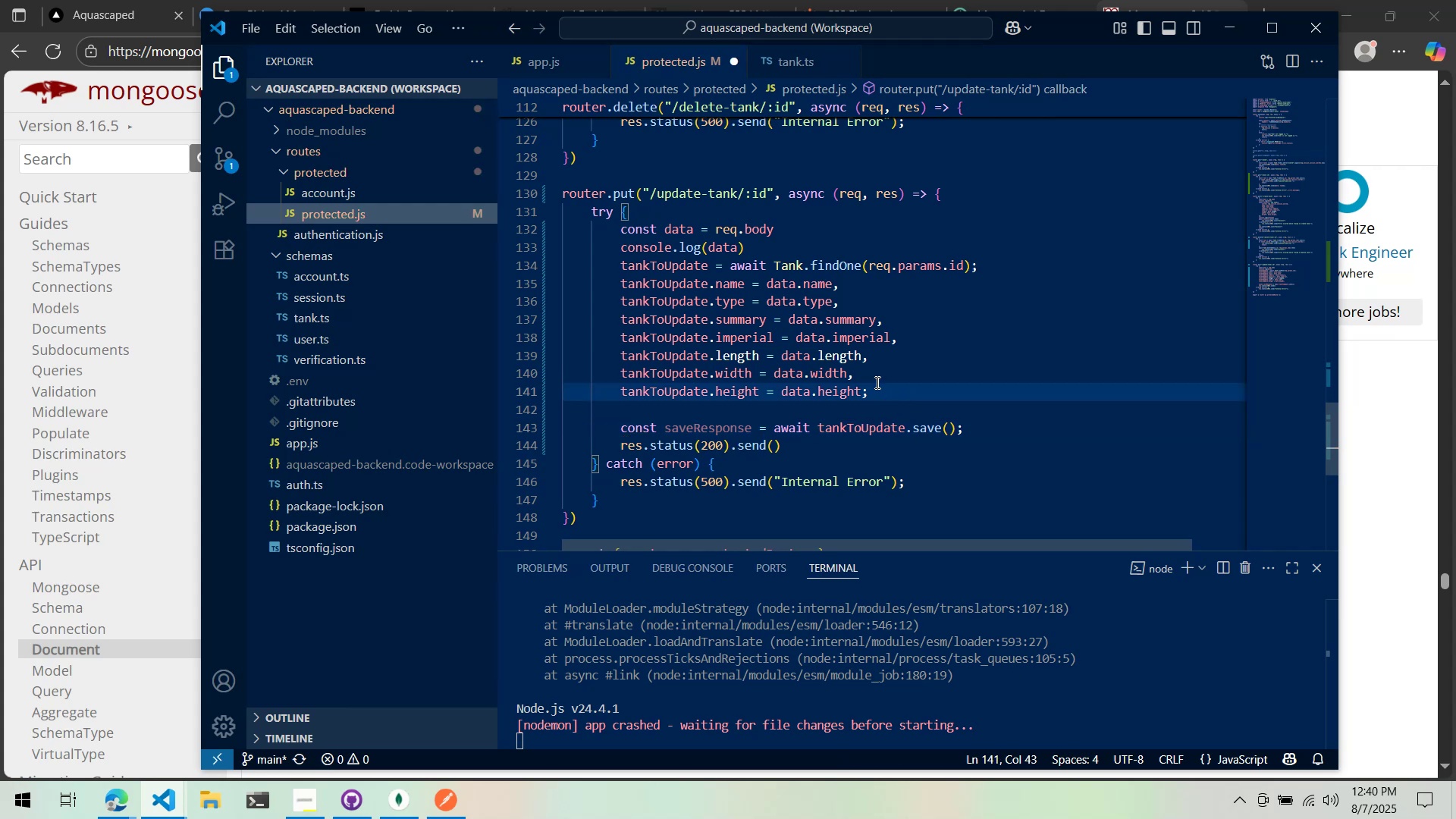 
left_click([876, 382])
 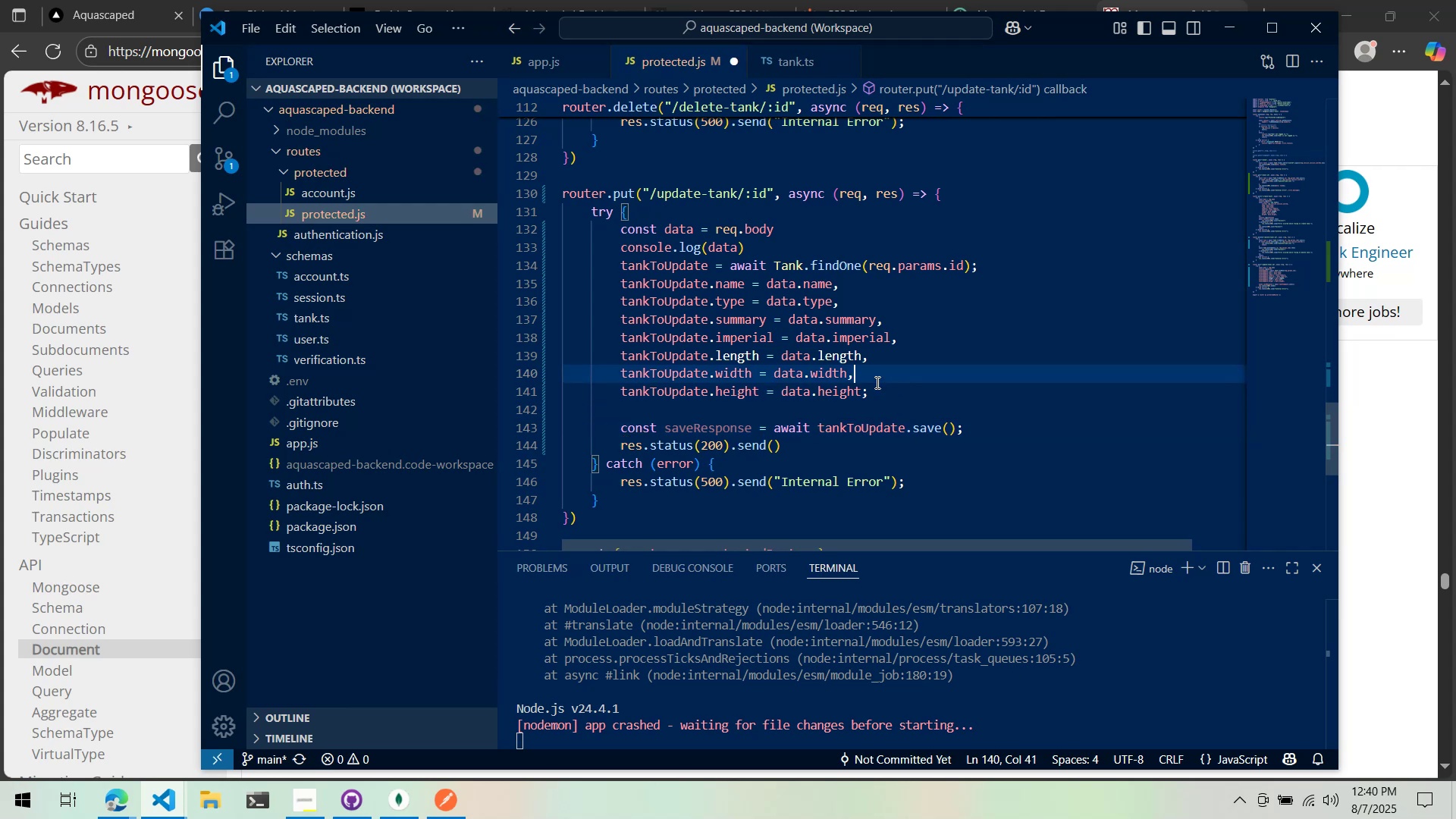 
wait(6.85)
 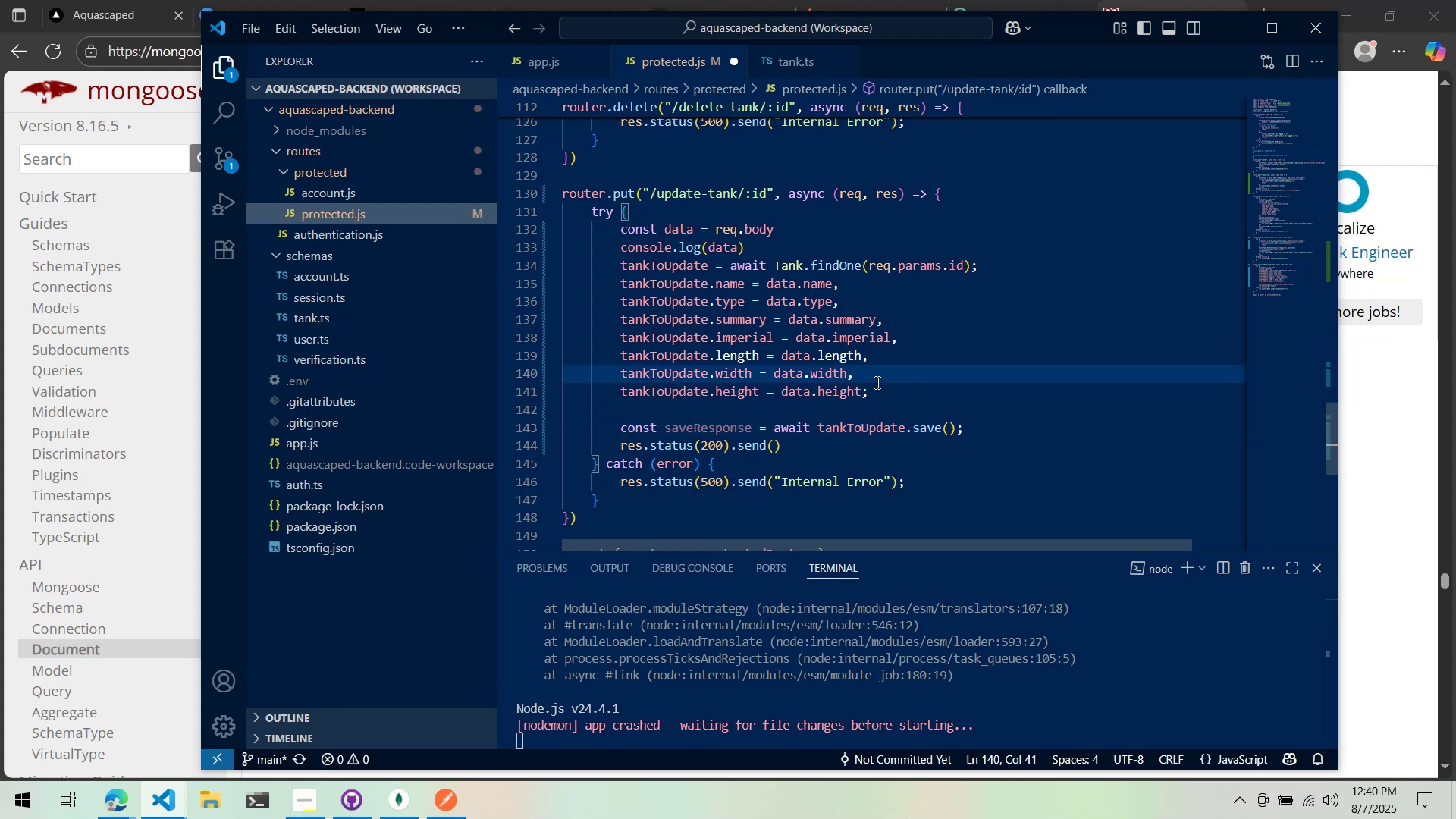 
key(Control+S)
 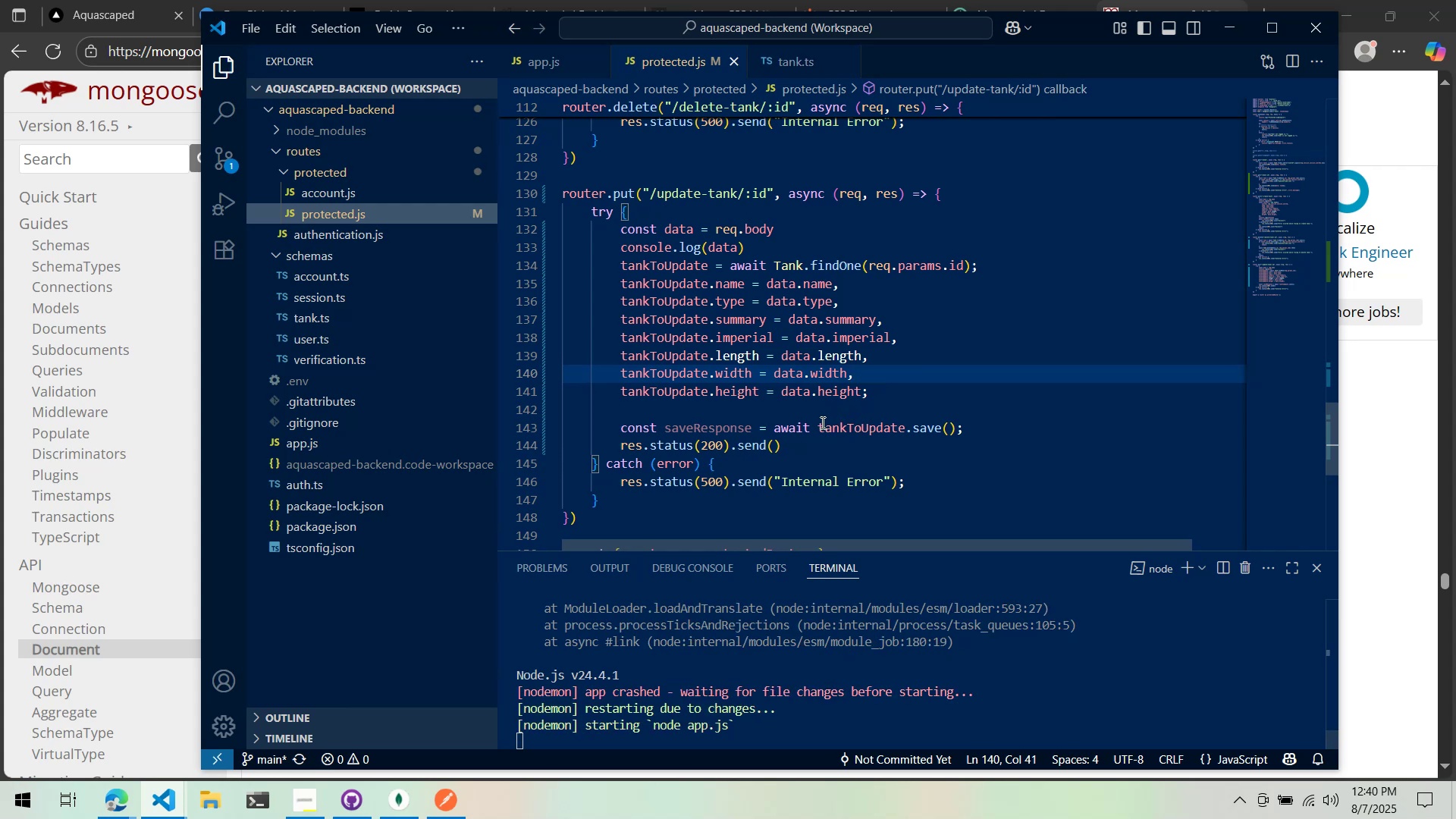 
left_click([821, 422])
 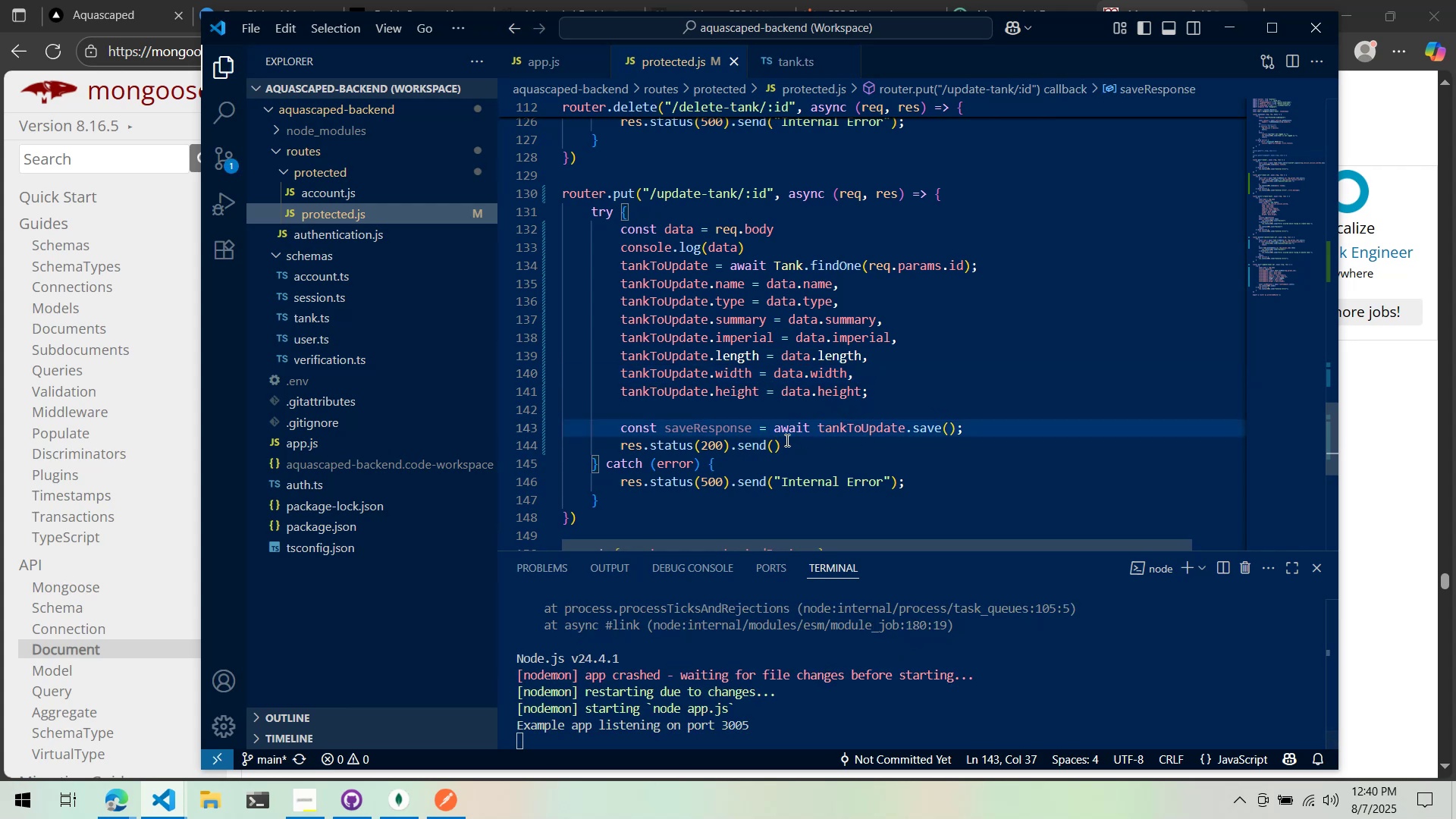 
left_click([777, 442])
 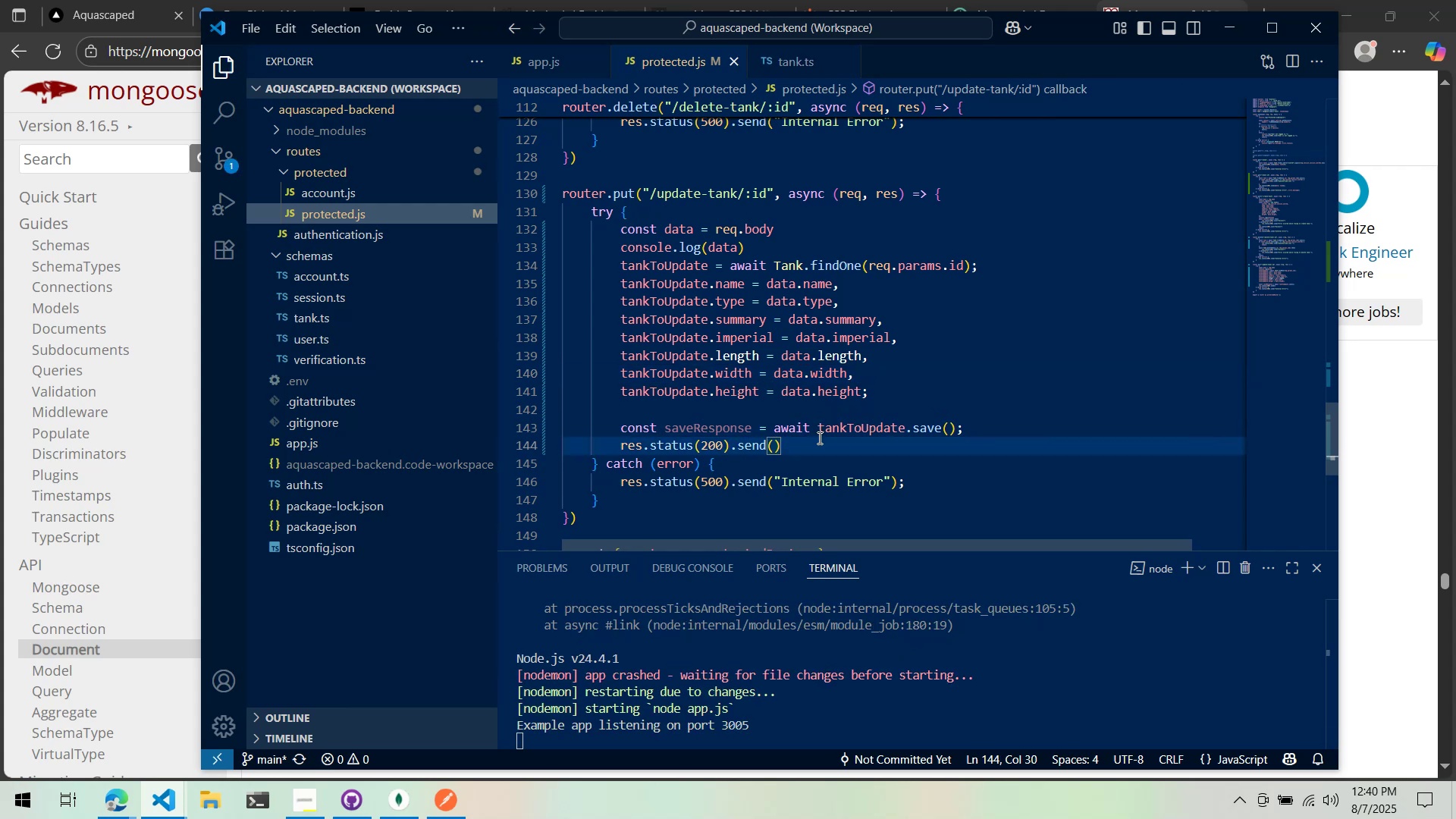 
type("Save)
key(Backspace)
key(Backspace)
key(Backspace)
key(Backspace)
type(Update successful)
 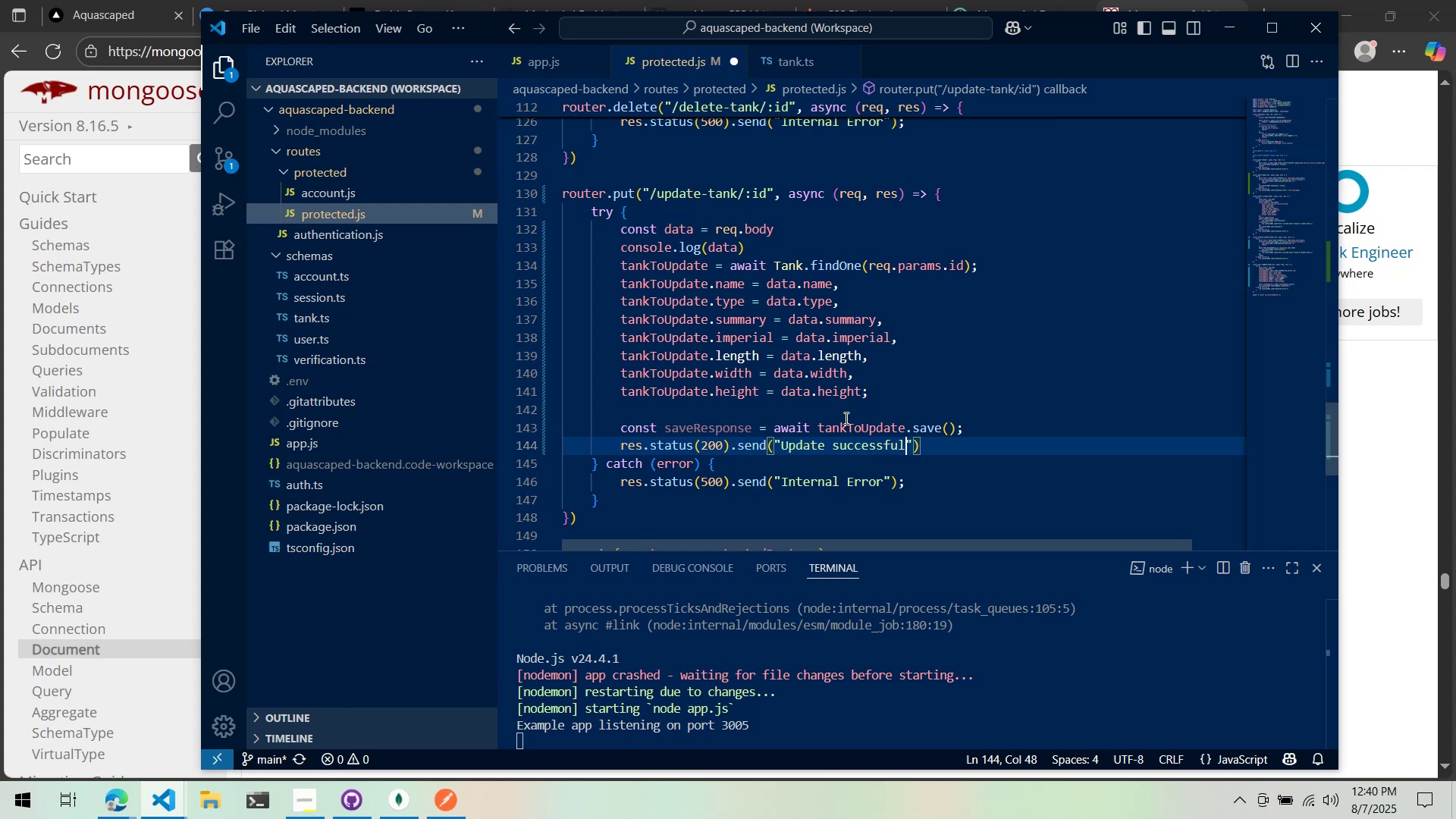 
key(Control+S)
 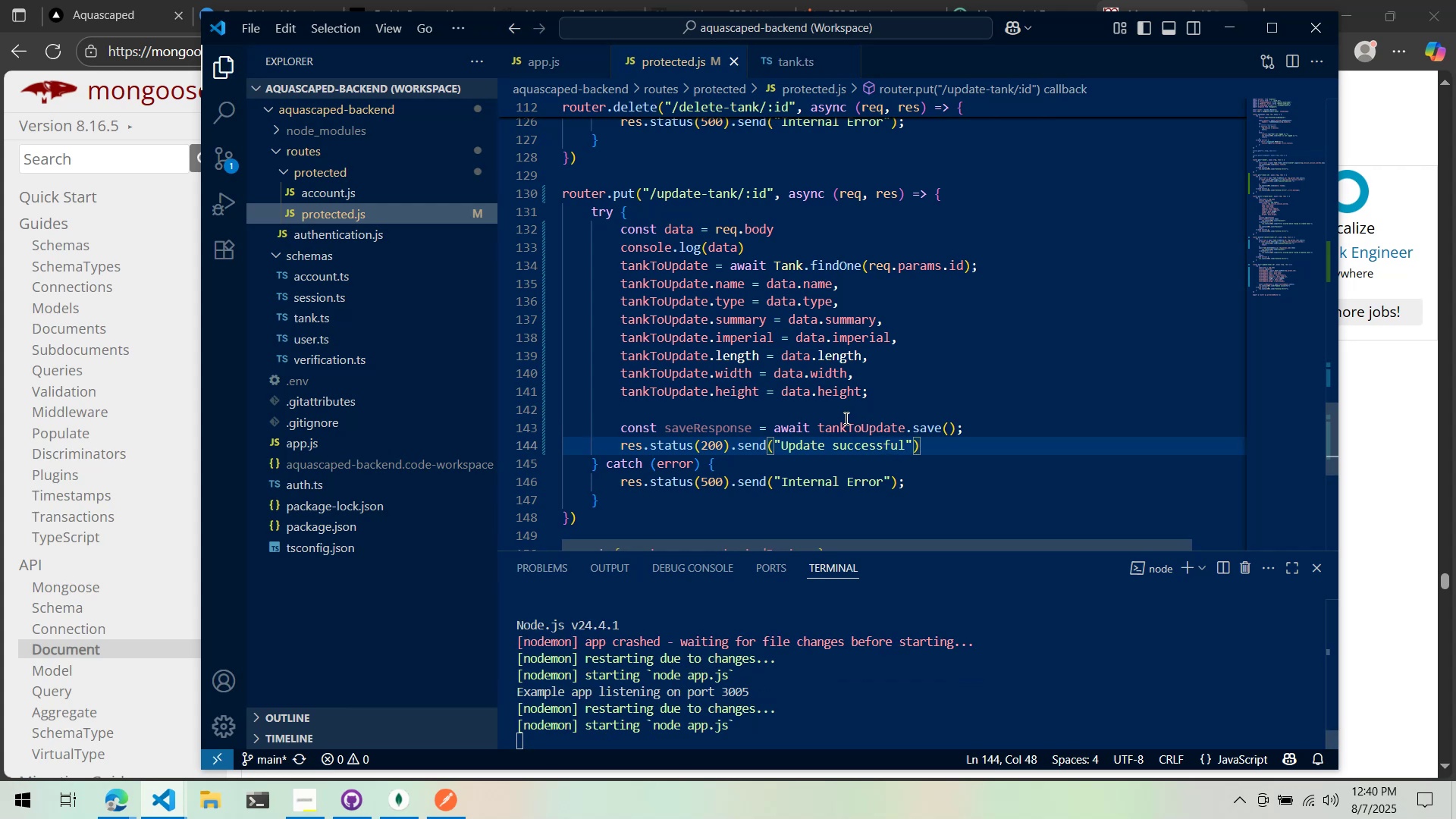 
key(Period)
 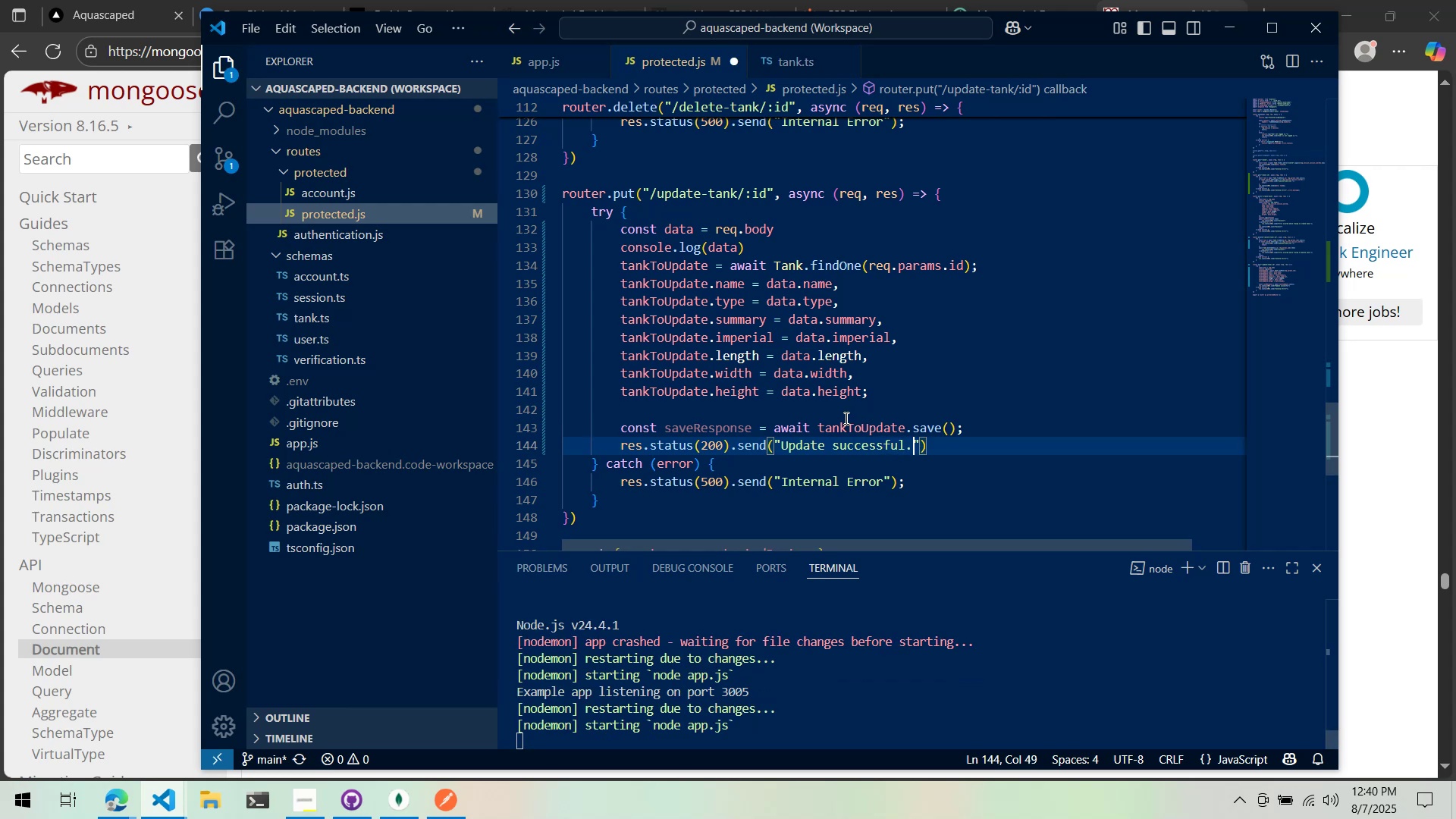 
key(Control+S)
 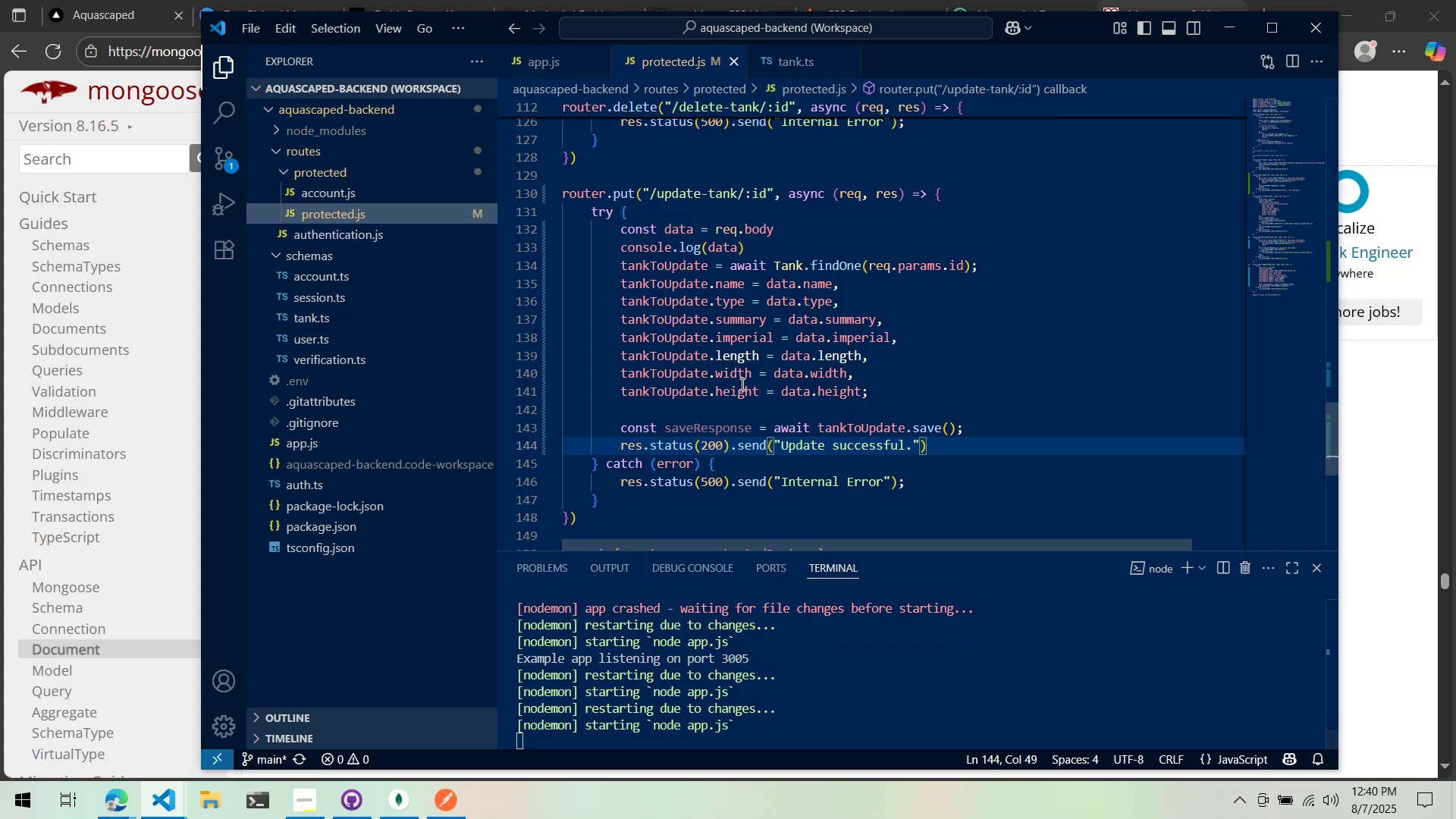 
key(Alt+AltLeft)
 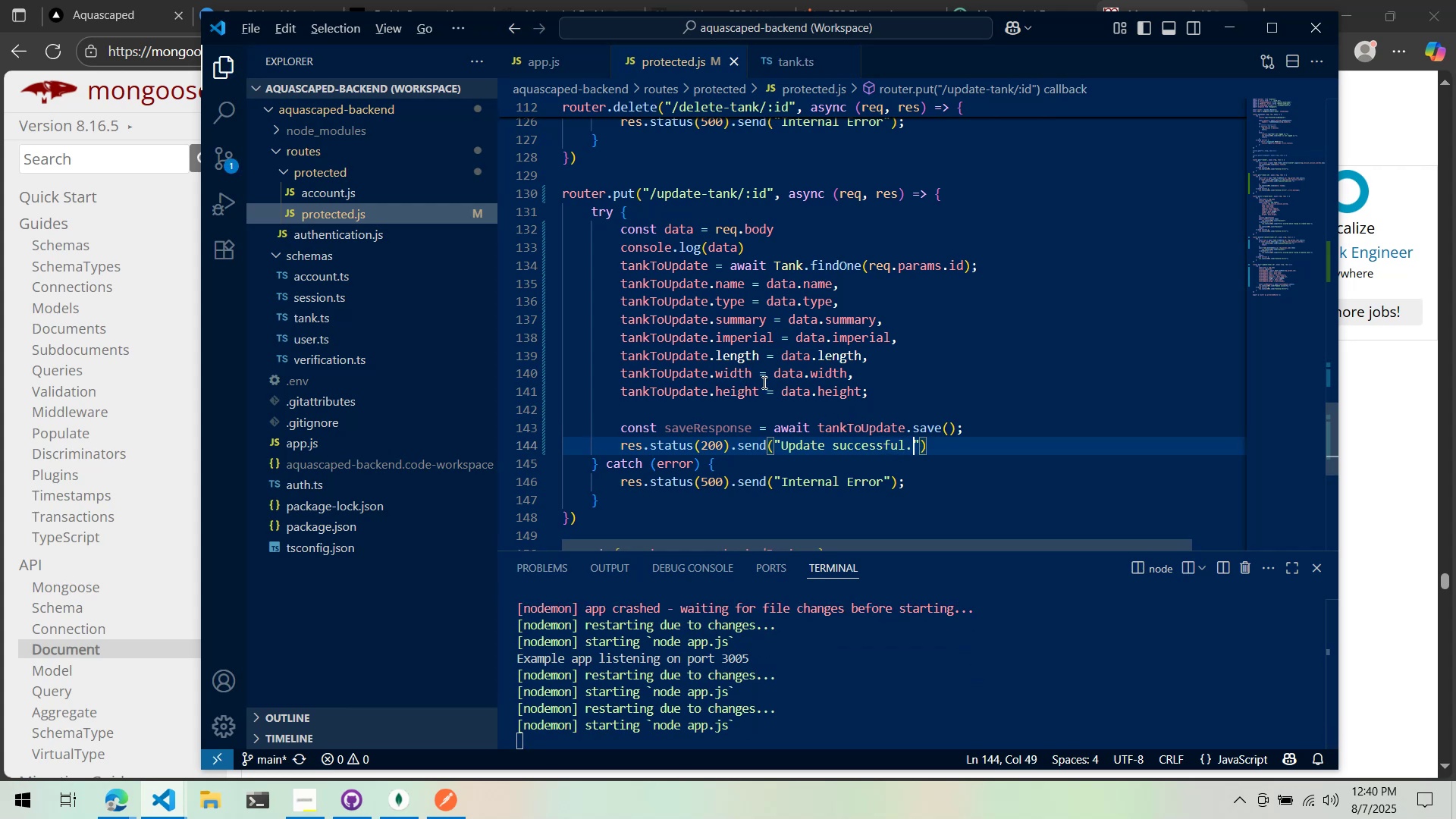 
key(Alt+Tab)
 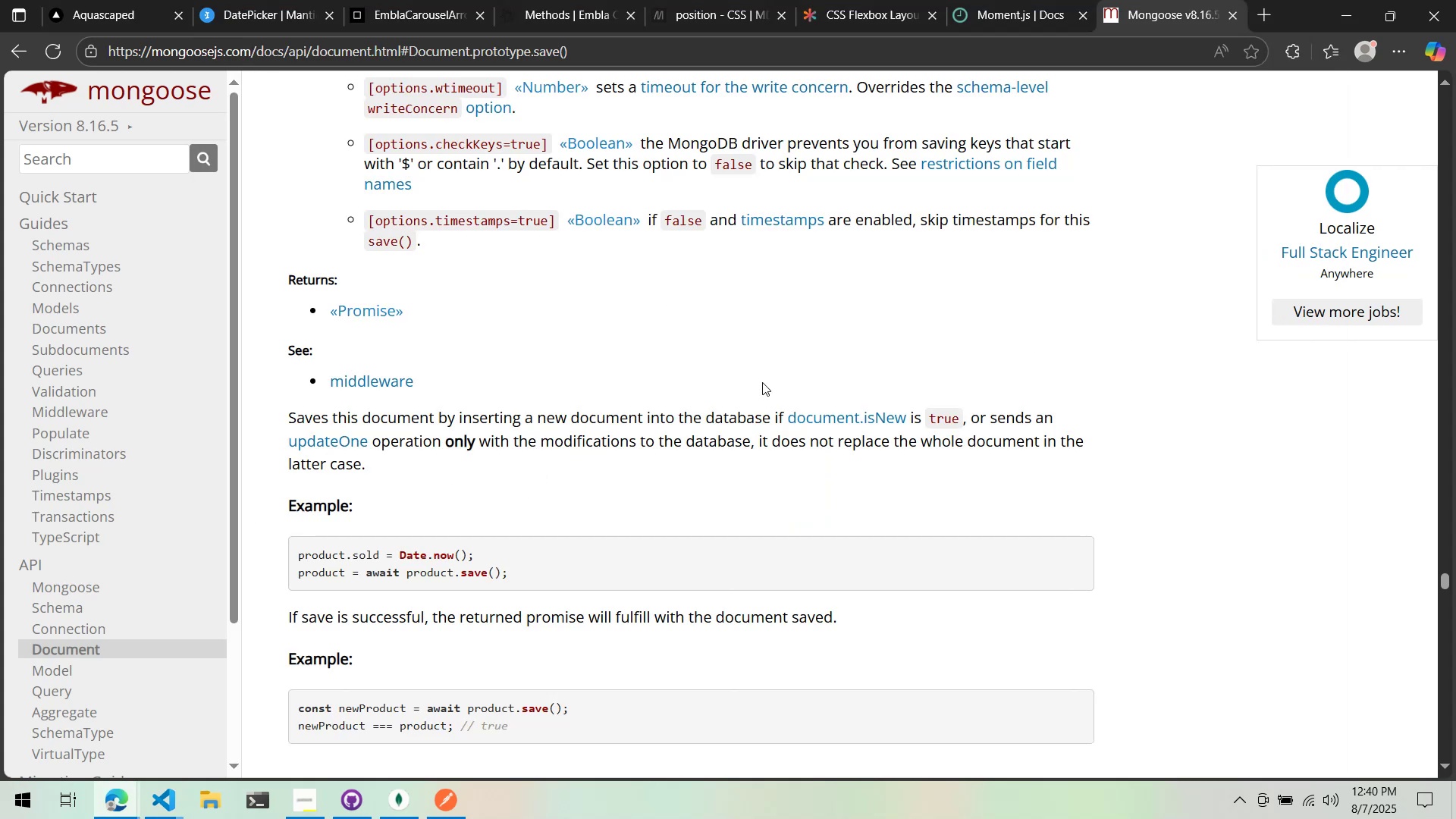 
key(Alt+Tab)
 